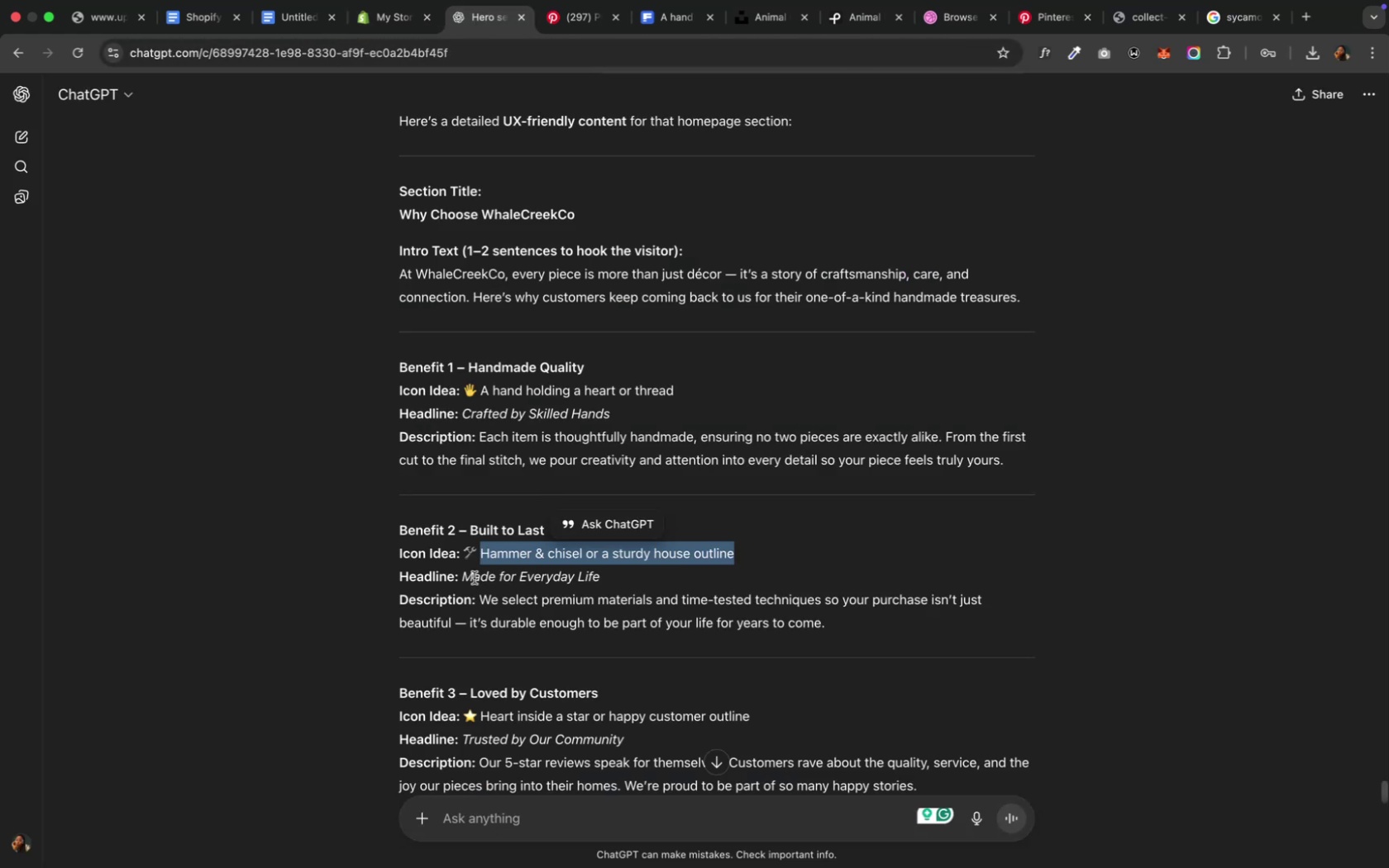 
left_click_drag(start_coordinate=[465, 578], to_coordinate=[608, 579])
 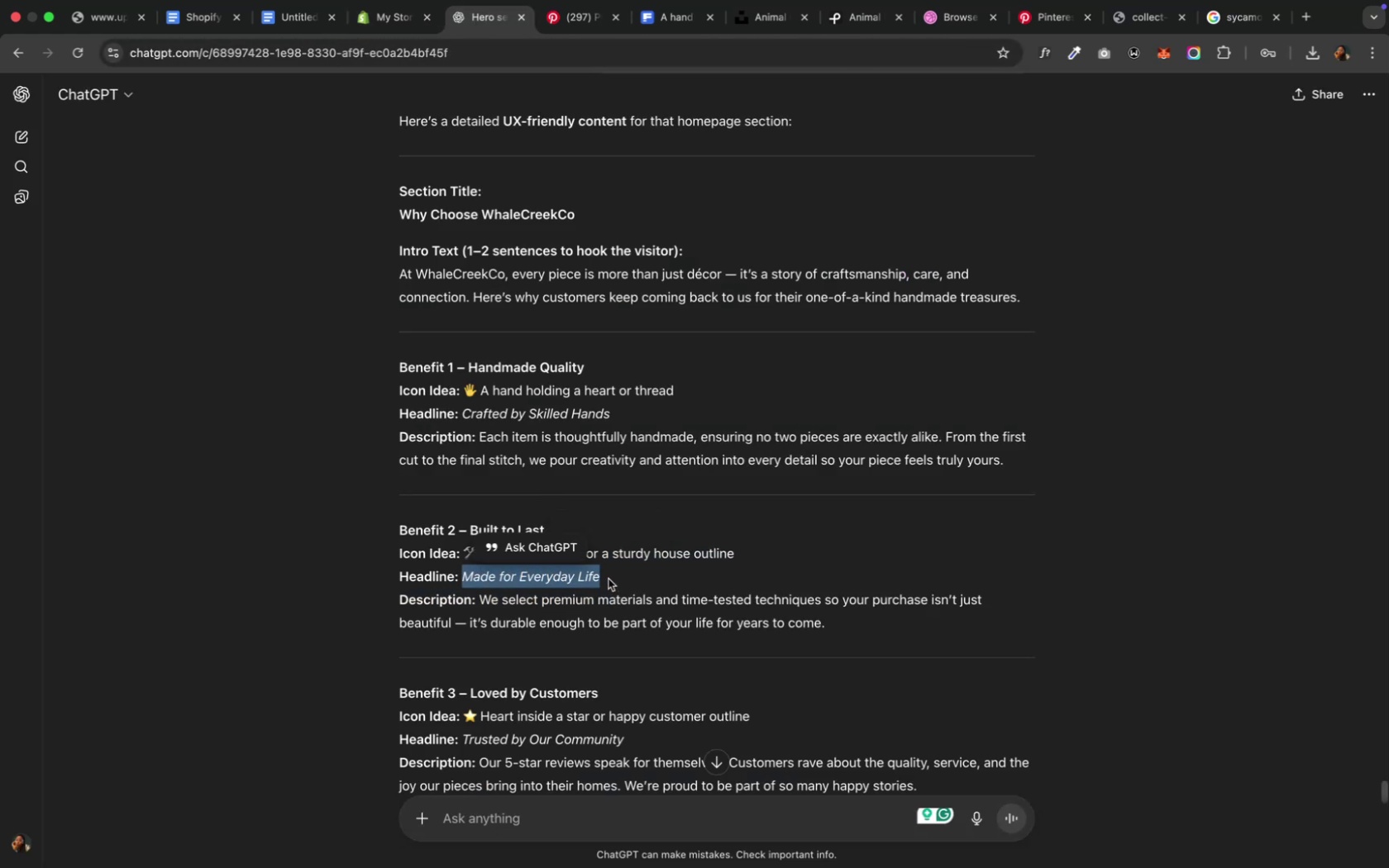 
key(Meta+CommandLeft)
 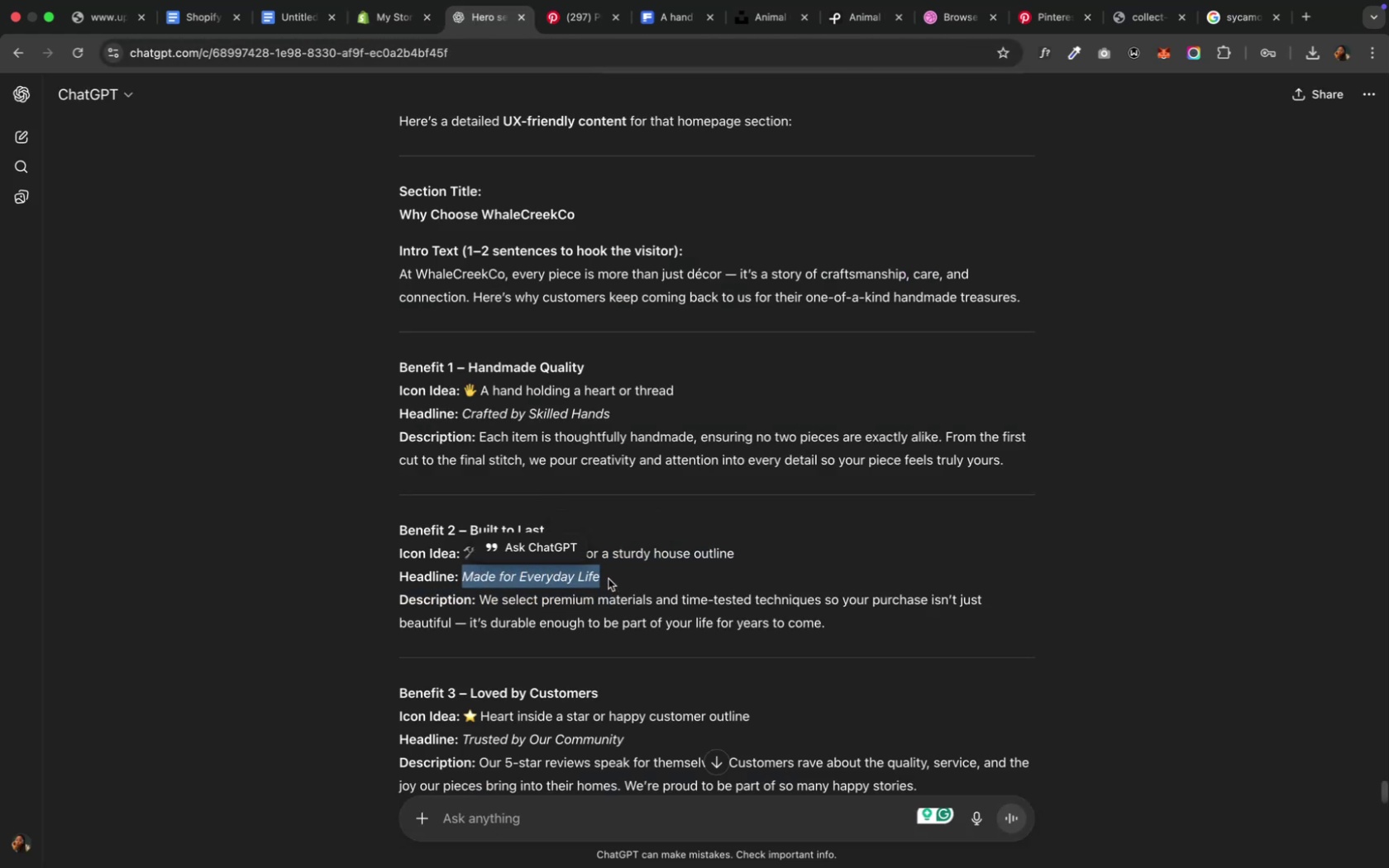 
key(Meta+C)
 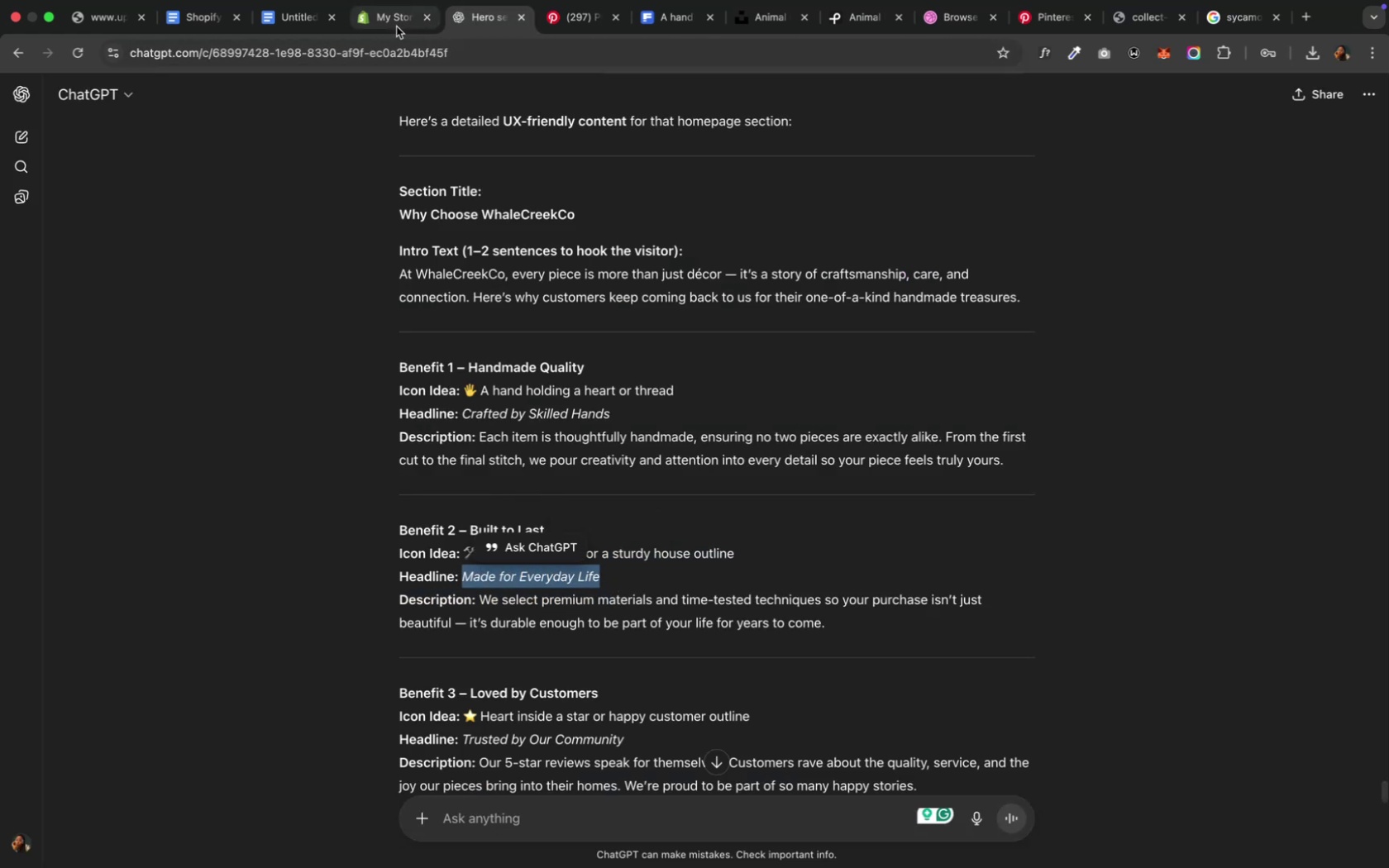 
left_click([380, 20])
 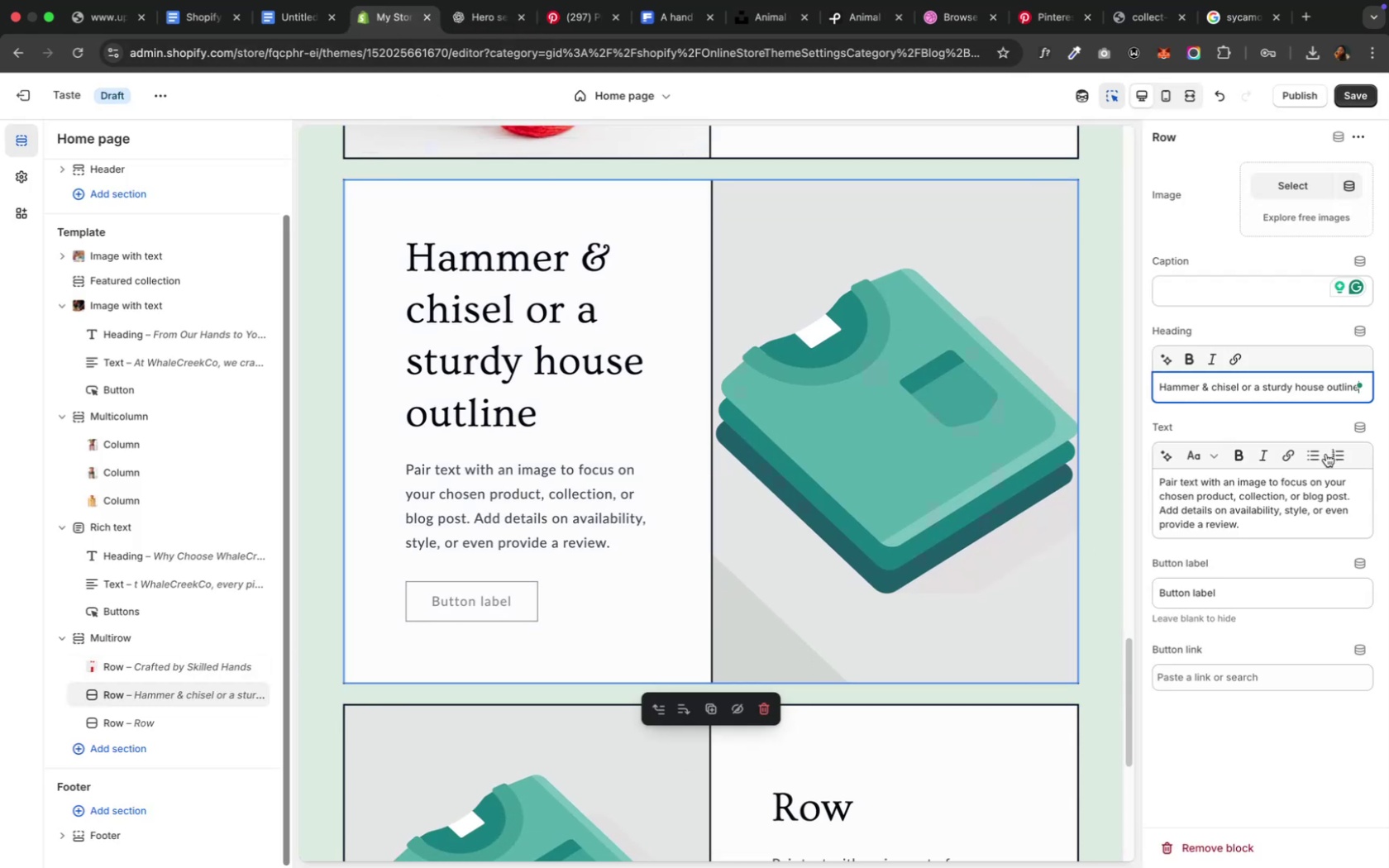 
key(Meta+A)
 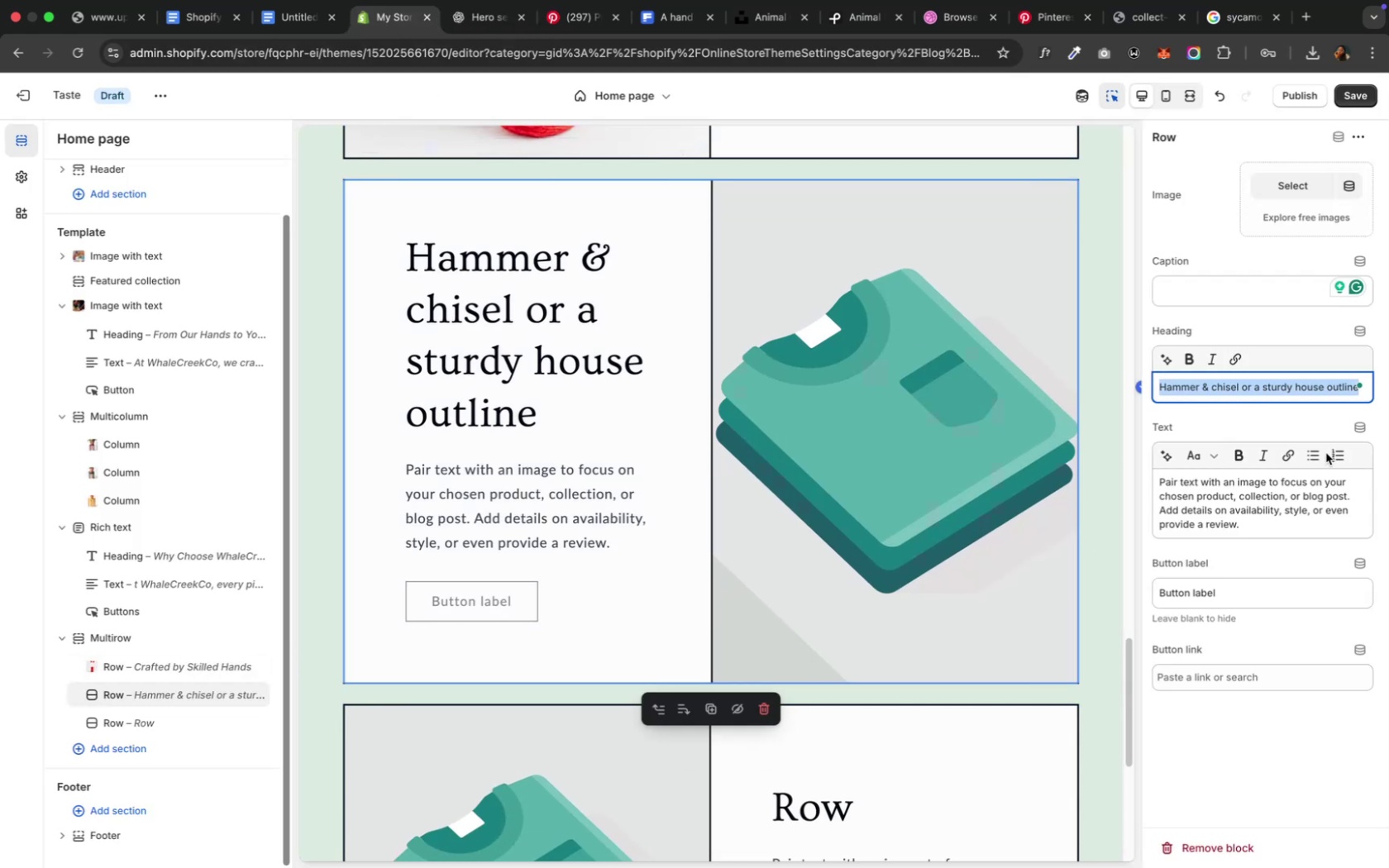 
key(Meta+V)
 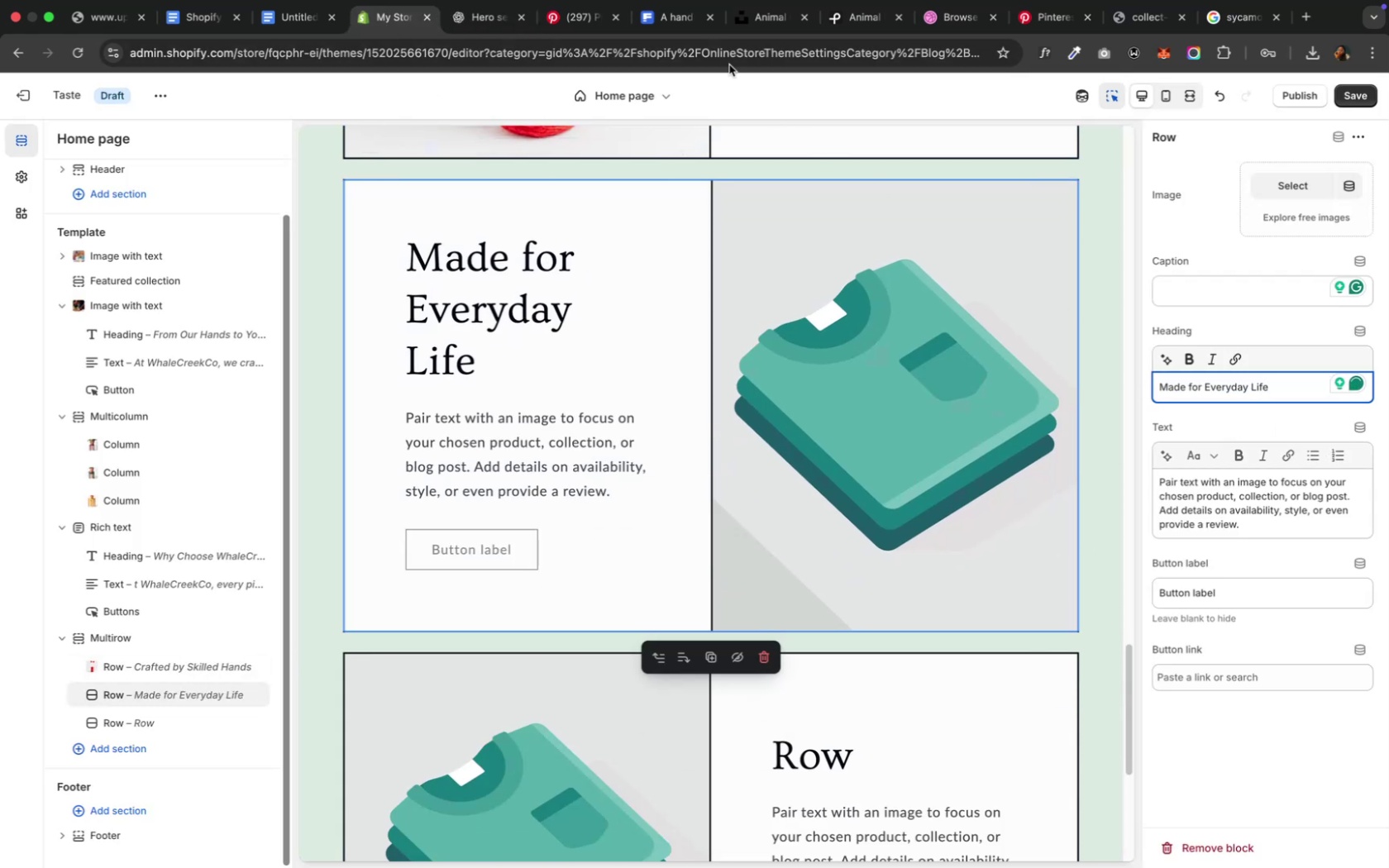 
left_click([467, 27])
 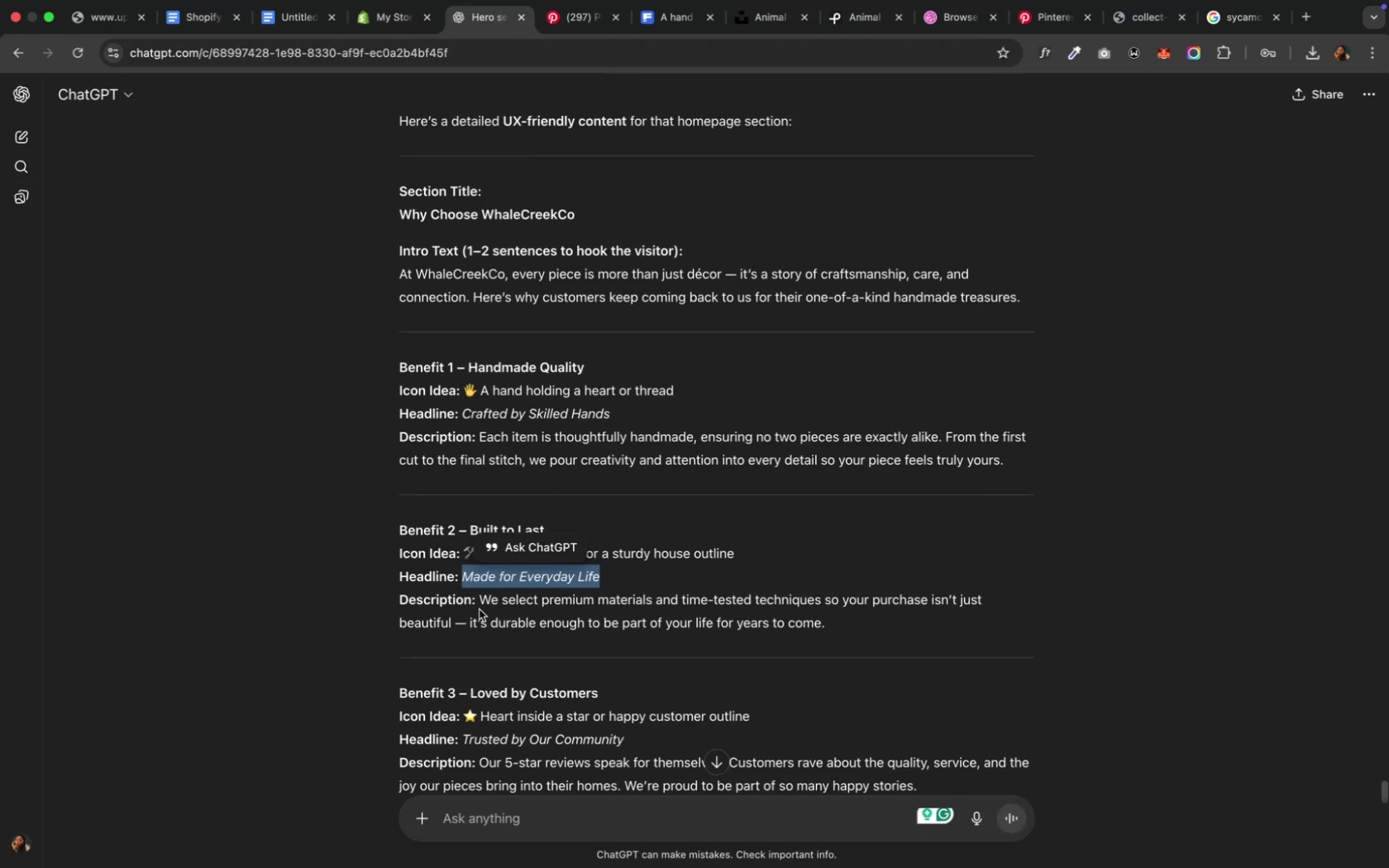 
left_click([484, 599])
 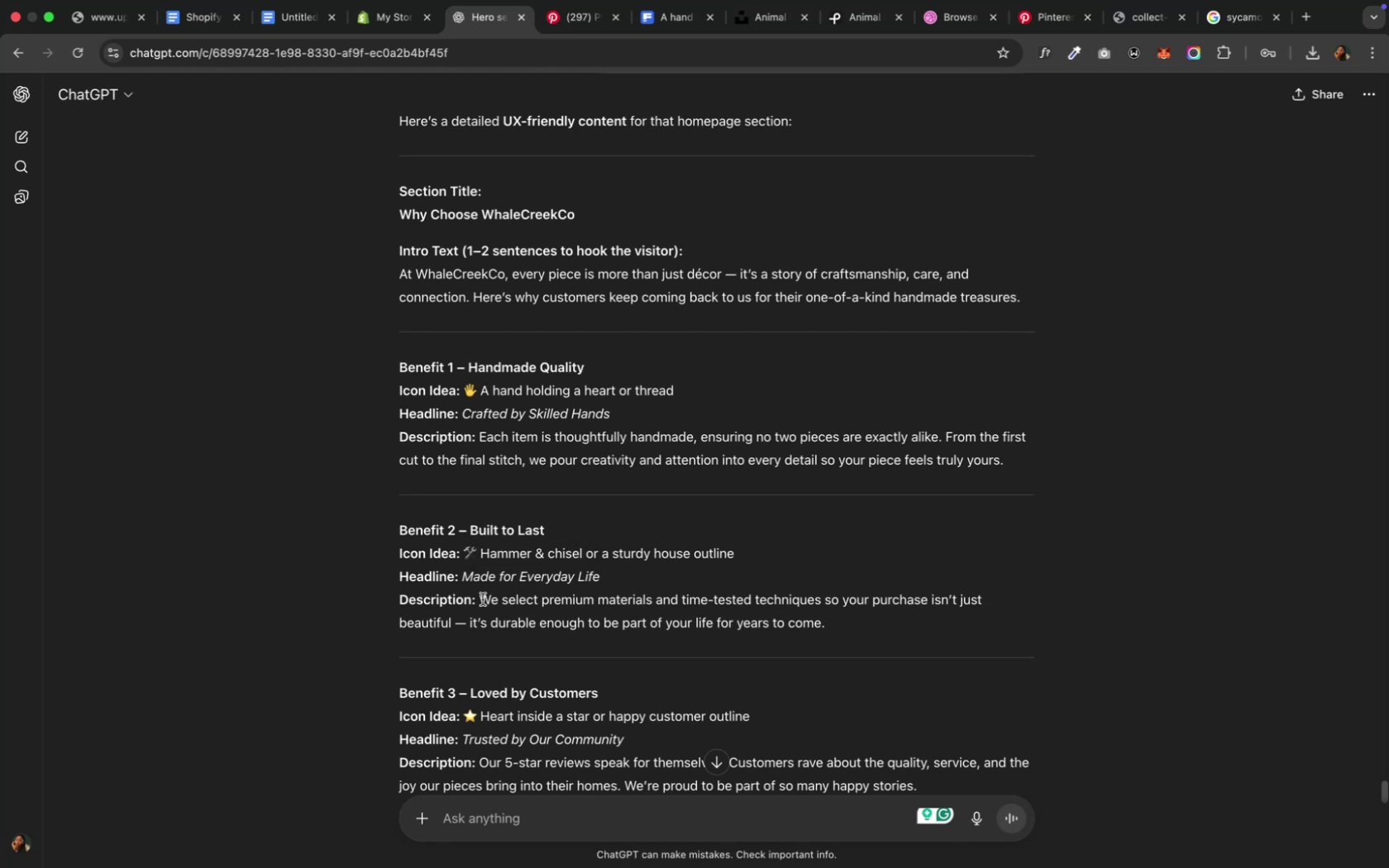 
left_click_drag(start_coordinate=[480, 600], to_coordinate=[829, 627])
 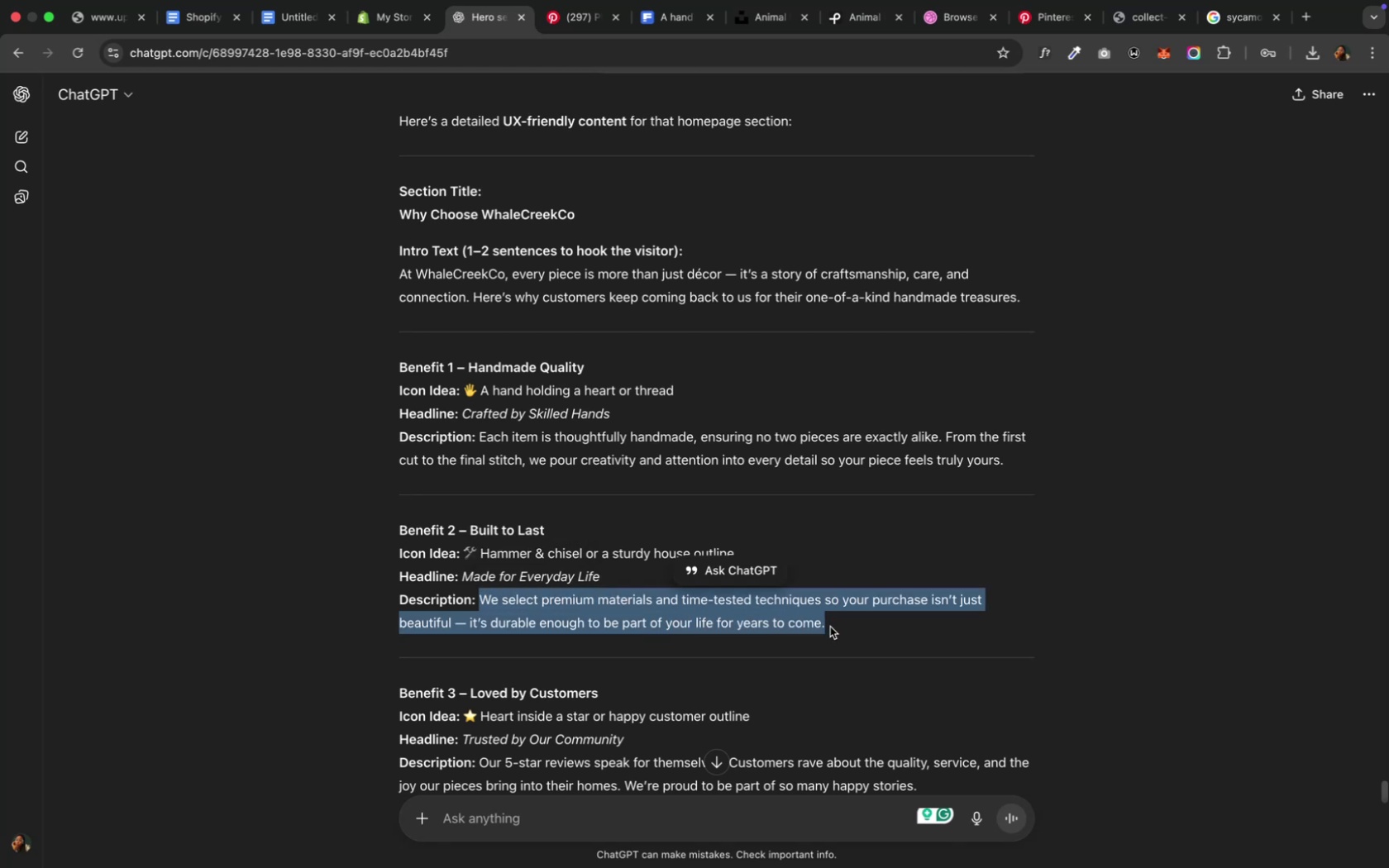 
key(Meta+C)
 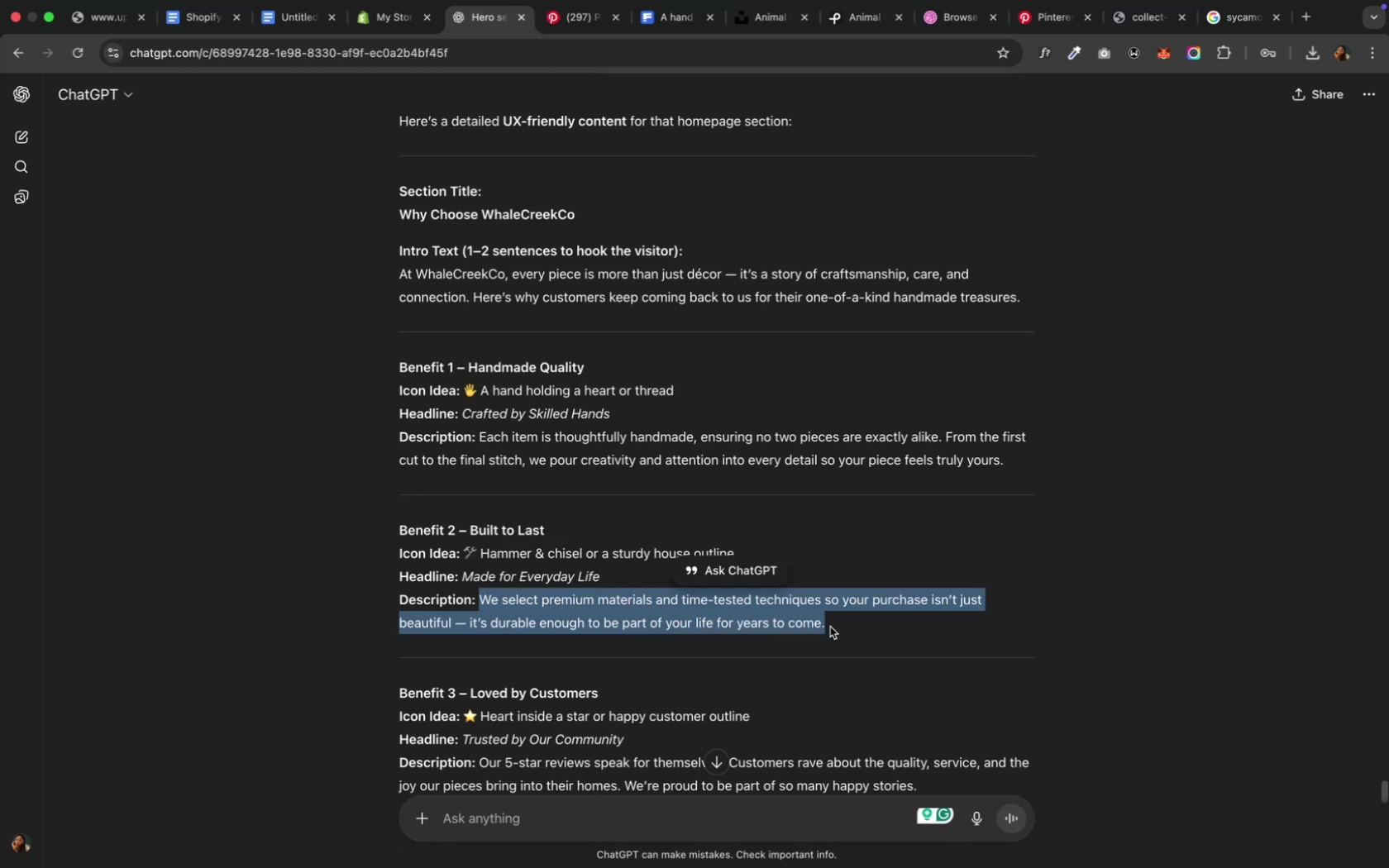 
key(Meta+C)
 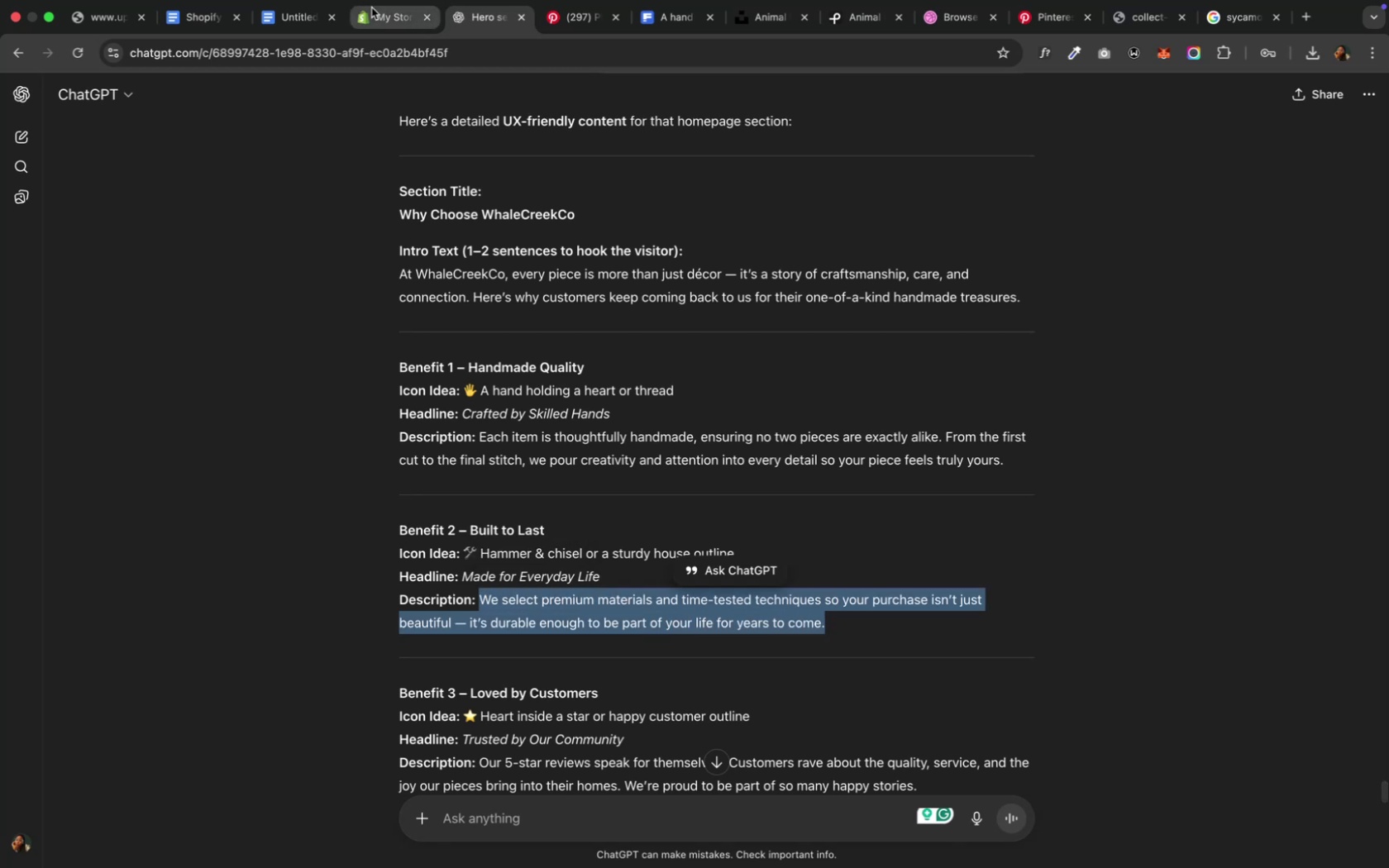 
left_click([372, 11])
 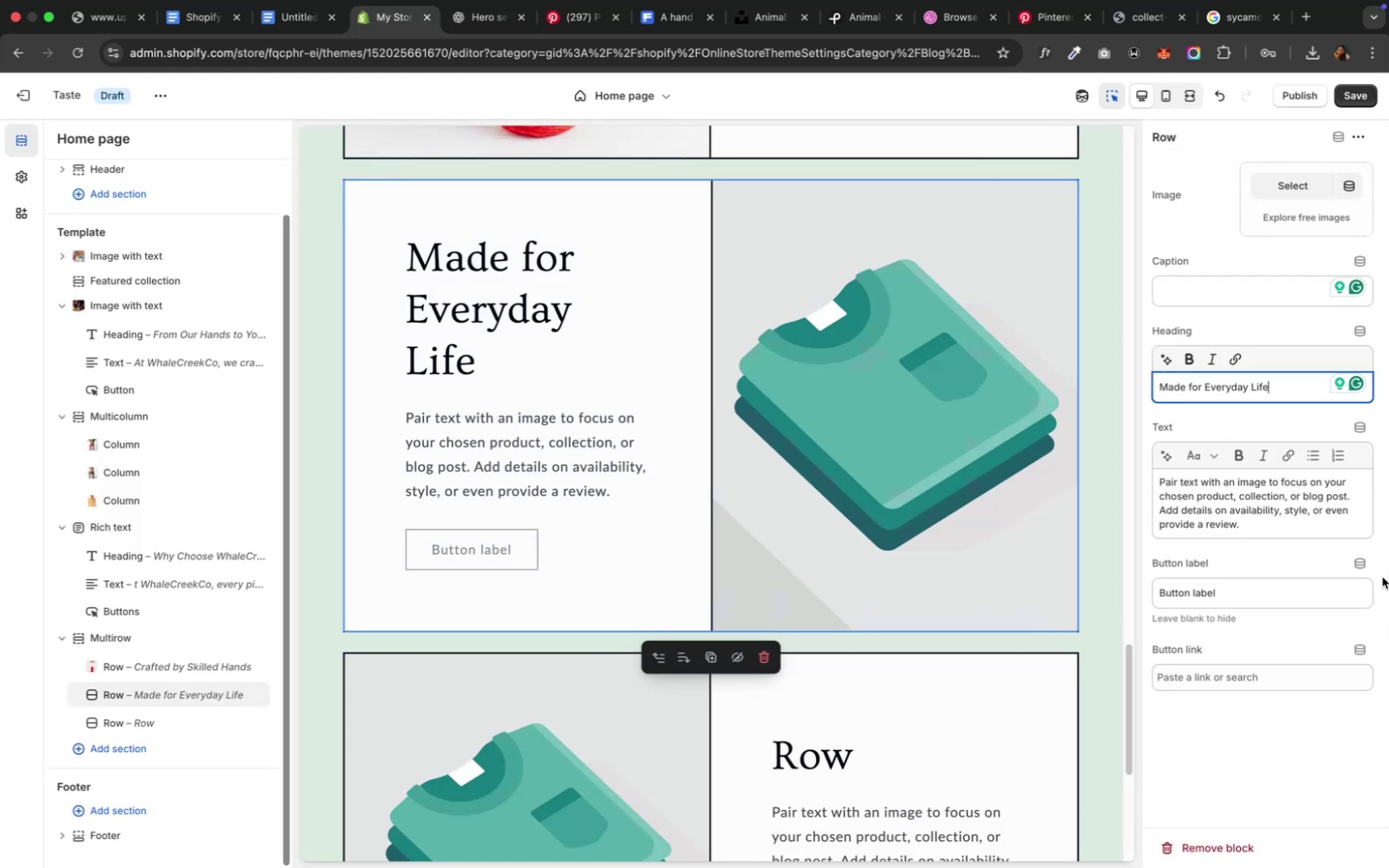 
left_click([1285, 515])
 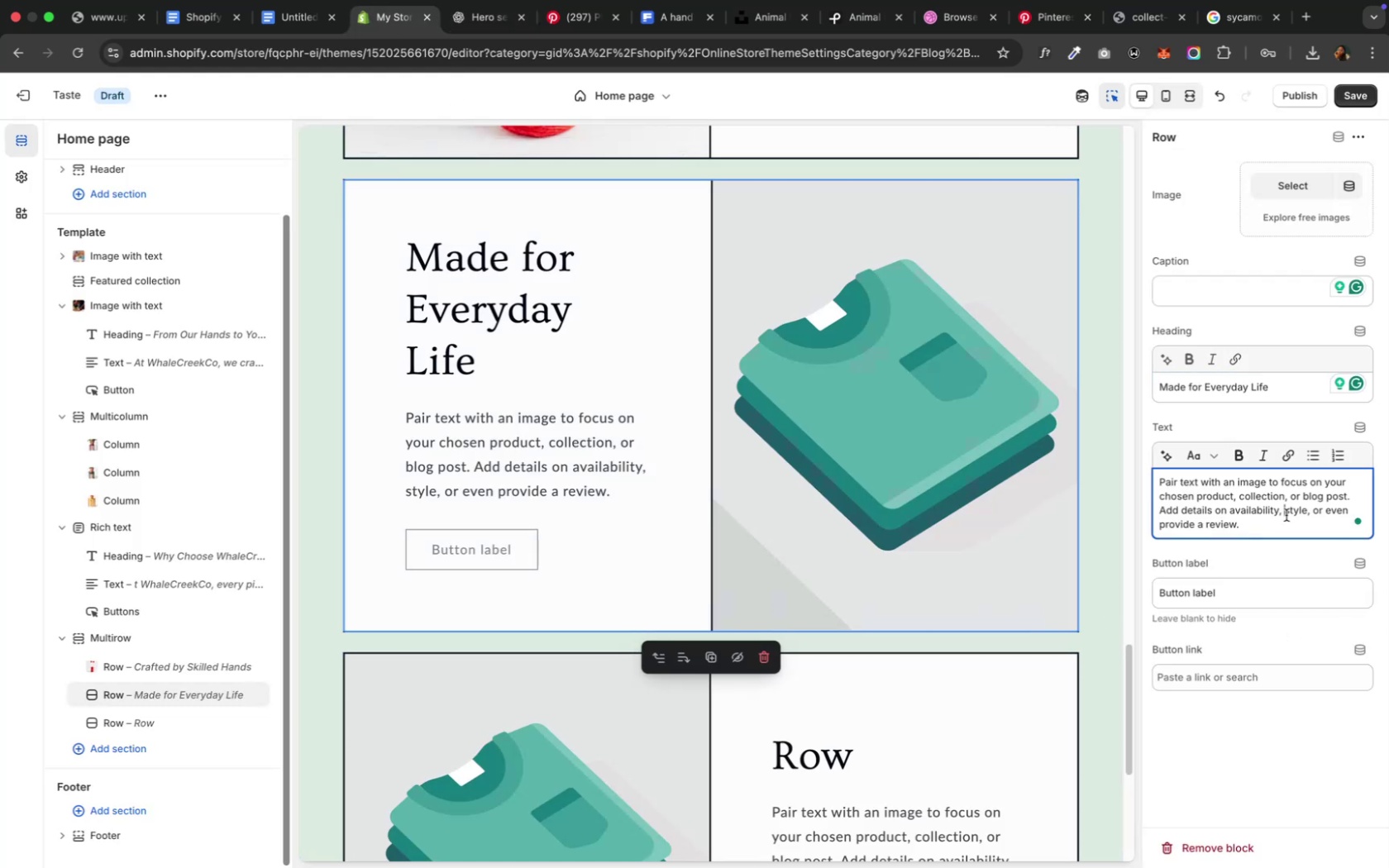 
key(Meta+A)
 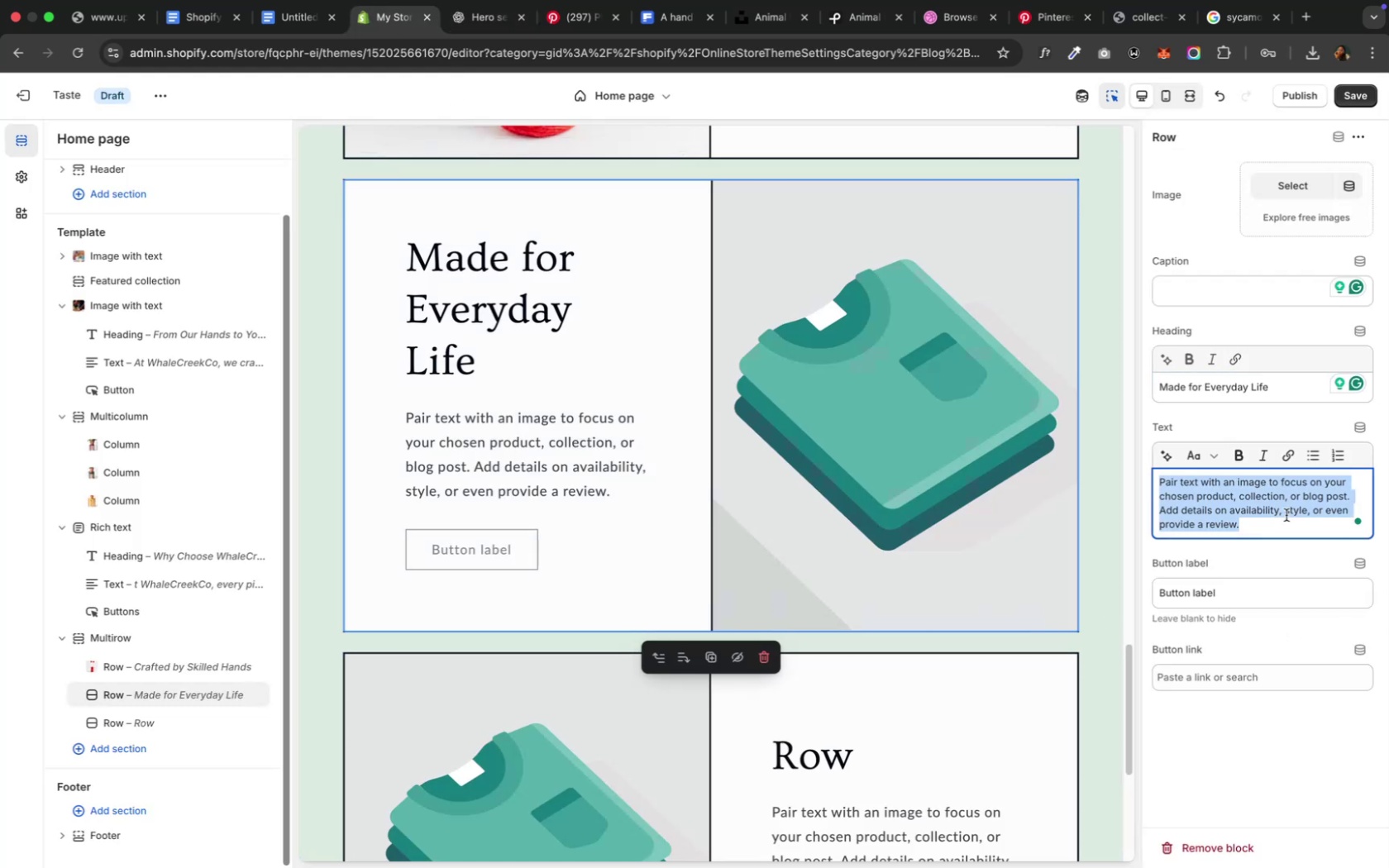 
key(Meta+V)
 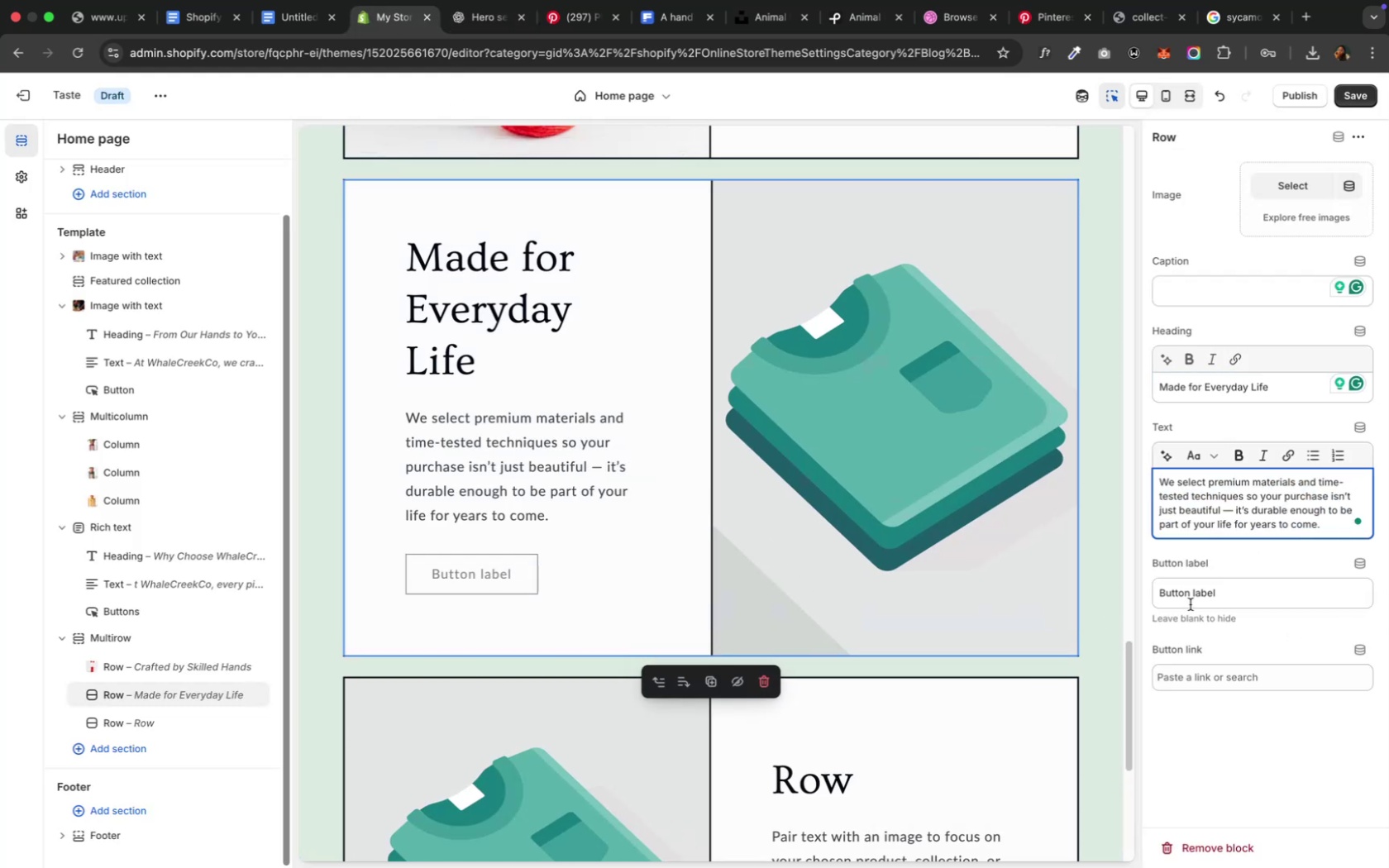 
left_click([1192, 599])
 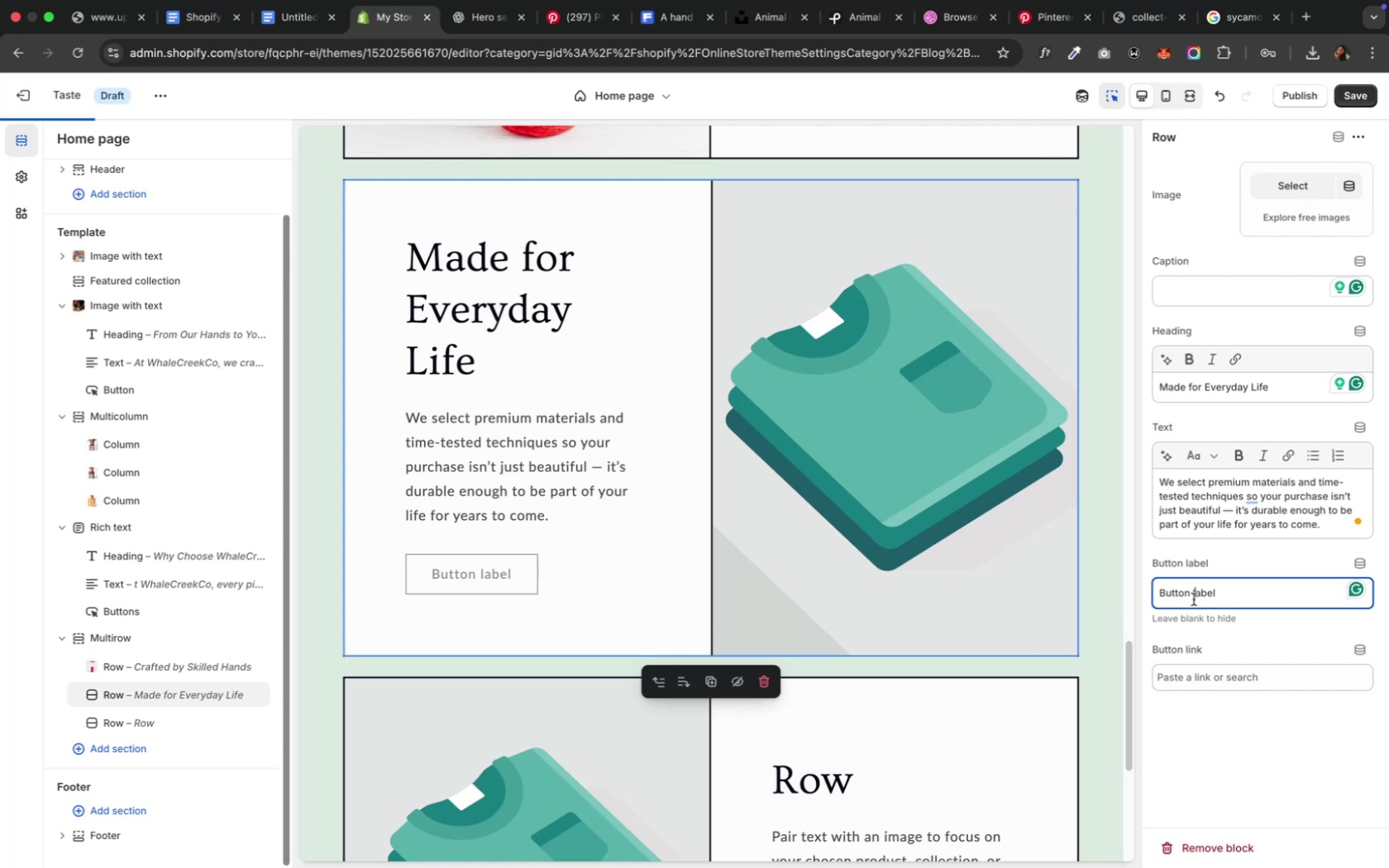 
key(Meta+CommandLeft)
 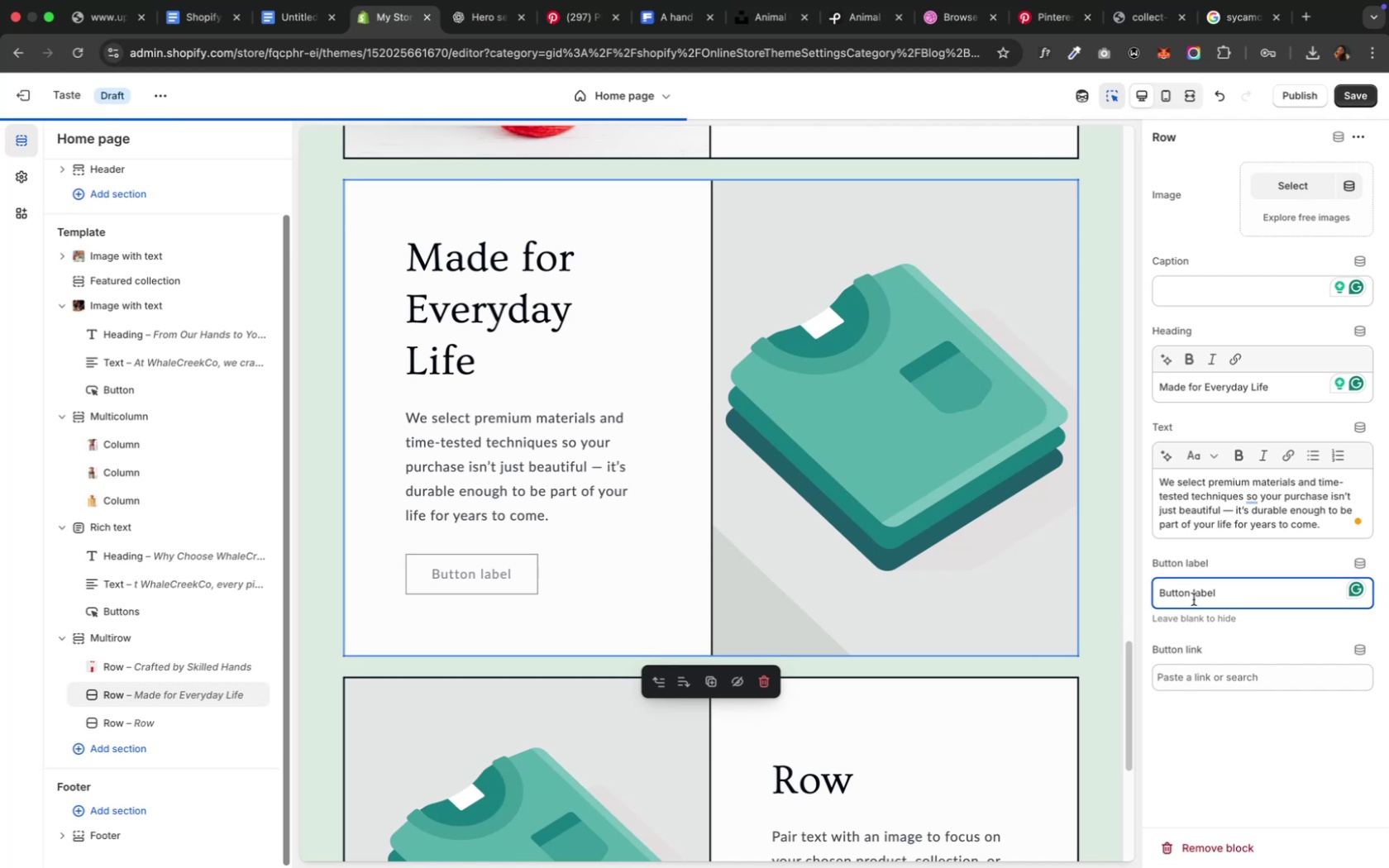 
key(Meta+A)
 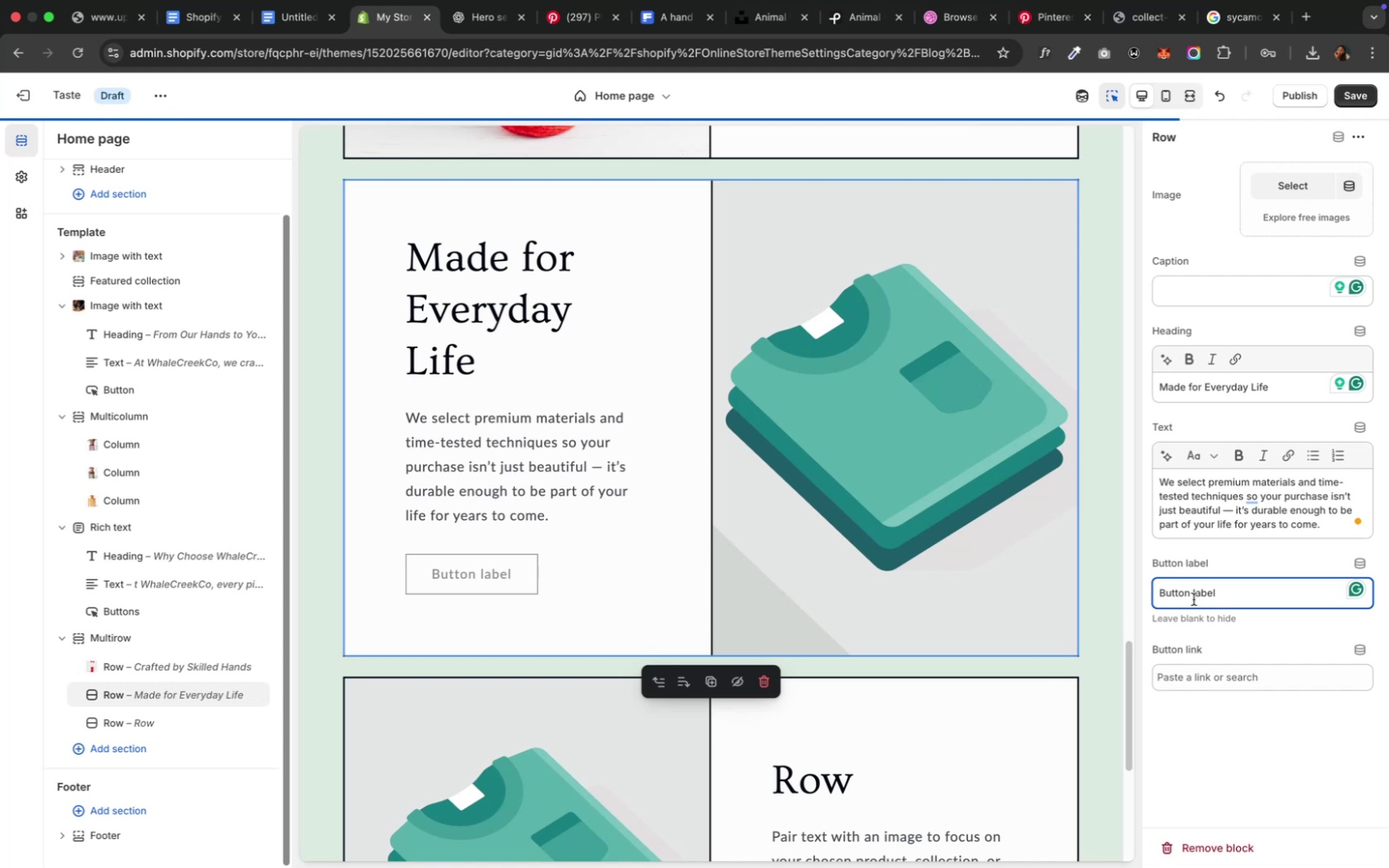 
key(Meta+CommandLeft)
 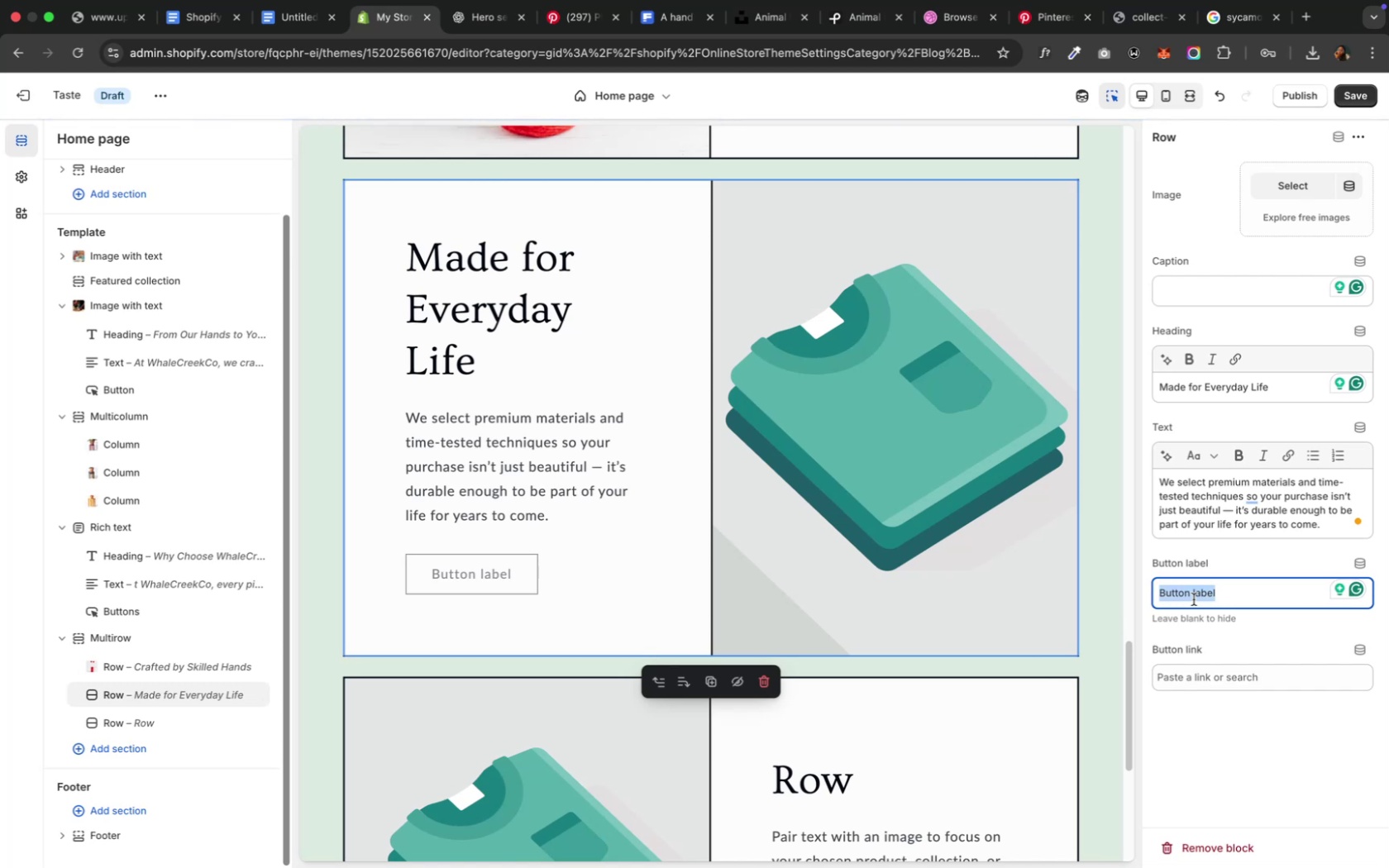 
key(Backspace)
 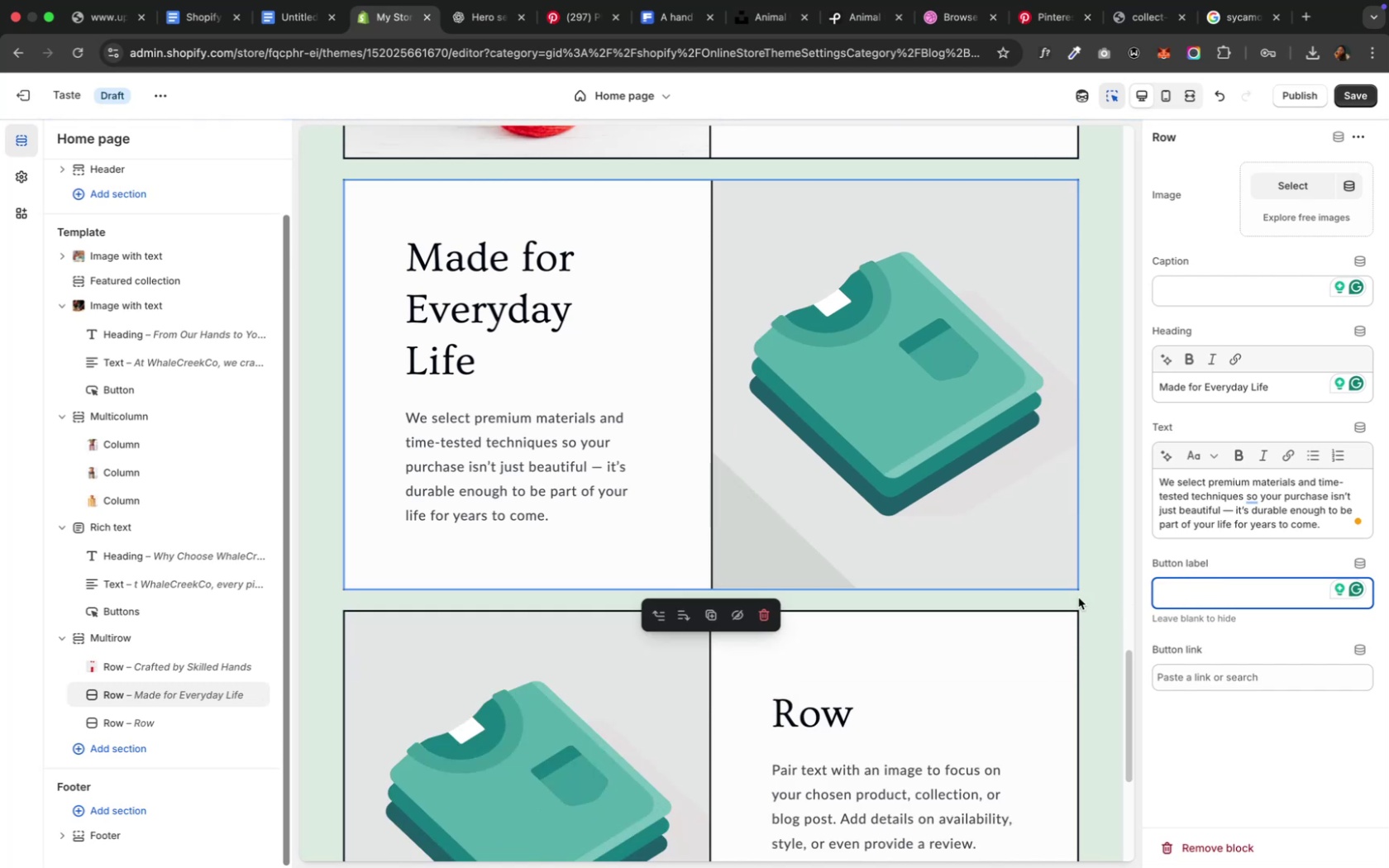 
wait(7.7)
 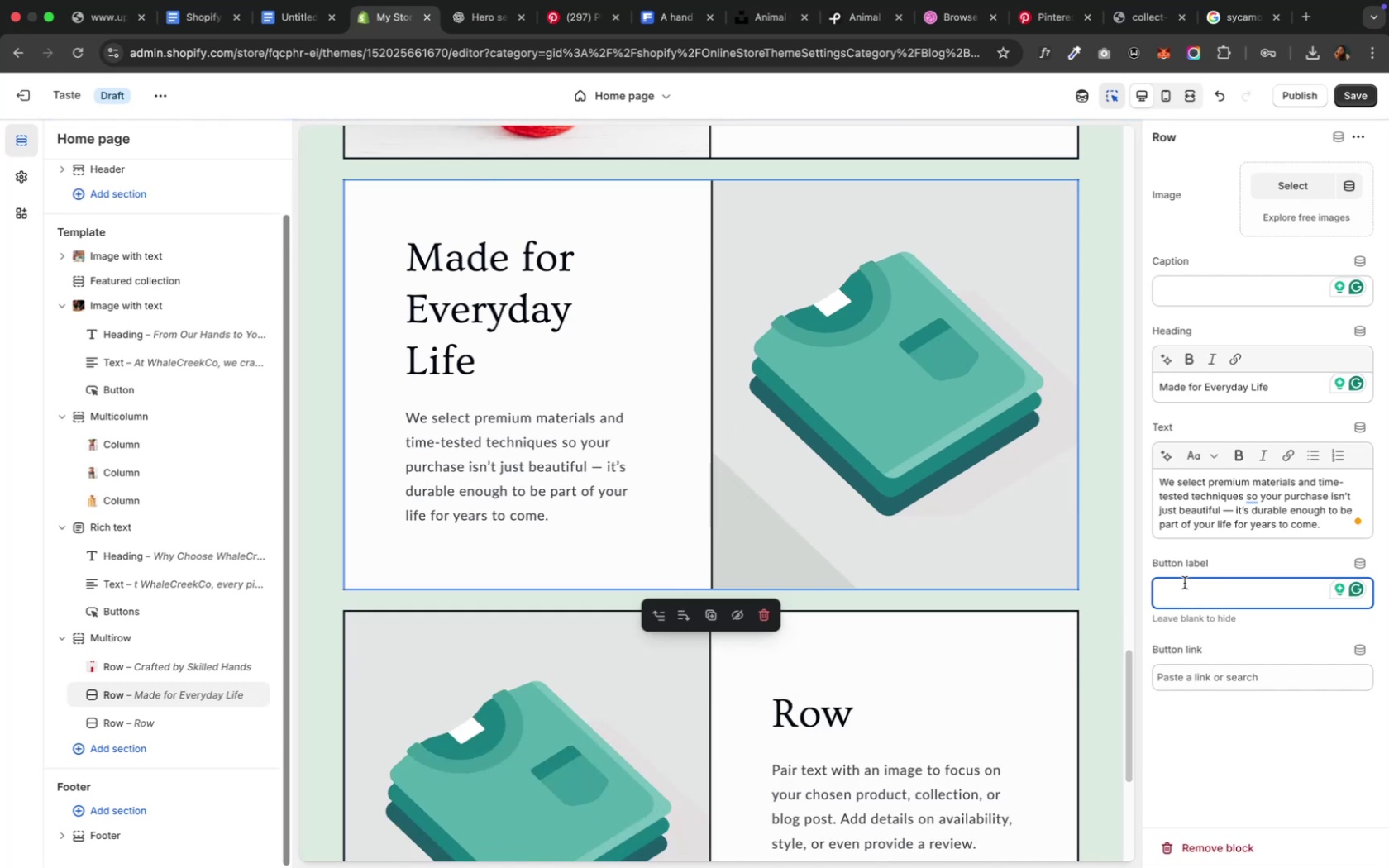 
mouse_move([462, 22])
 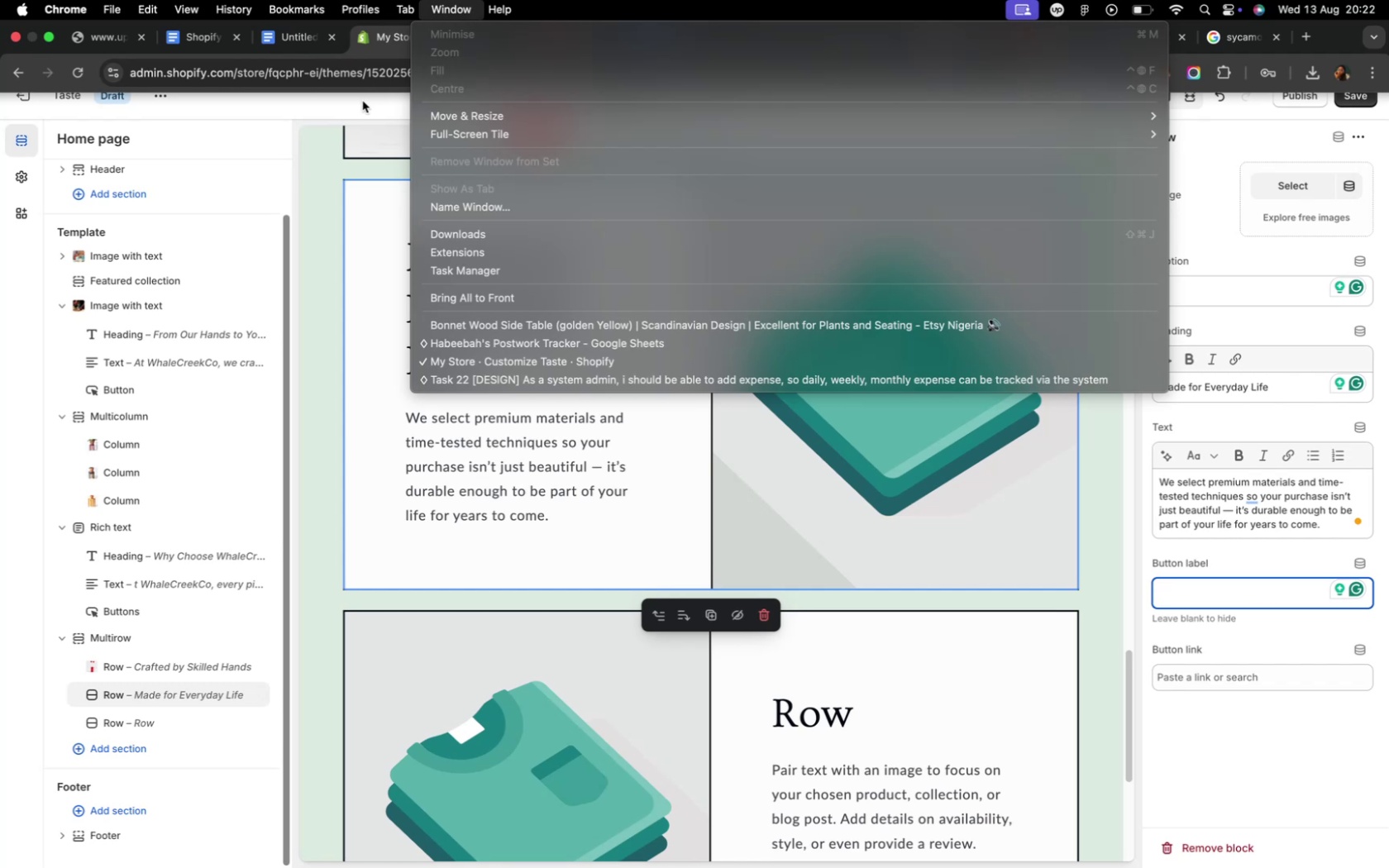 
left_click([362, 102])
 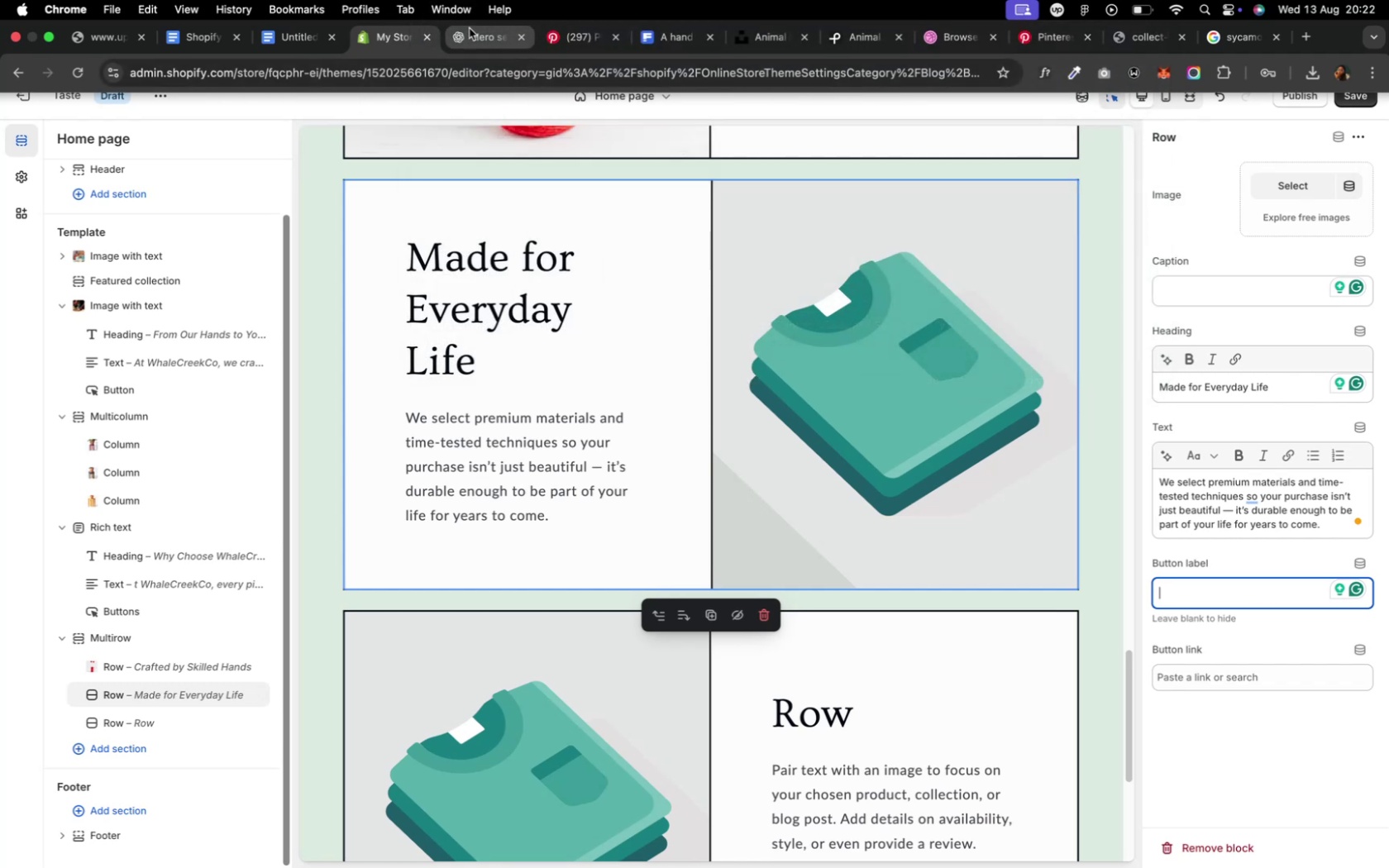 
left_click([471, 31])
 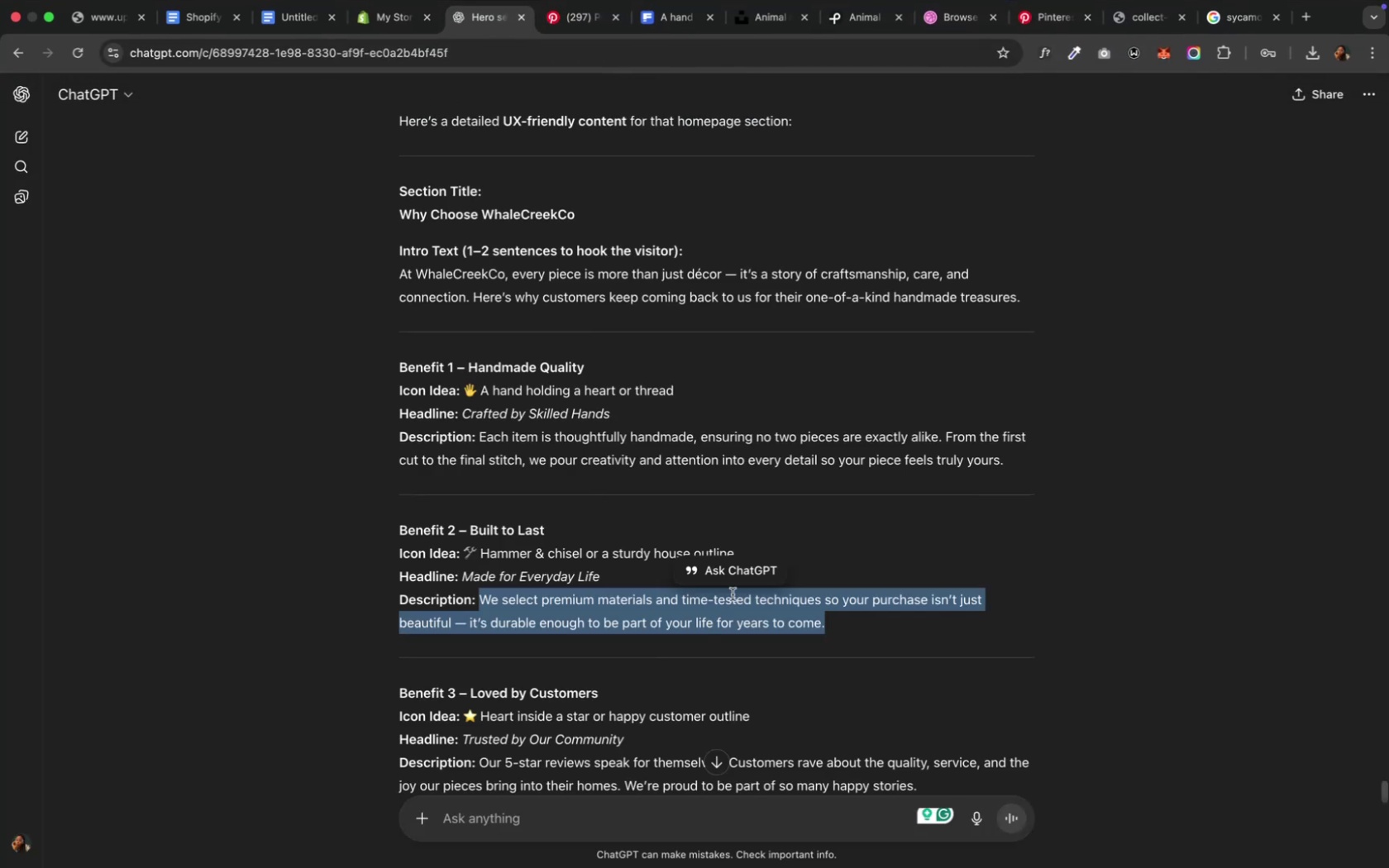 
left_click([809, 543])
 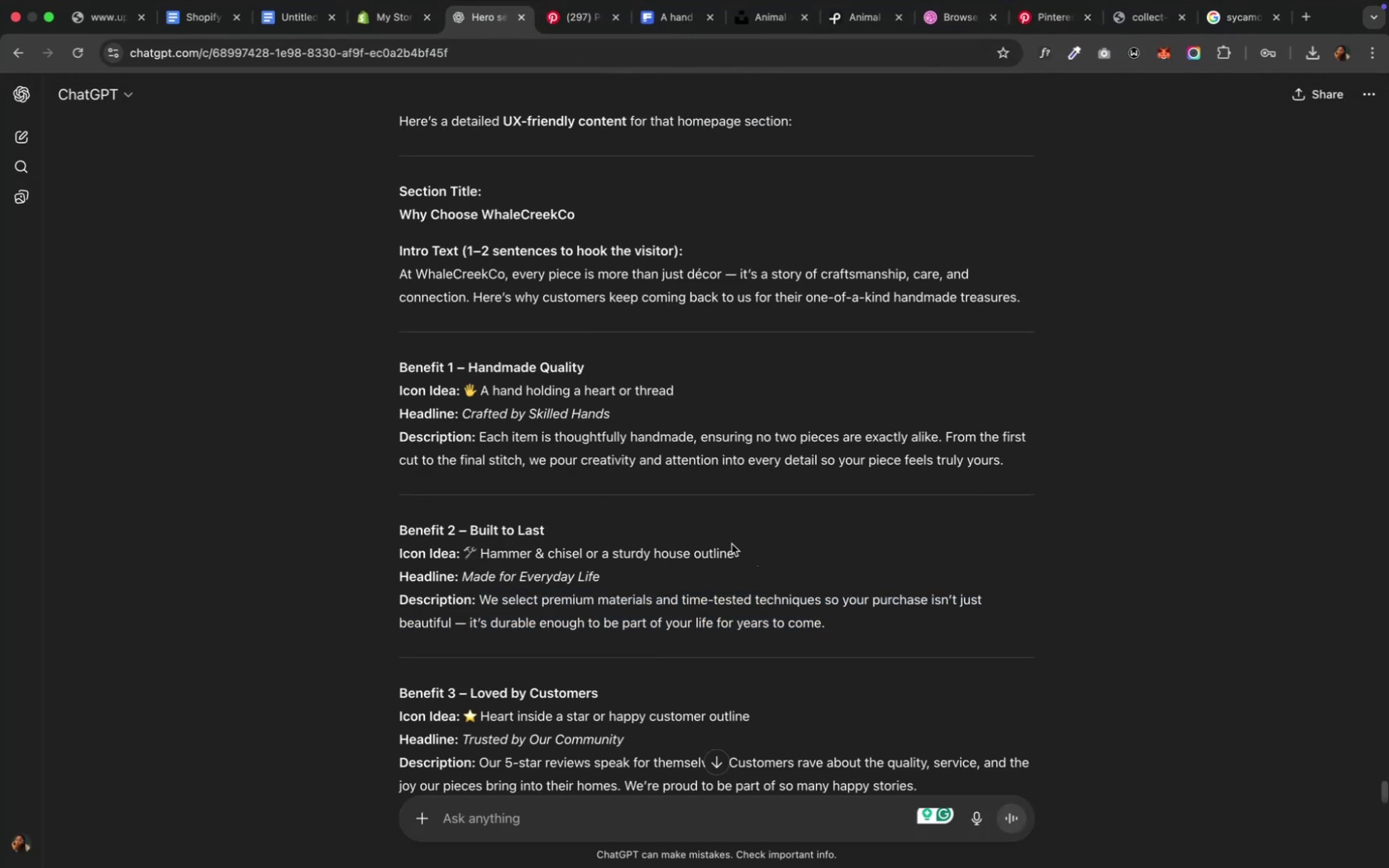 
left_click_drag(start_coordinate=[737, 551], to_coordinate=[483, 556])
 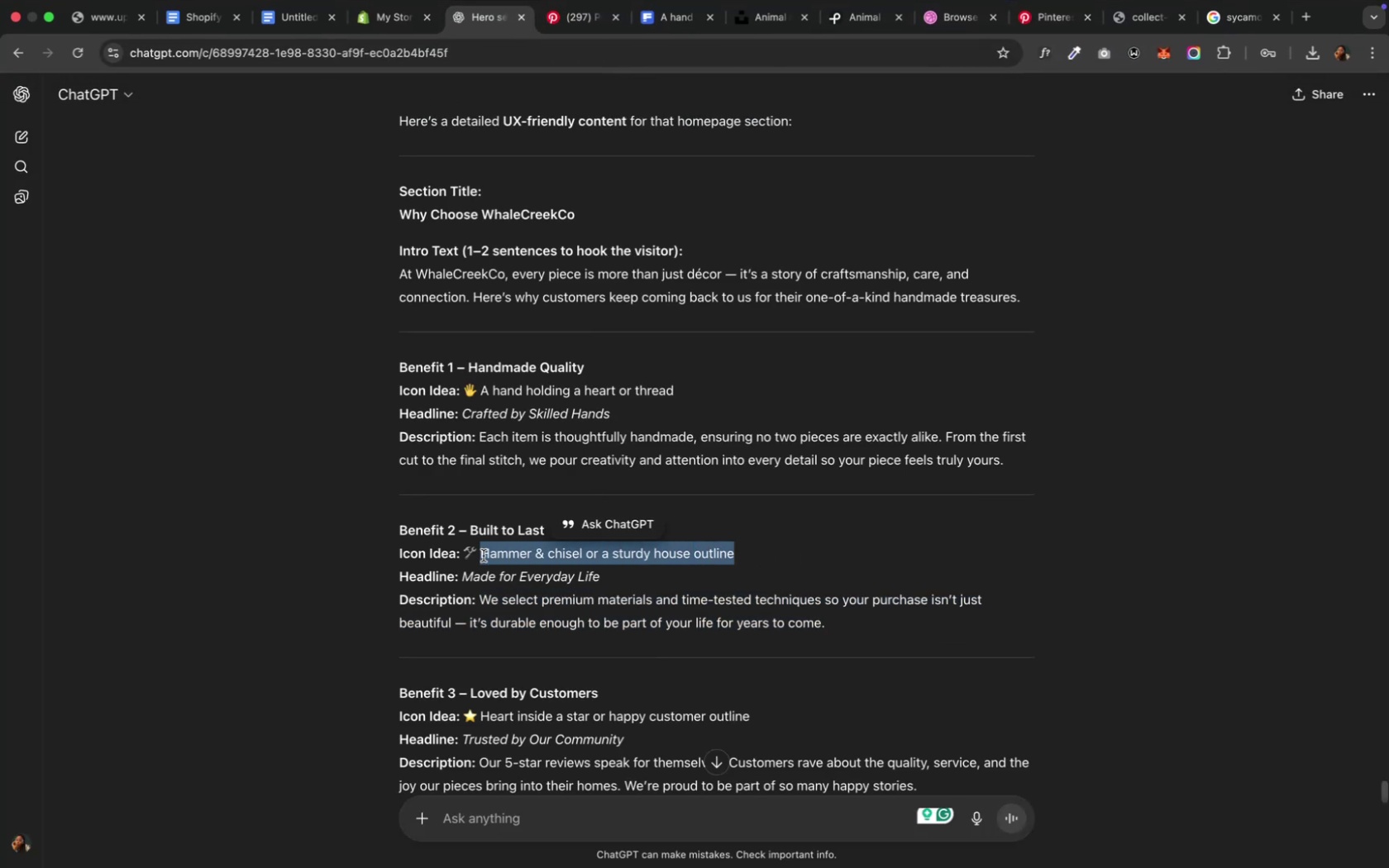 
key(Meta+CommandLeft)
 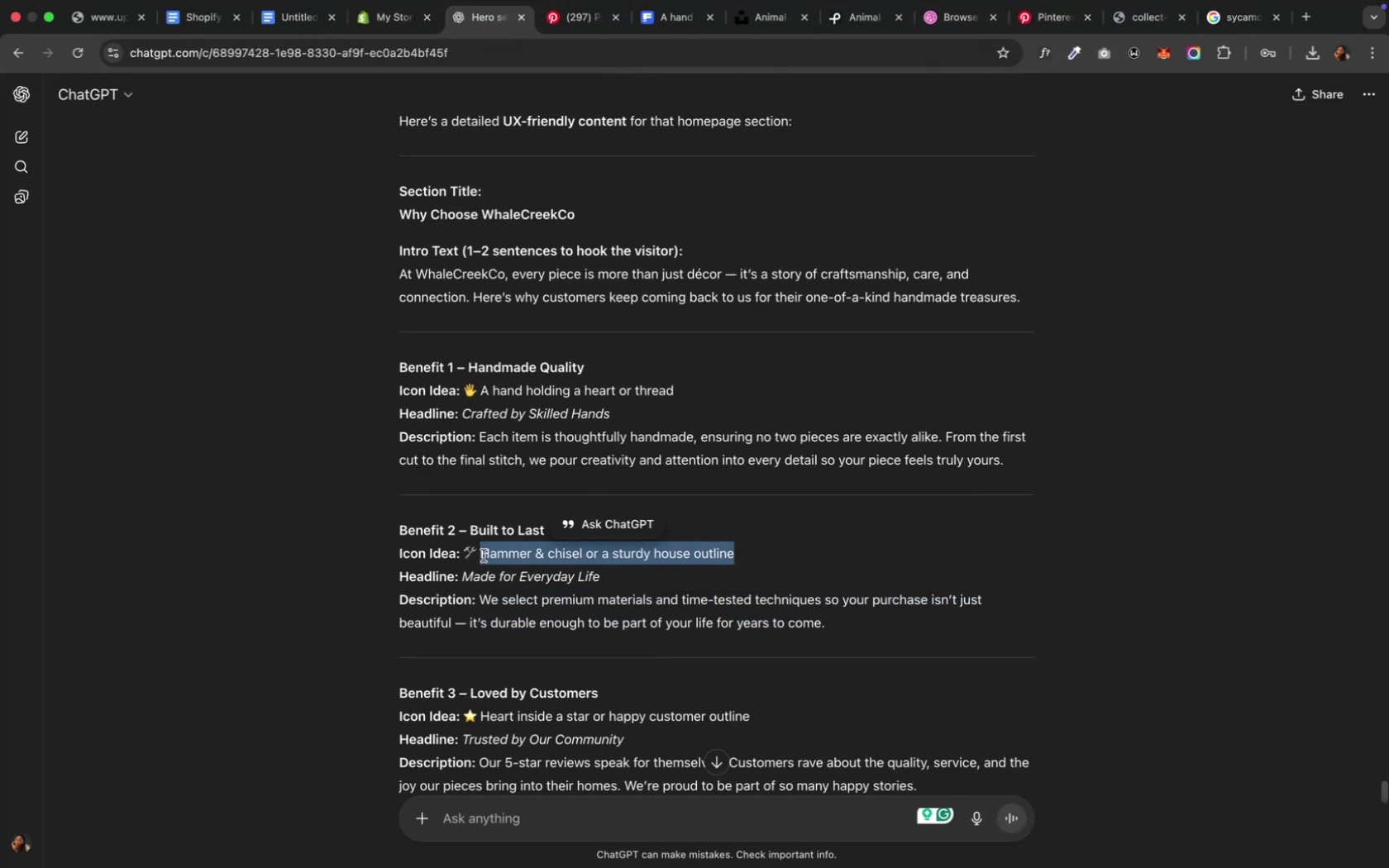 
key(Meta+C)
 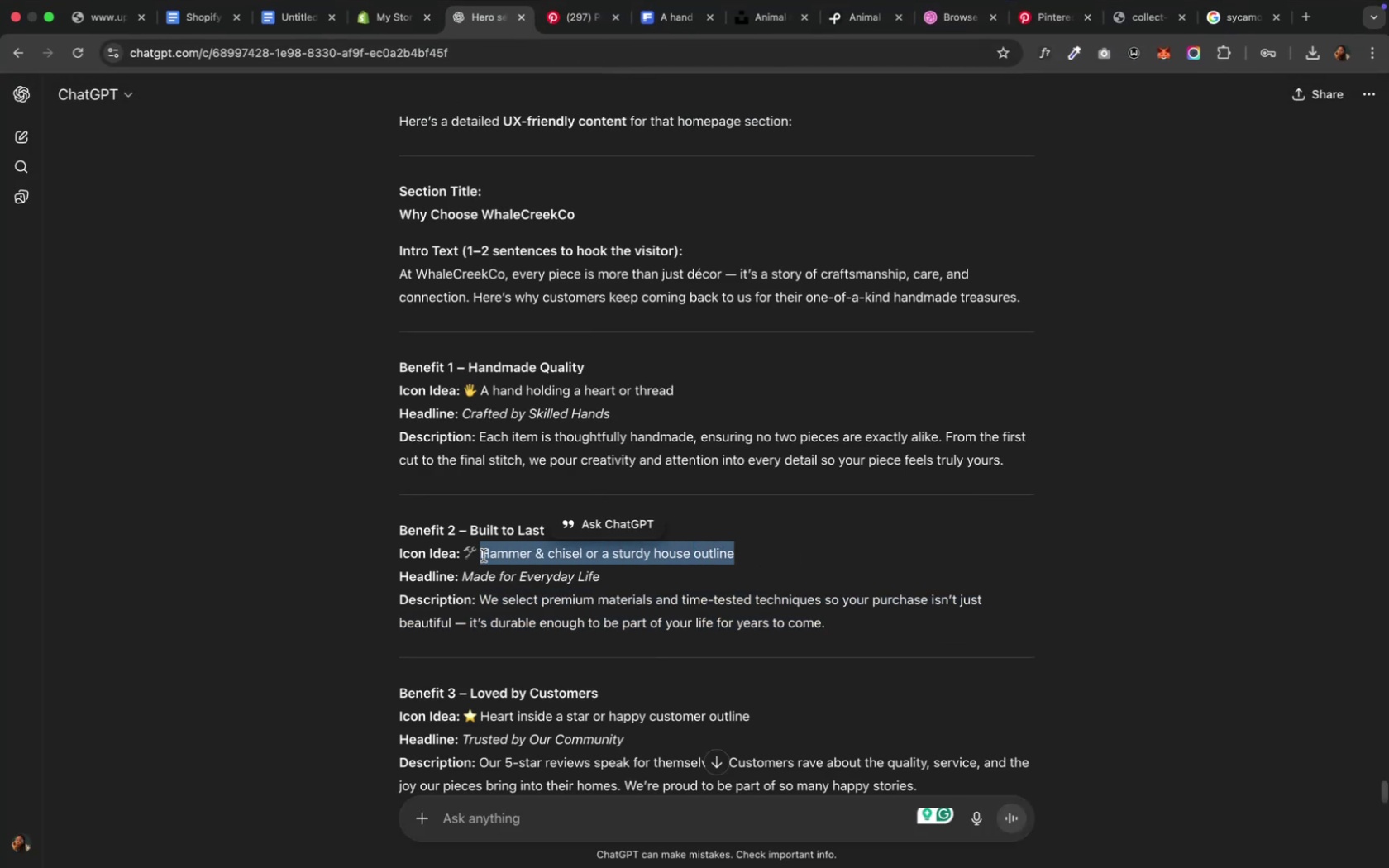 
key(Meta+C)
 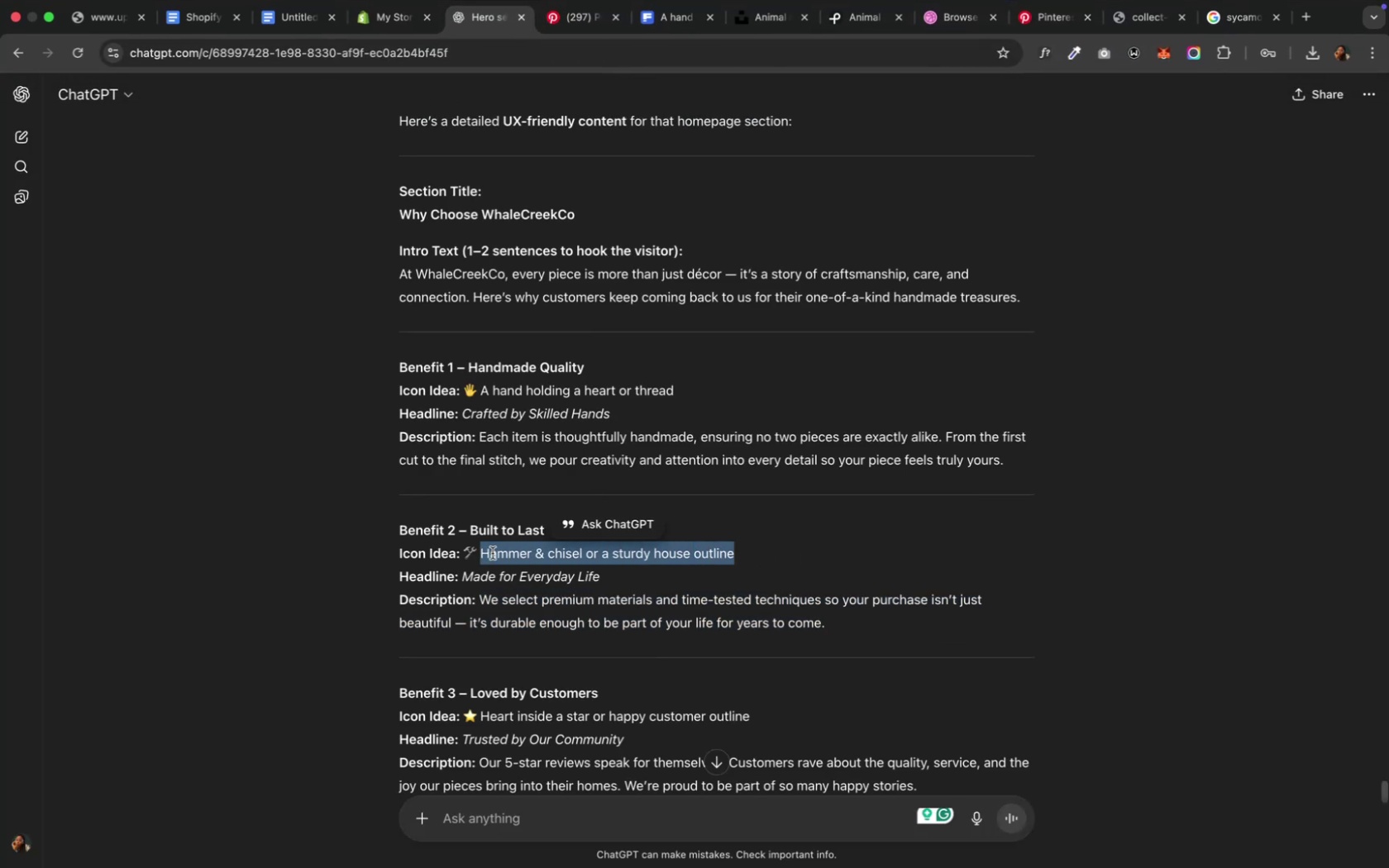 
key(Meta+C)
 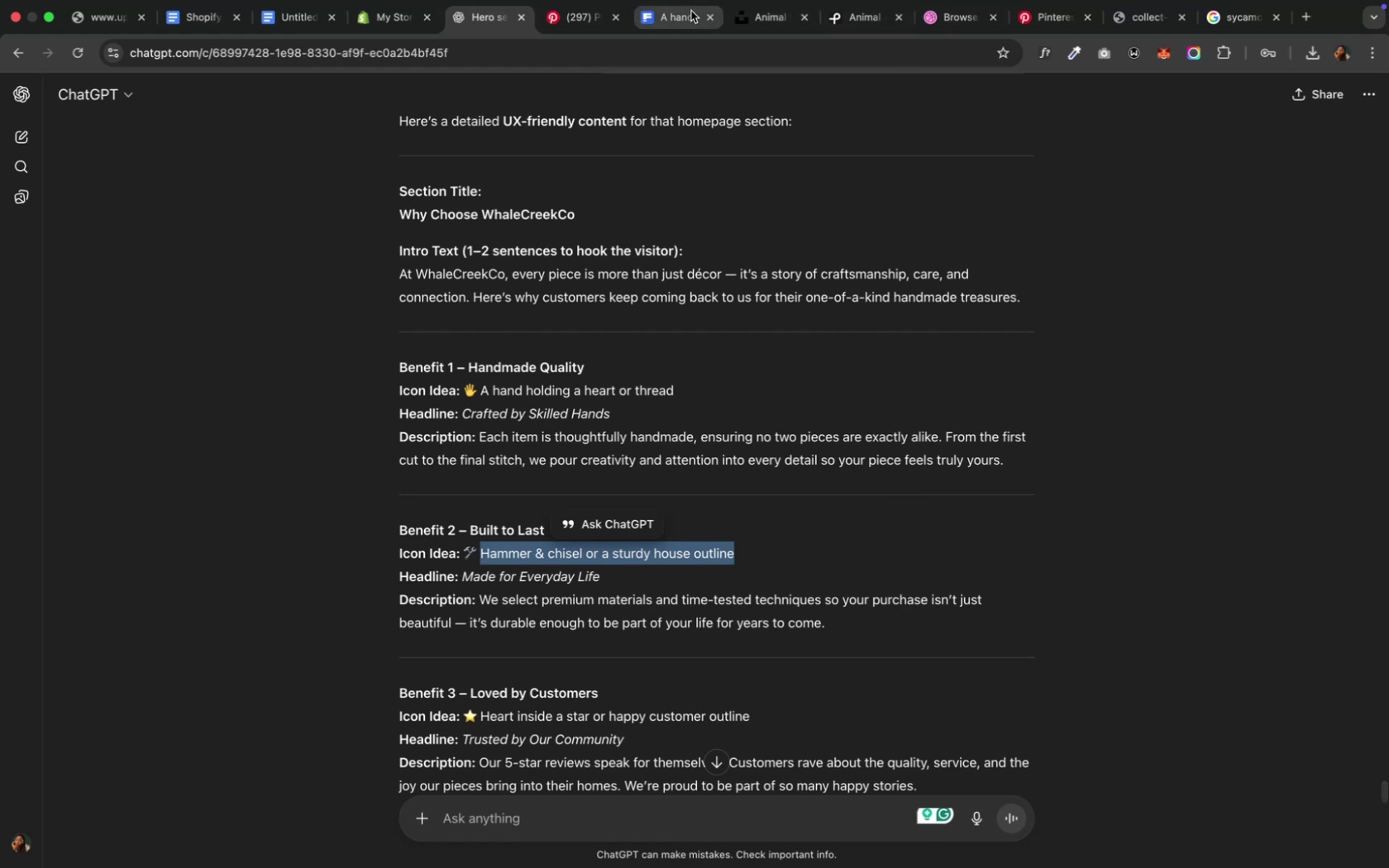 
left_click([685, 17])
 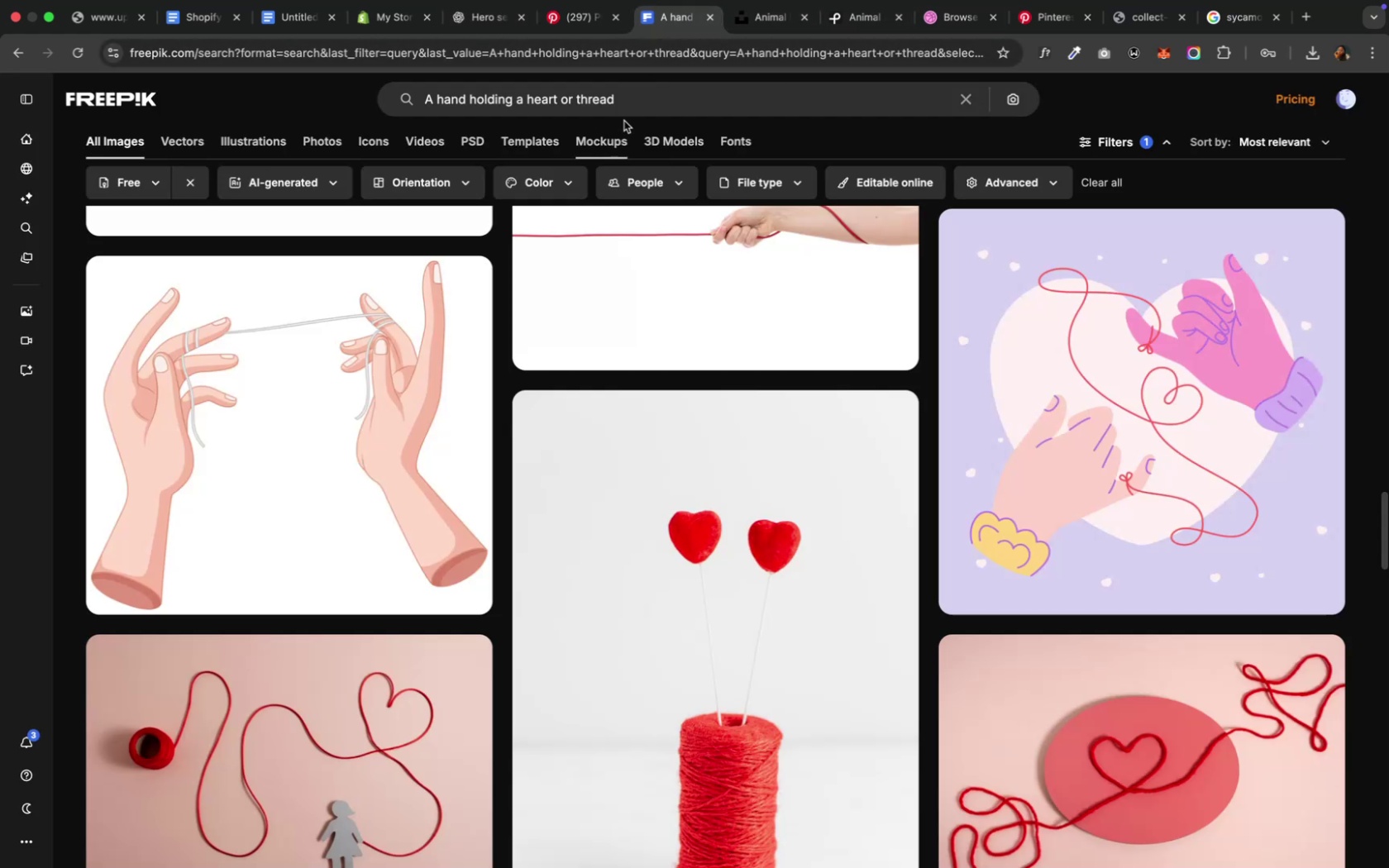 
left_click([637, 103])
 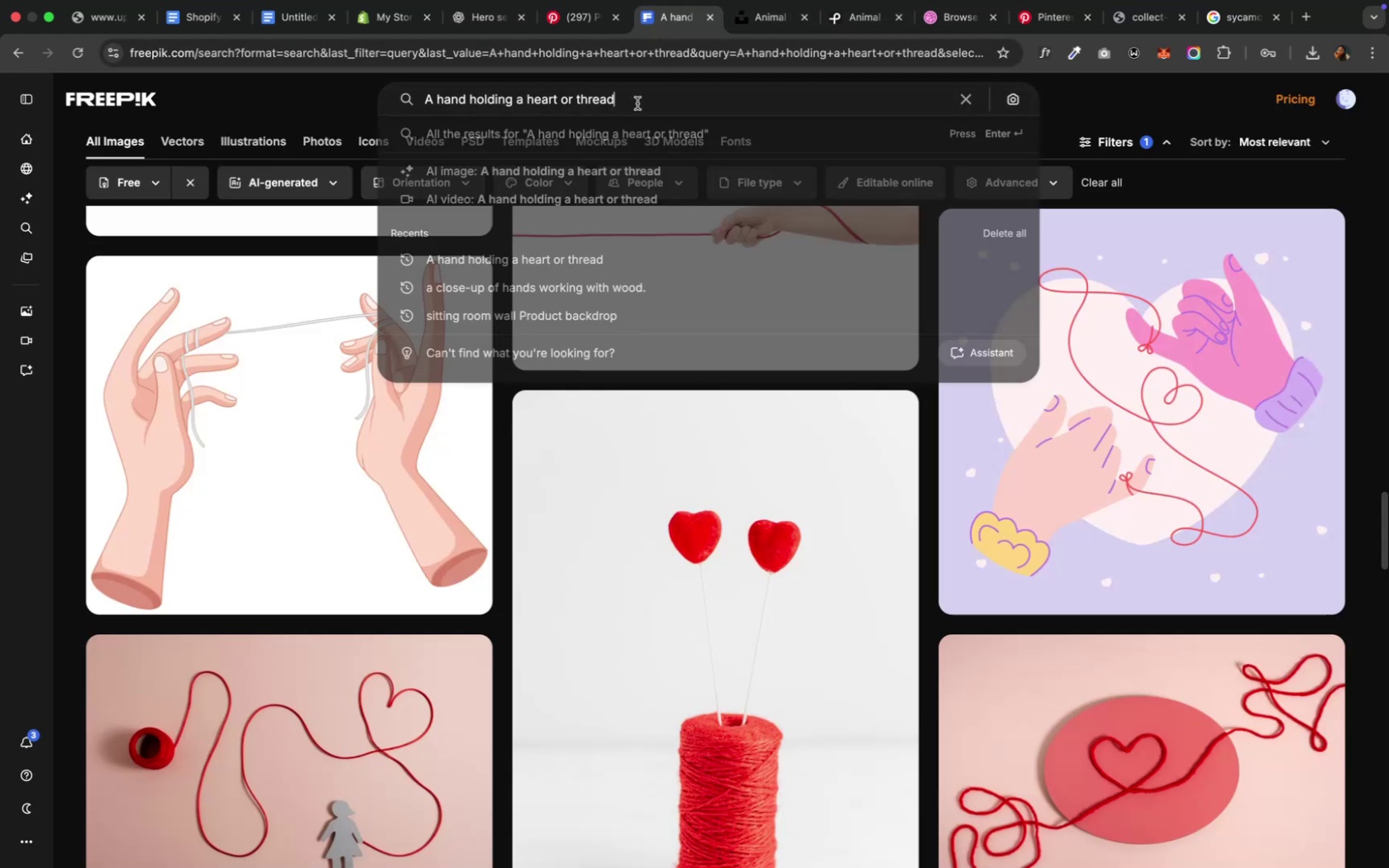 
key(Meta+A)
 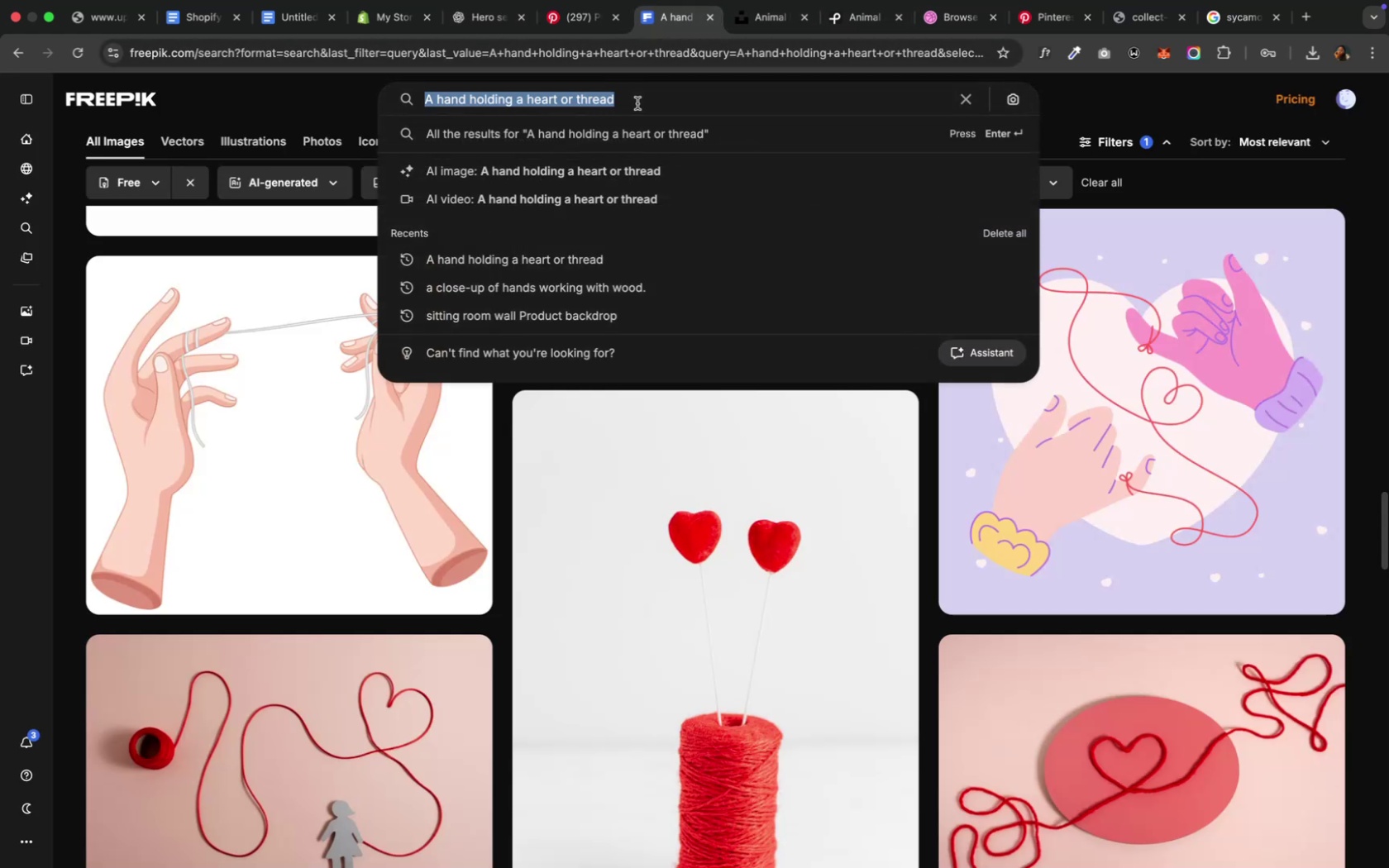 
key(Meta+V)
 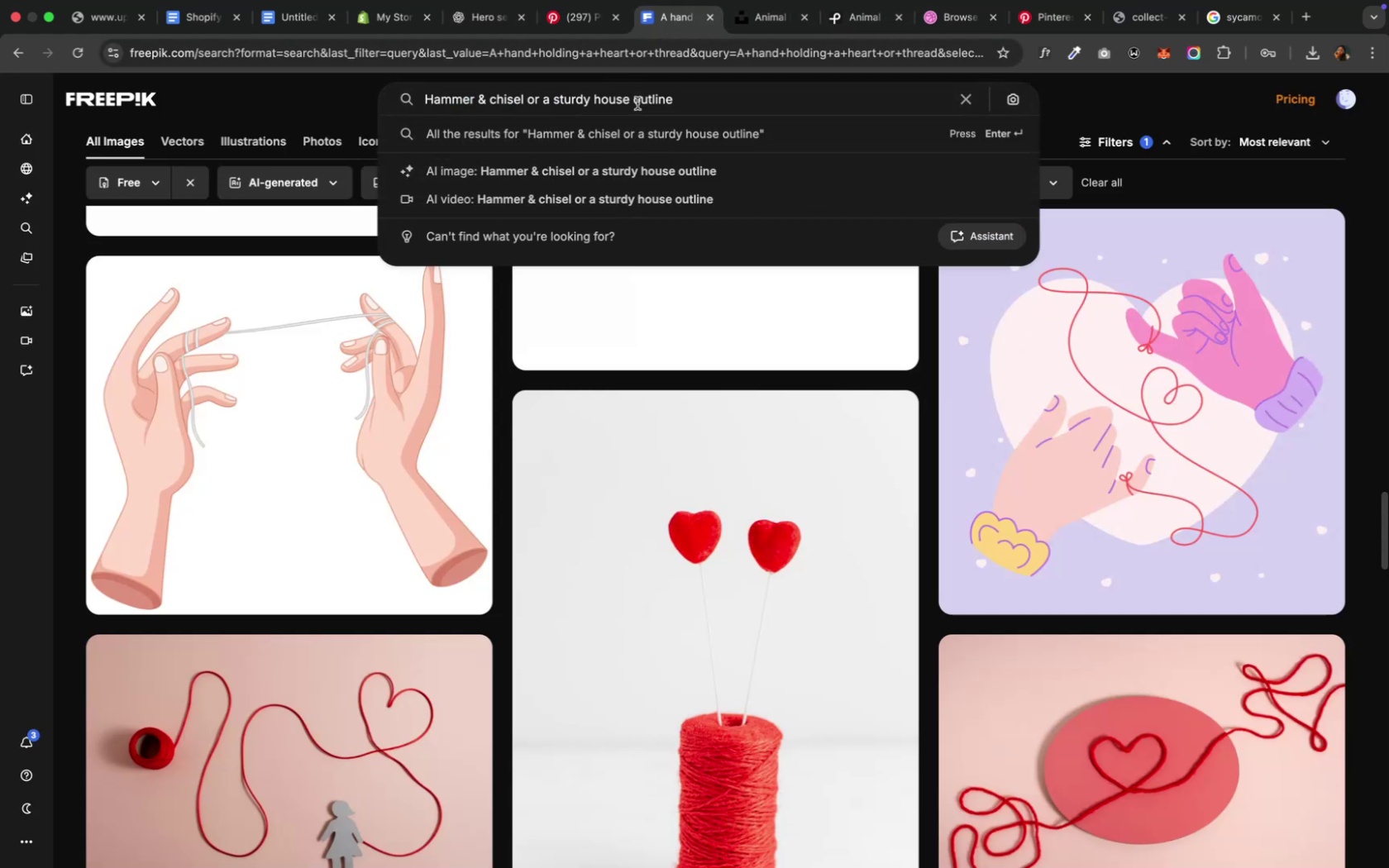 
key(Enter)
 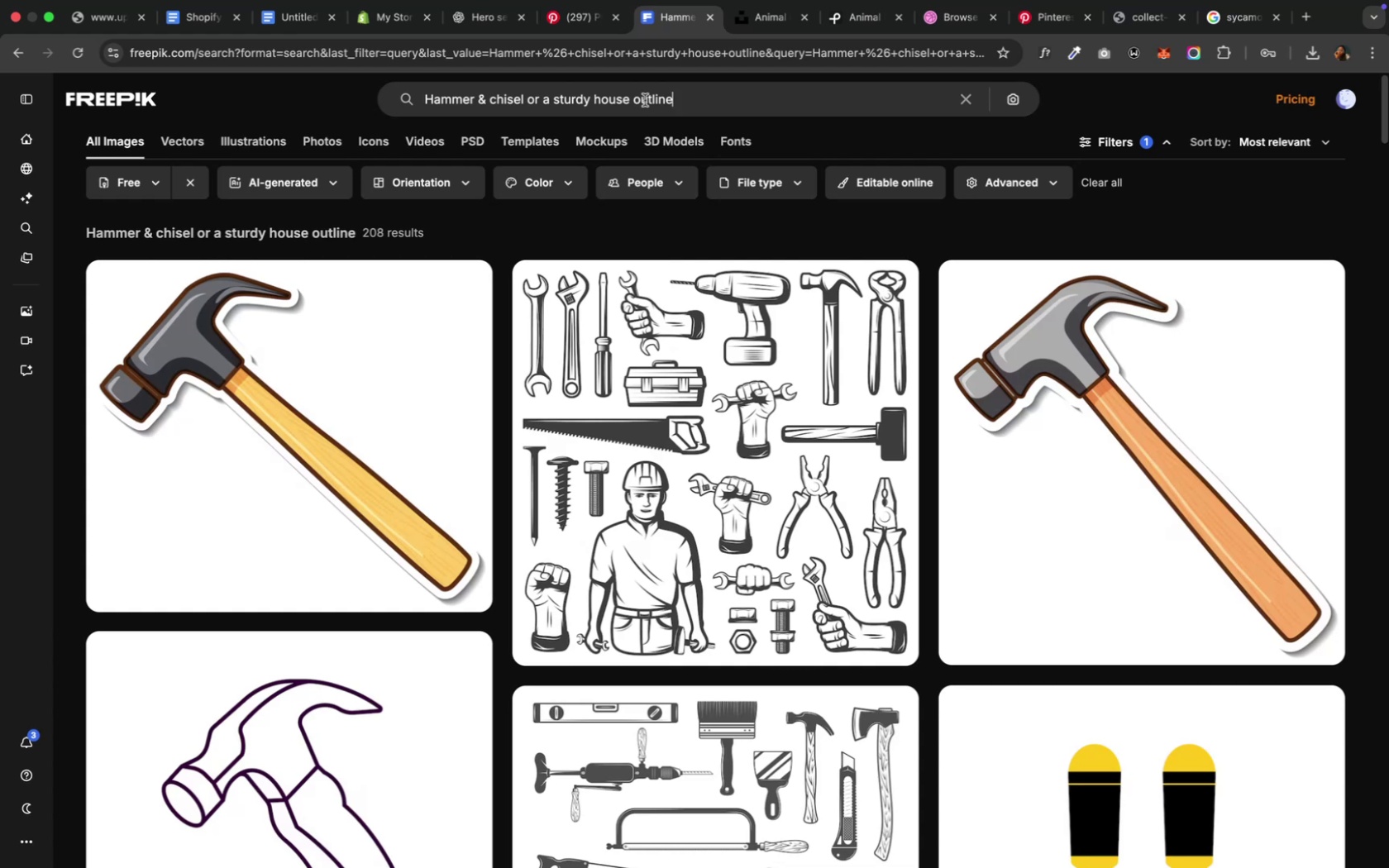 
wait(6.76)
 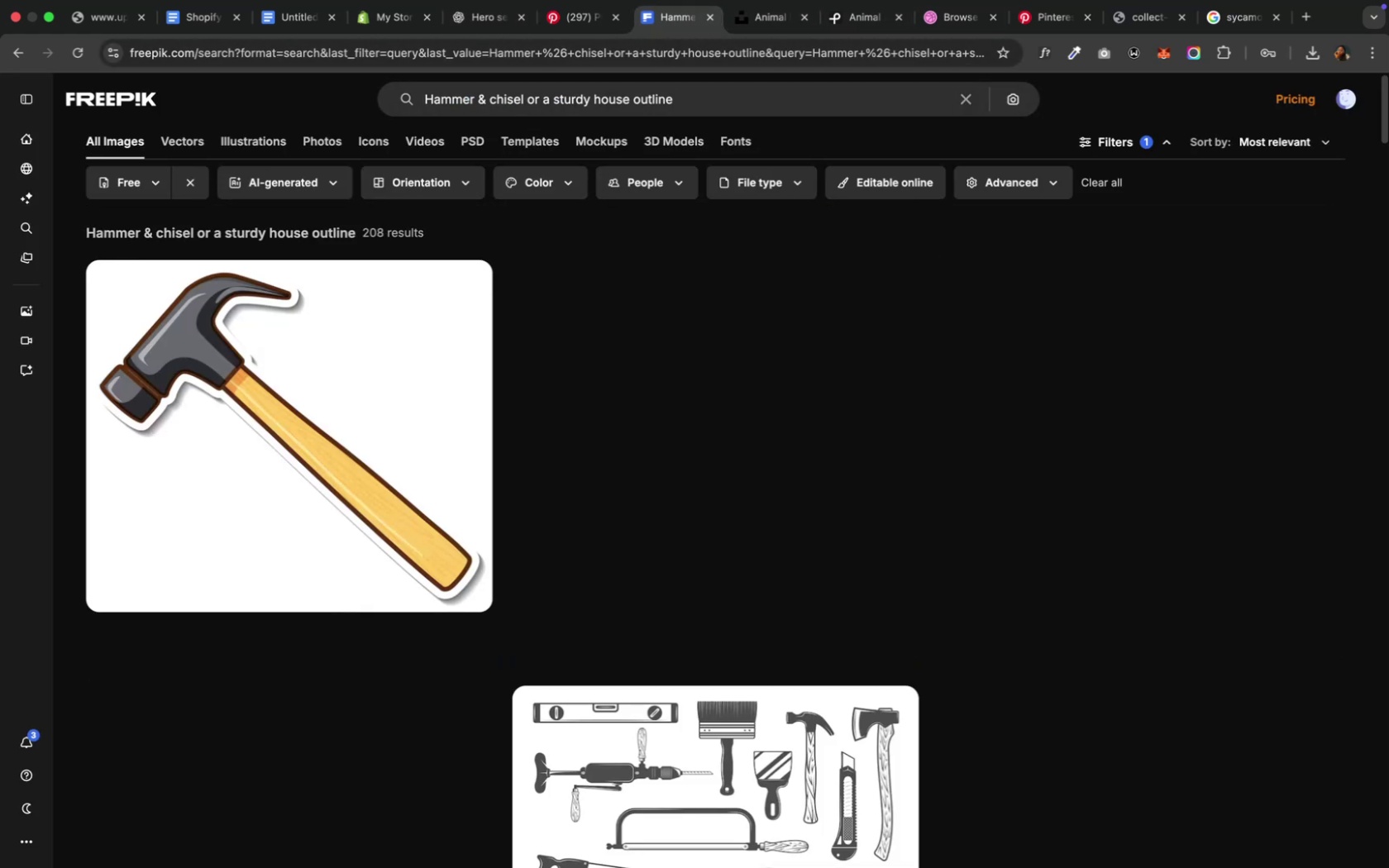 
left_click_drag(start_coordinate=[673, 100], to_coordinate=[527, 102])
 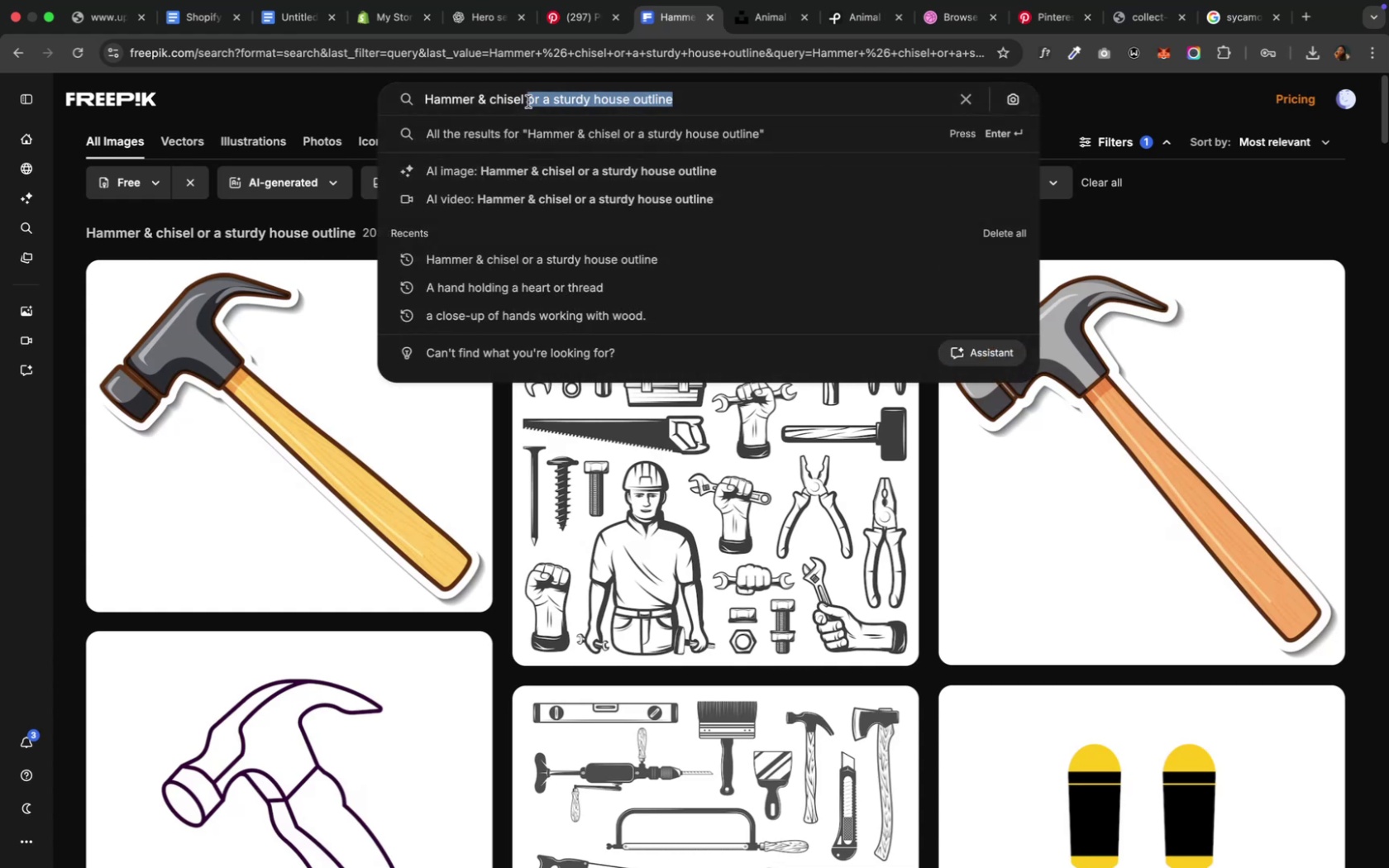 
type(in a wood mak)
key(Backspace)
key(Backspace)
key(Backspace)
key(Backspace)
key(Backspace)
key(Backspace)
key(Backspace)
key(Backspace)
type(workshop)
 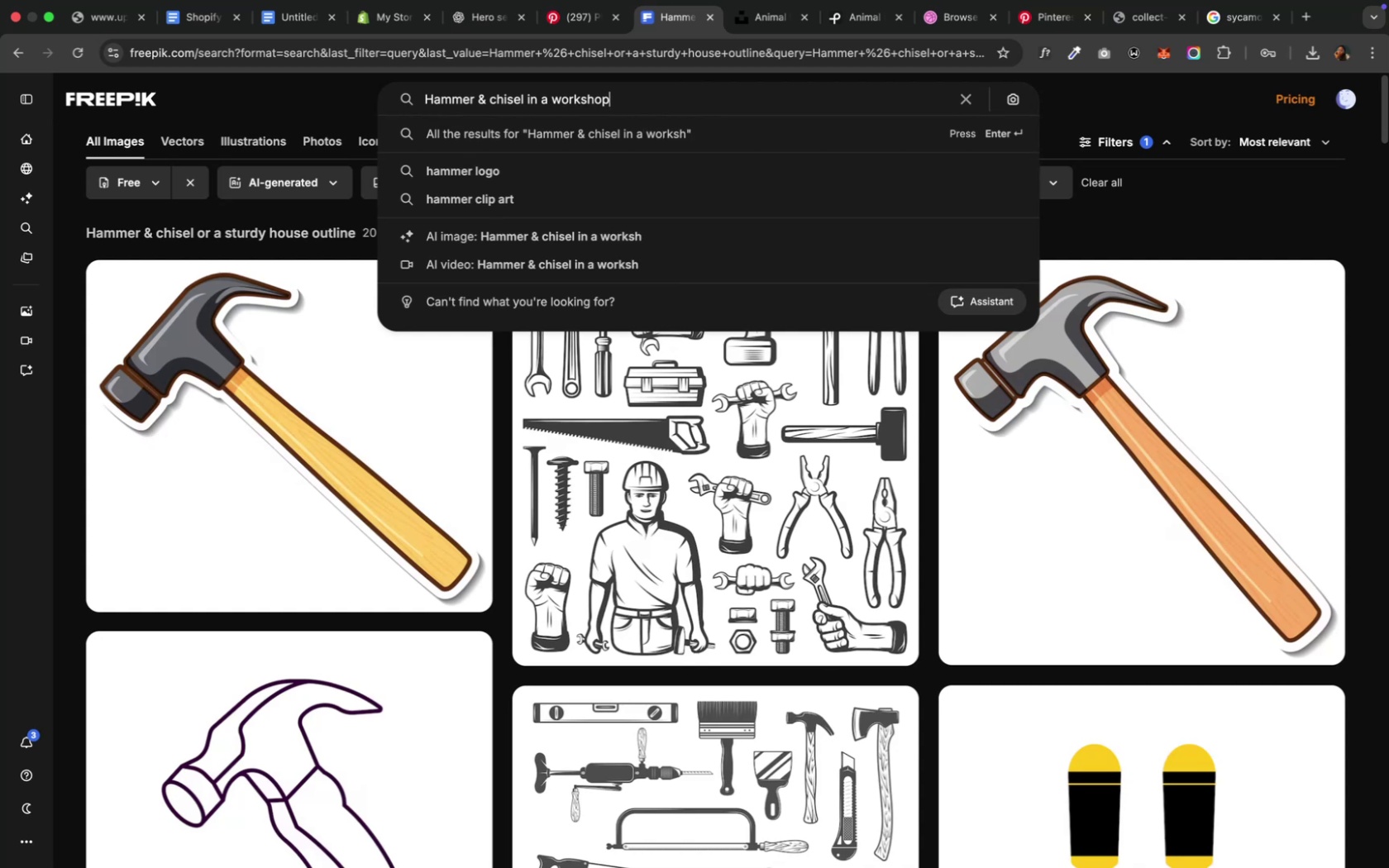 
key(Enter)
 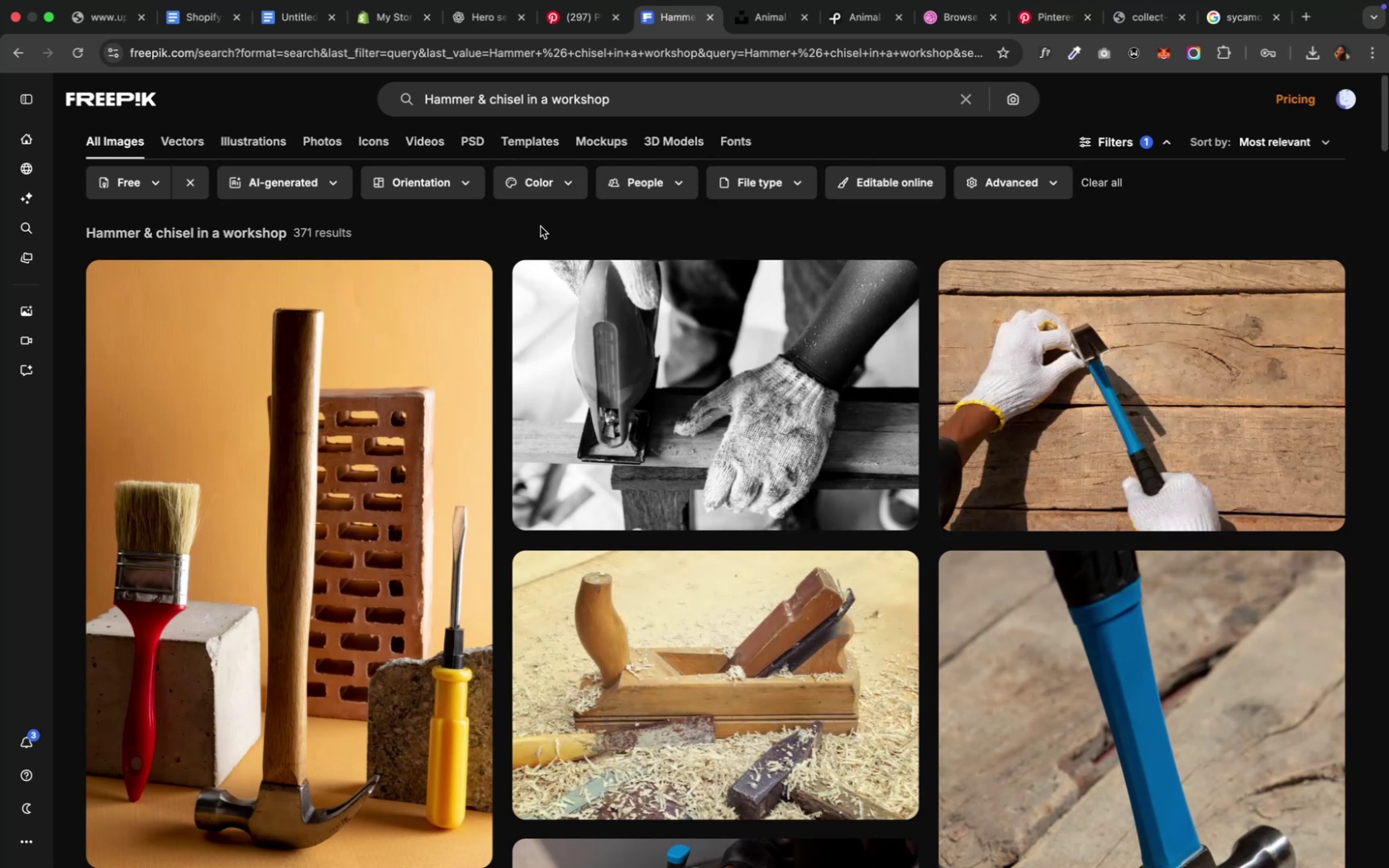 
scroll: coordinate [594, 274], scroll_direction: down, amount: 9.0
 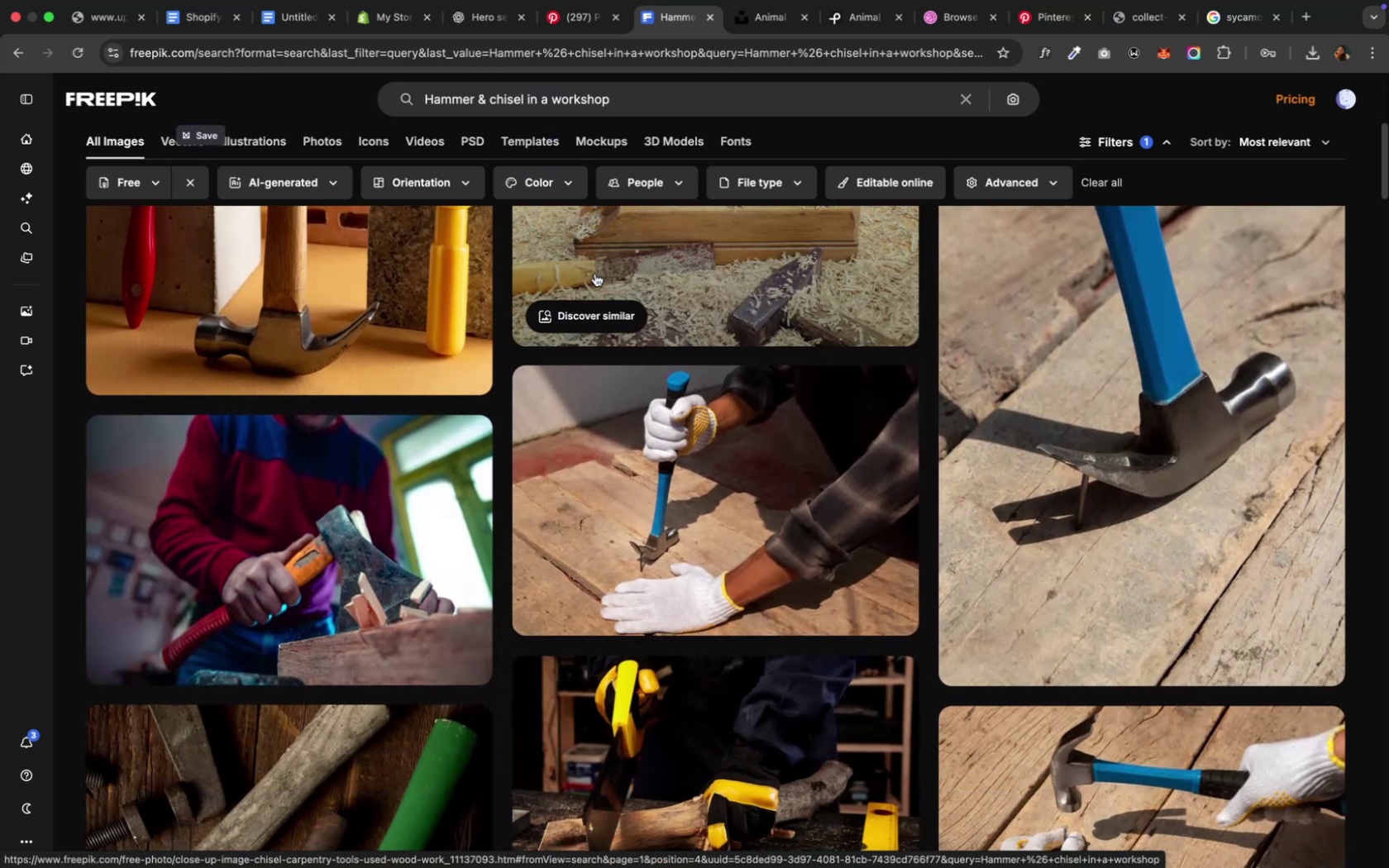 
scroll: coordinate [594, 274], scroll_direction: up, amount: 19.0
 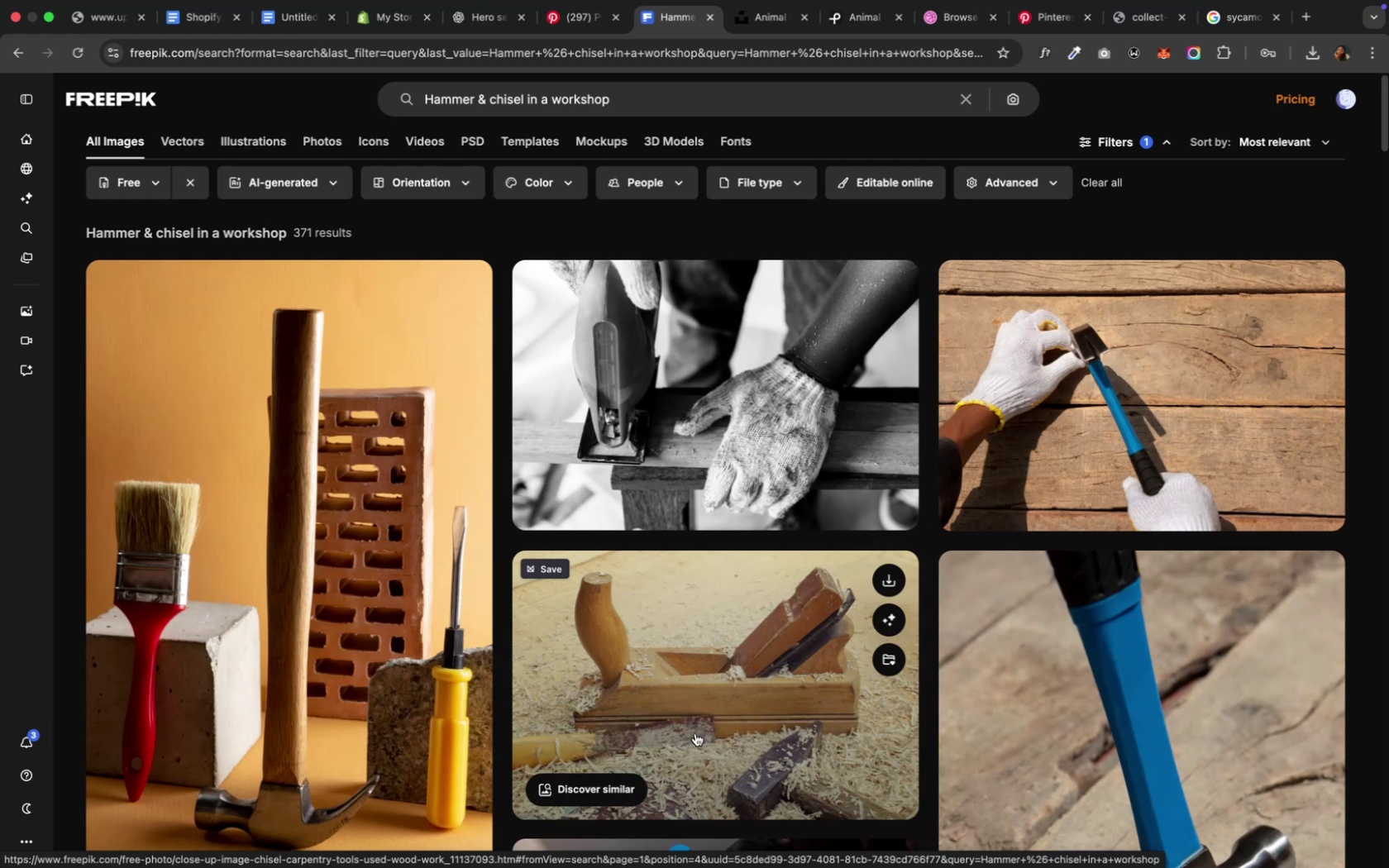 
left_click([694, 733])
 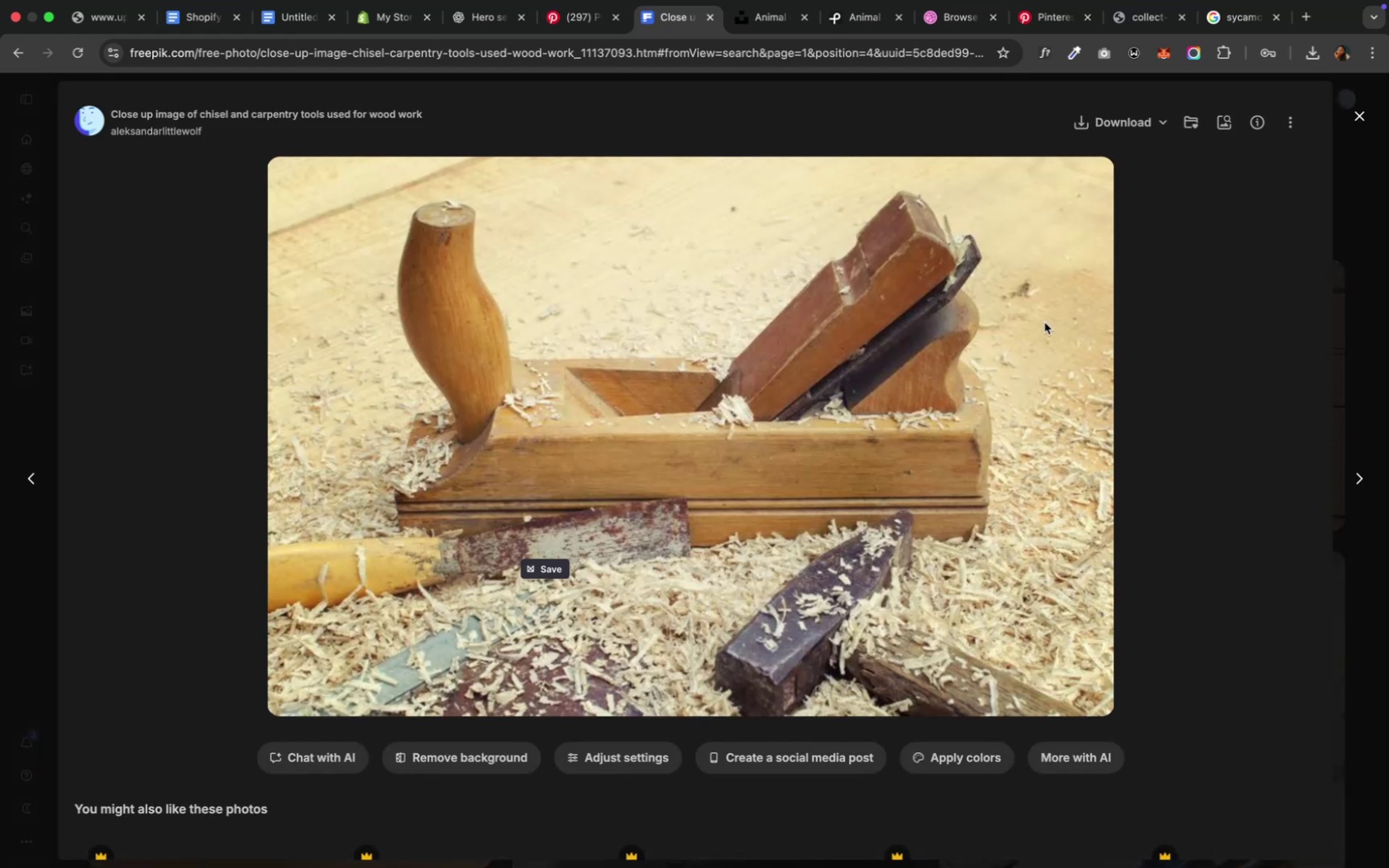 
wait(8.35)
 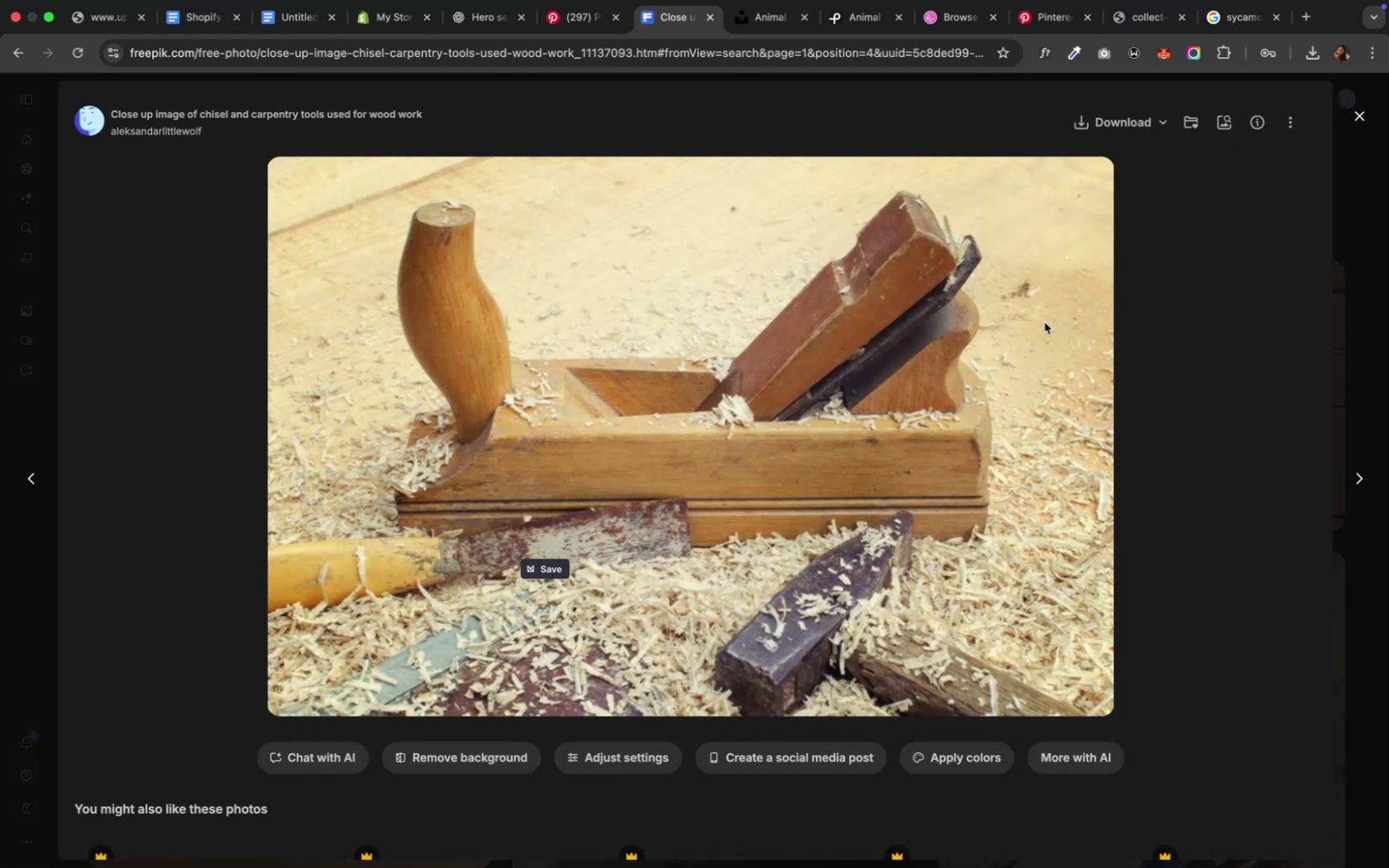 
left_click([12, 654])
 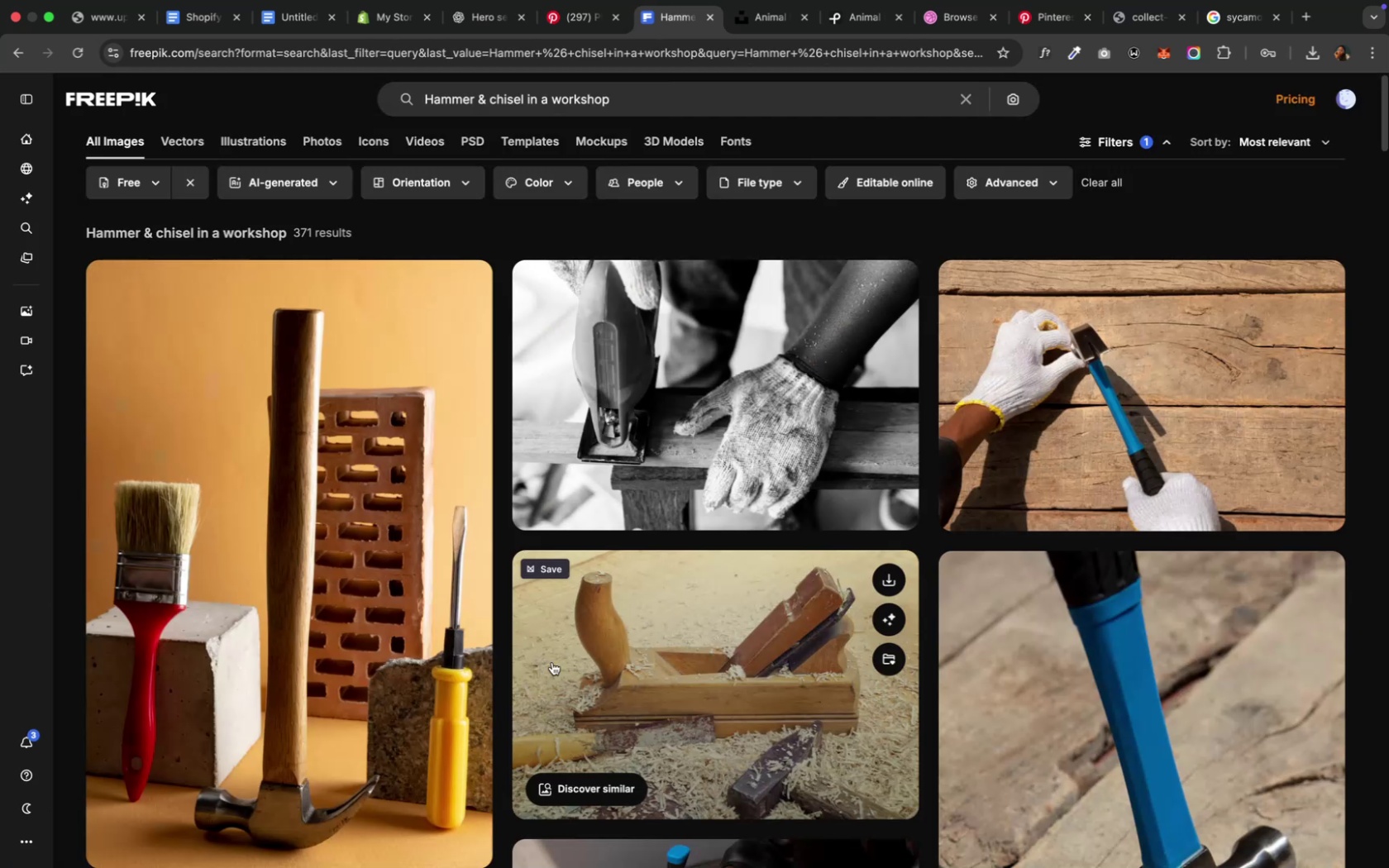 
scroll: coordinate [584, 649], scroll_direction: down, amount: 26.0
 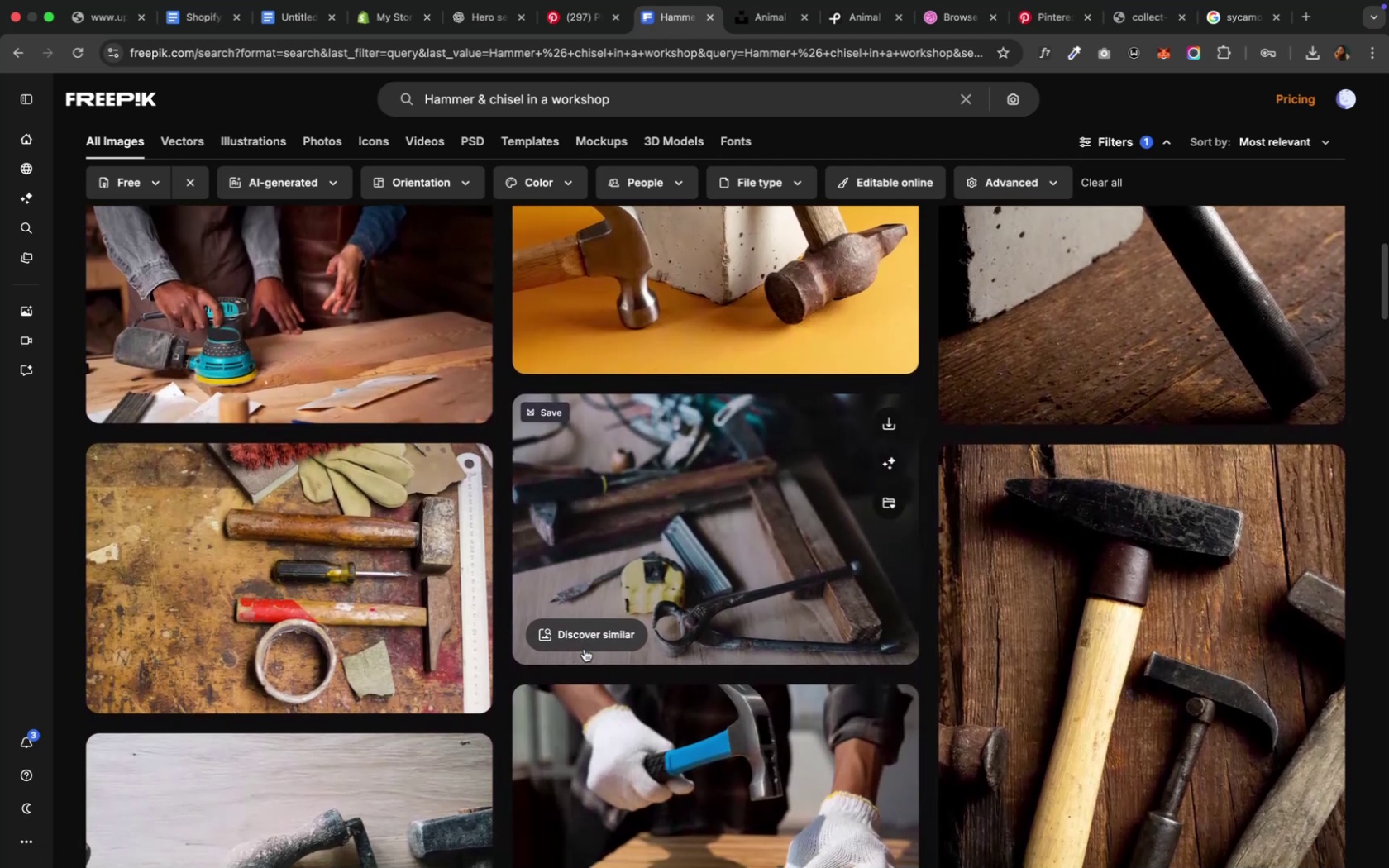 
scroll: coordinate [584, 649], scroll_direction: down, amount: 20.0
 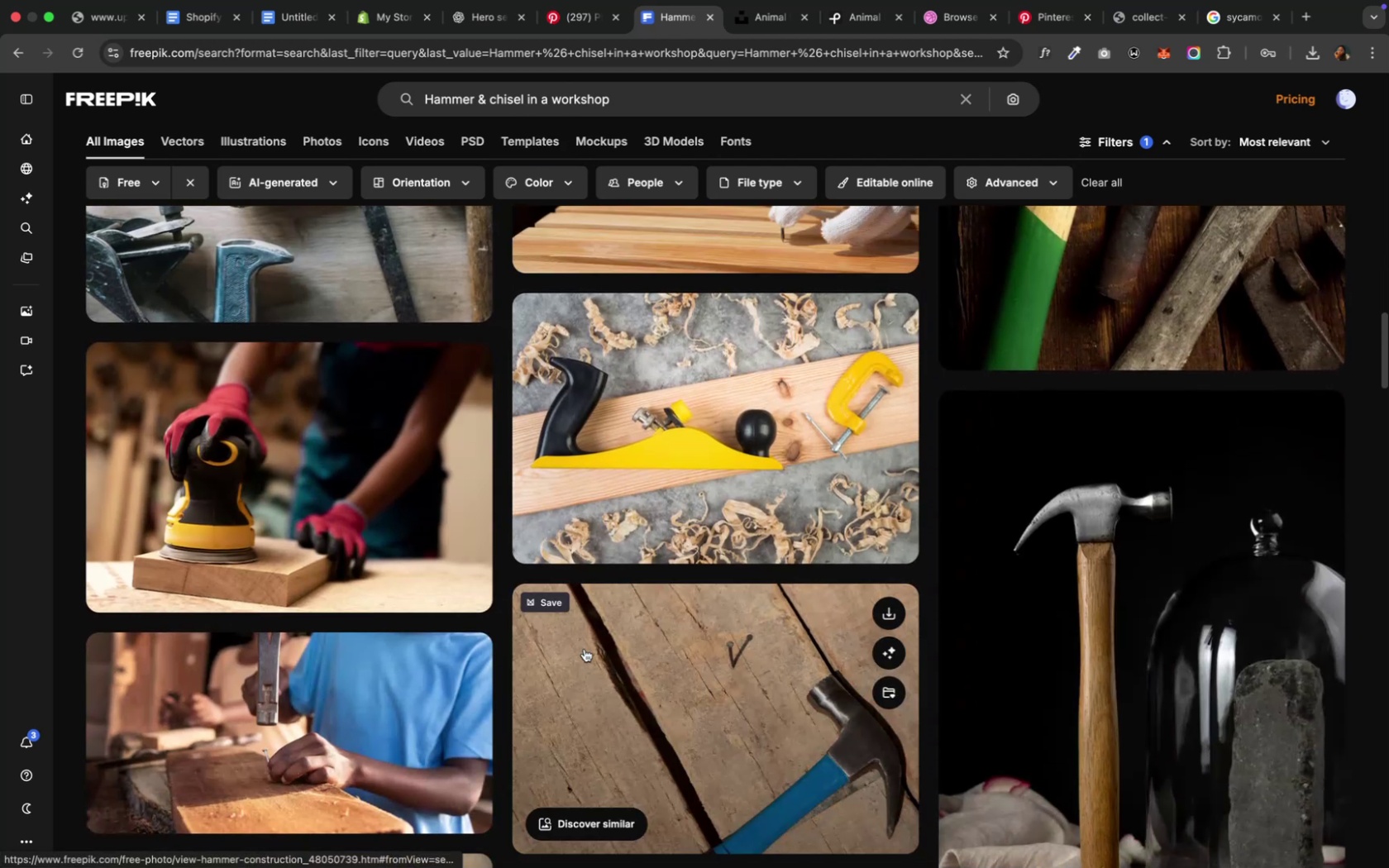 
scroll: coordinate [584, 649], scroll_direction: up, amount: 1.0
 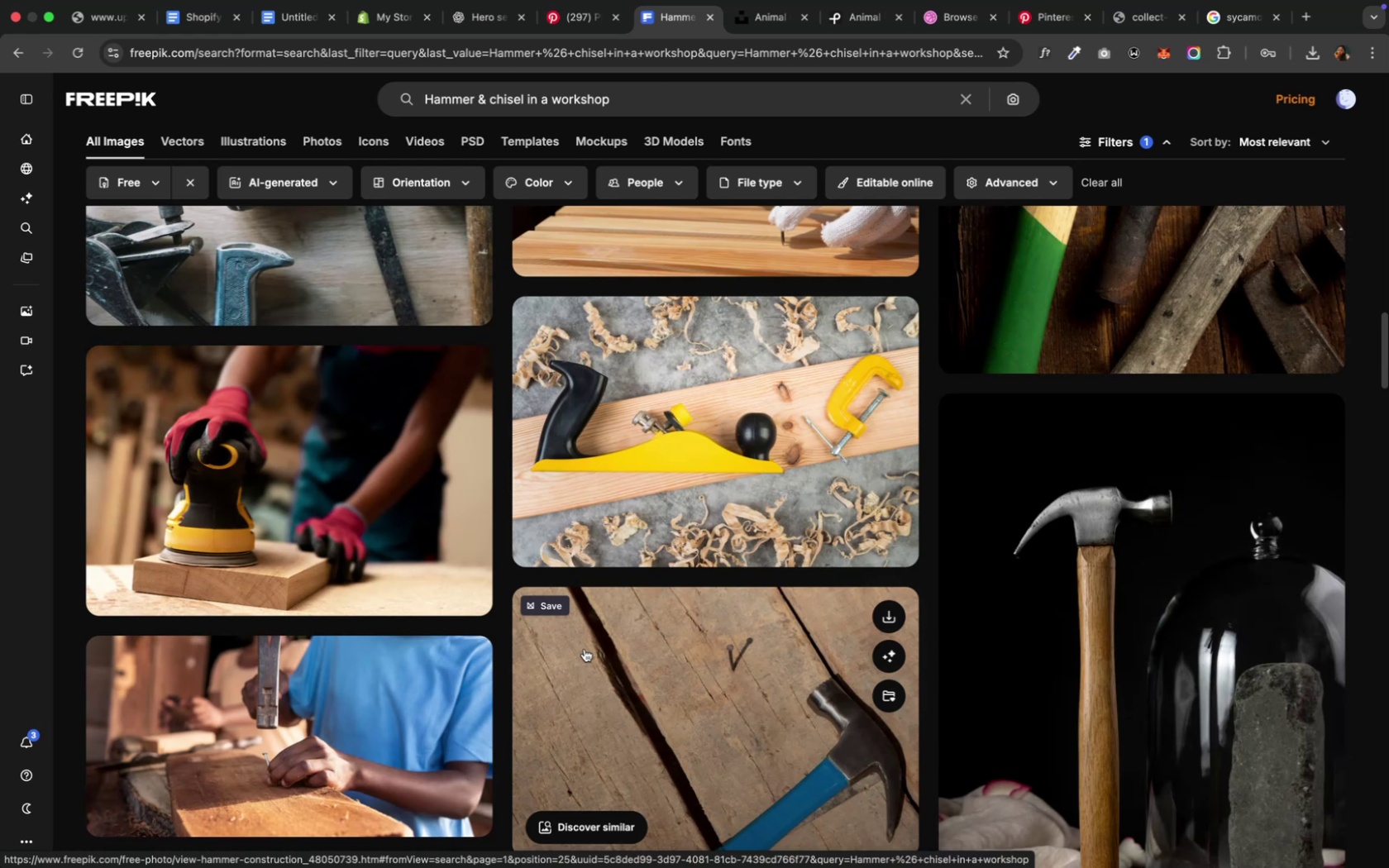 
scroll: coordinate [584, 649], scroll_direction: down, amount: 24.0
 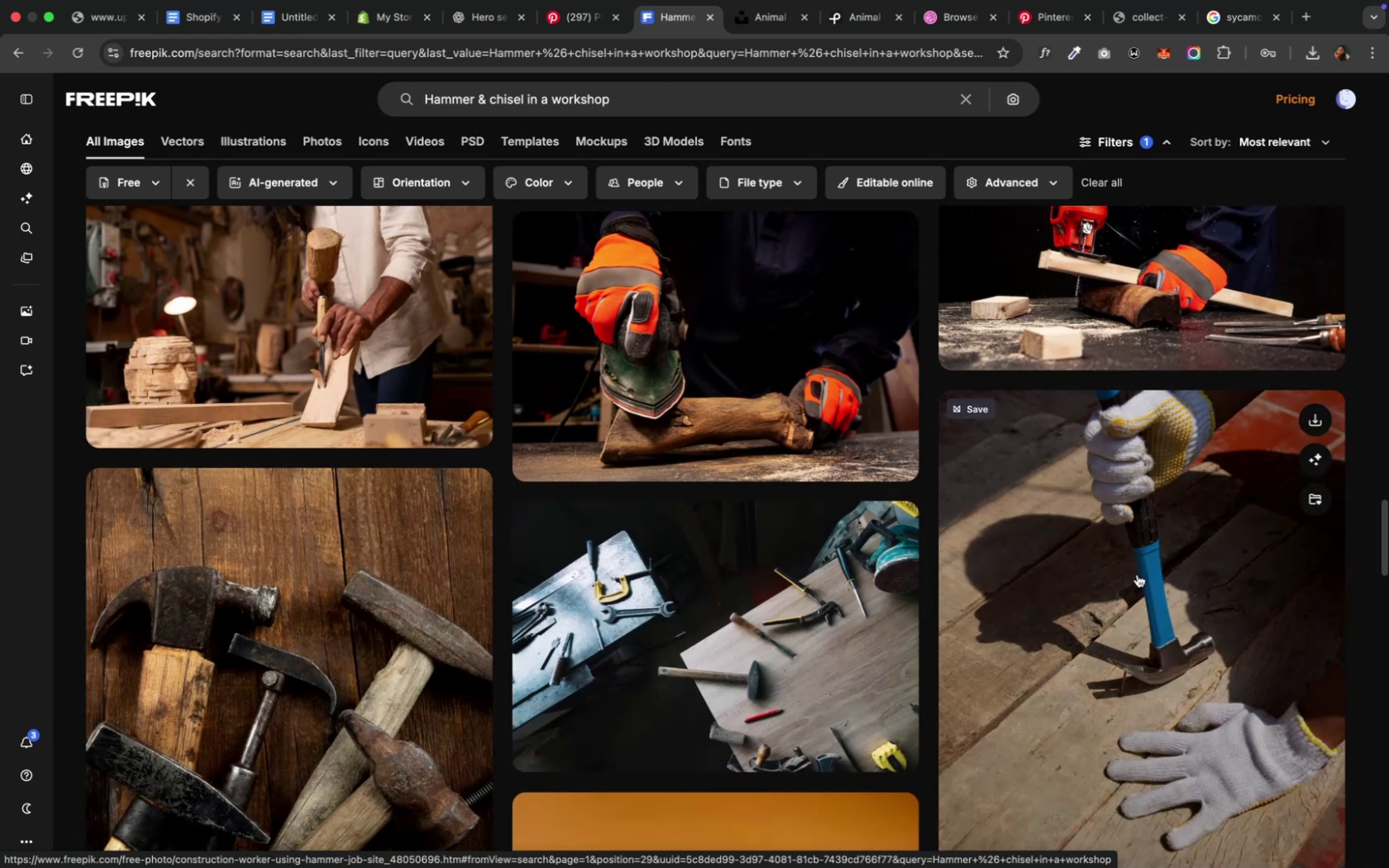 
wait(8.4)
 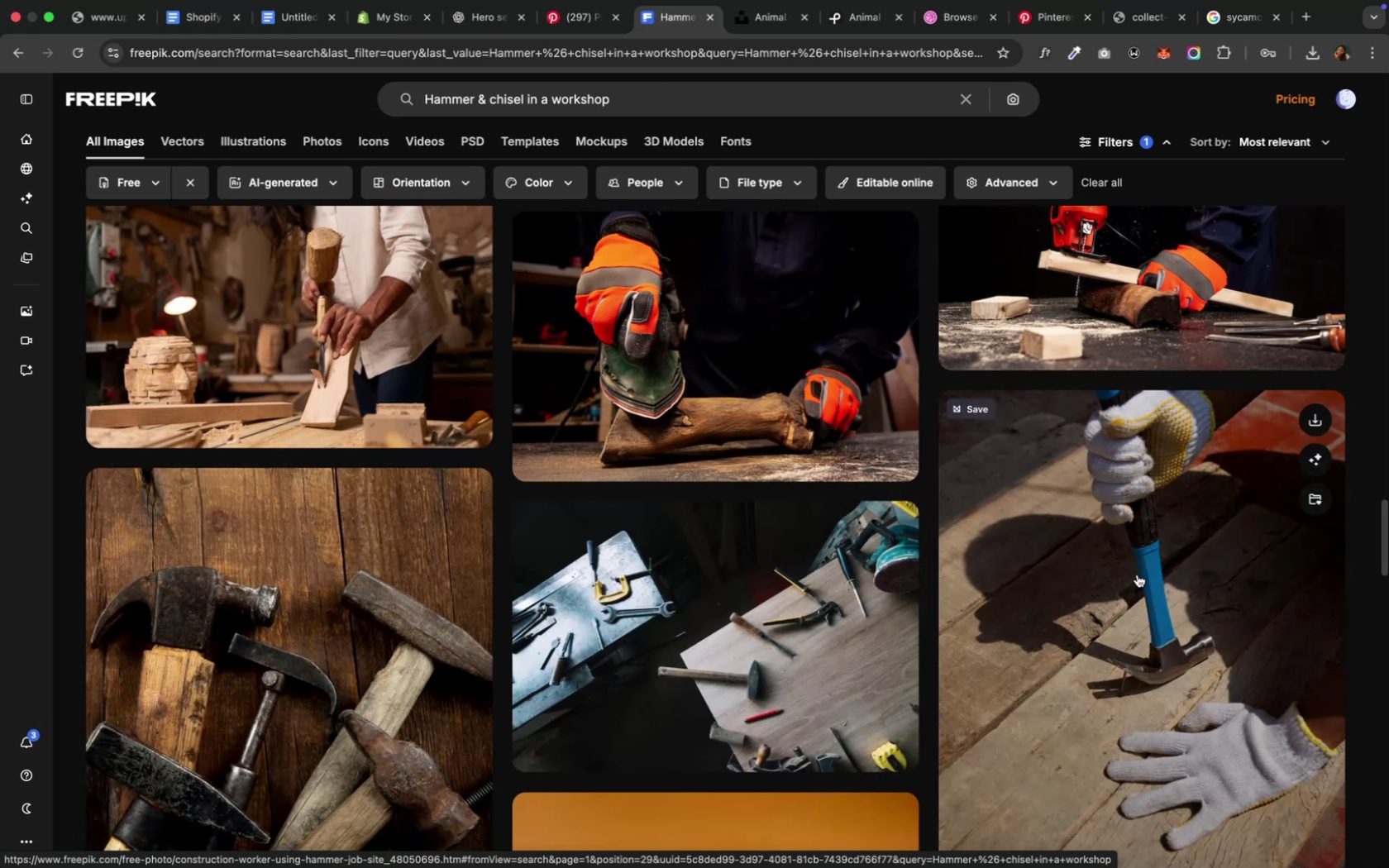 
scroll: coordinate [751, 625], scroll_direction: down, amount: 43.0
 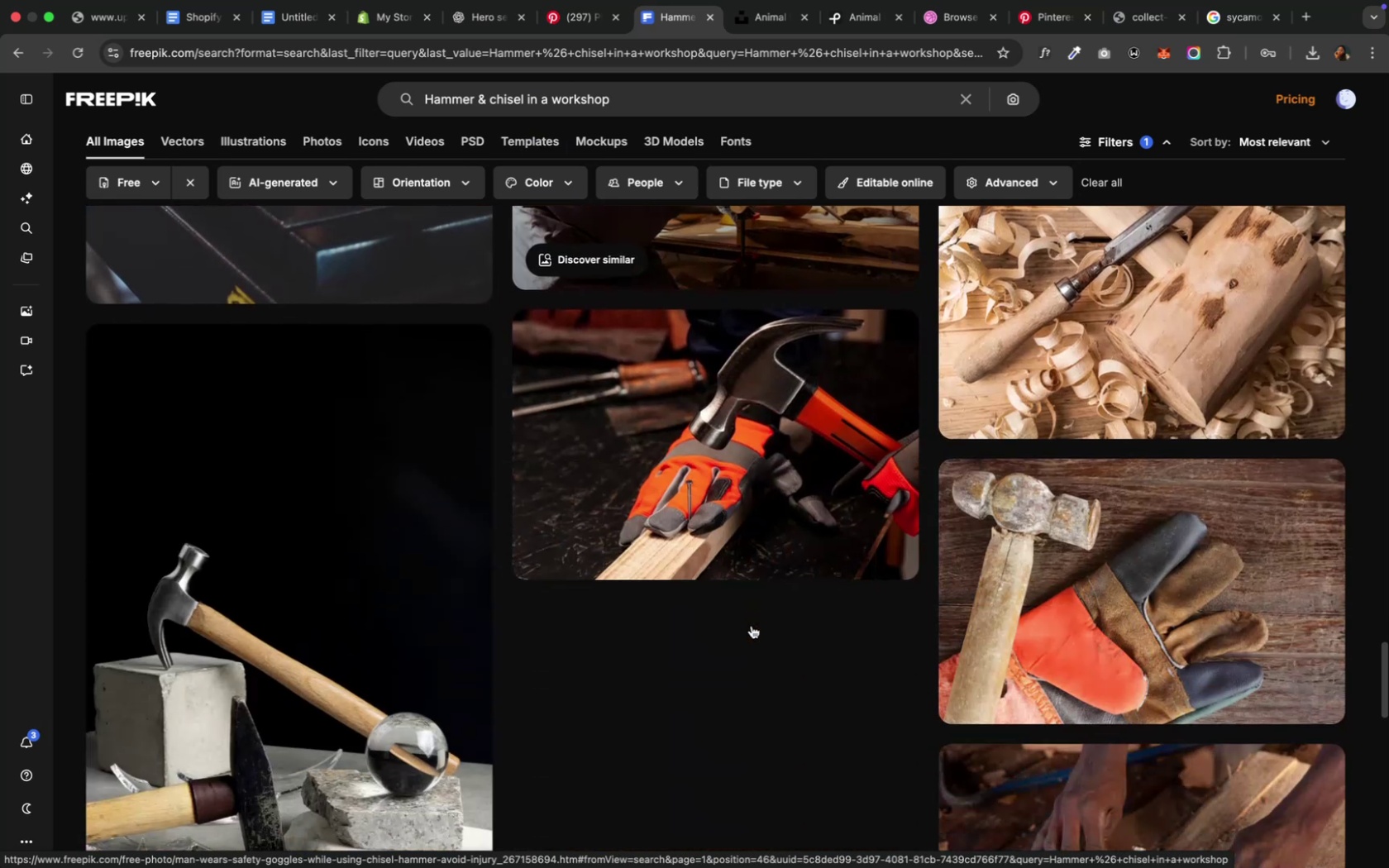 
scroll: coordinate [751, 625], scroll_direction: up, amount: 7.0
 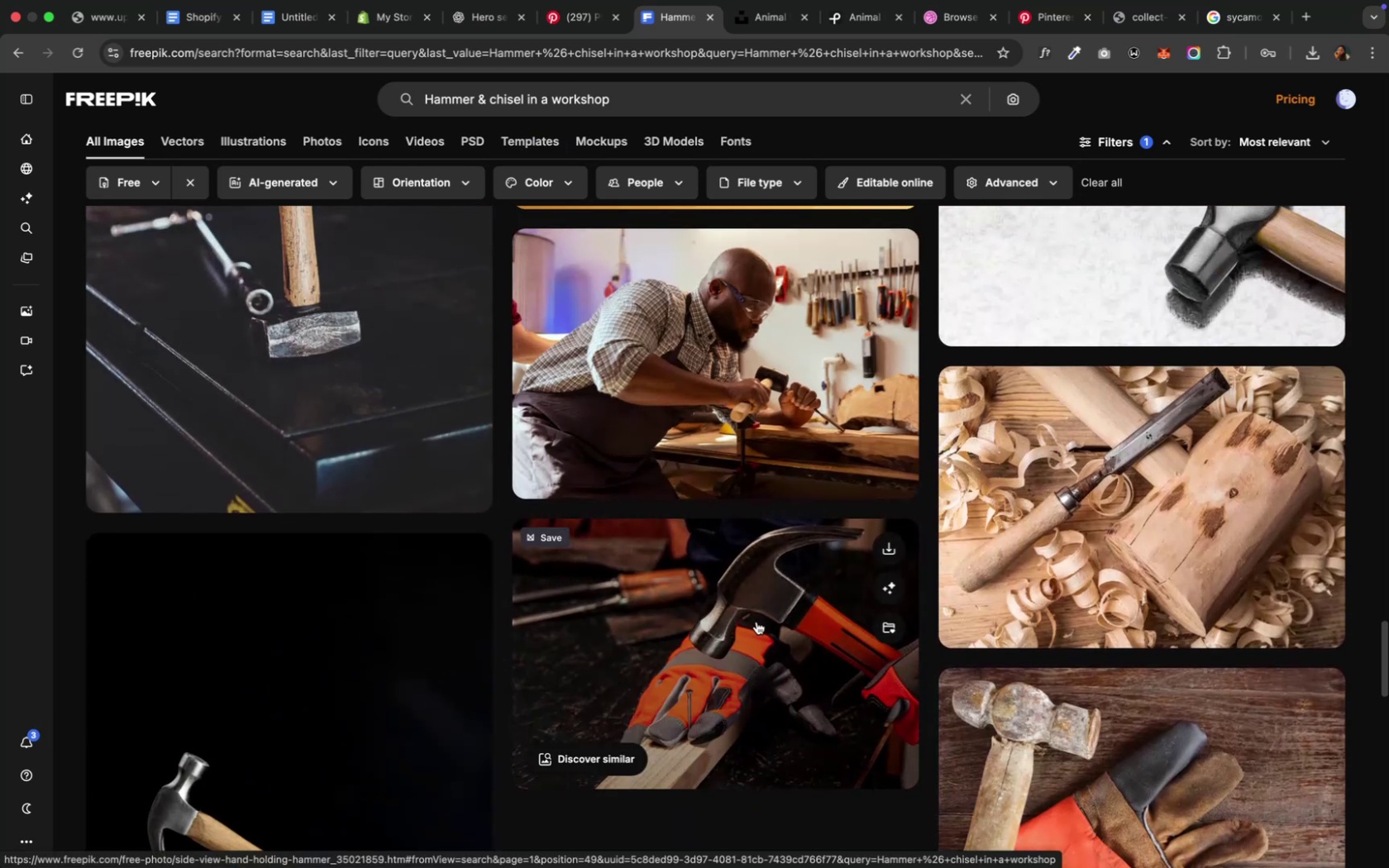 
left_click([1048, 522])
 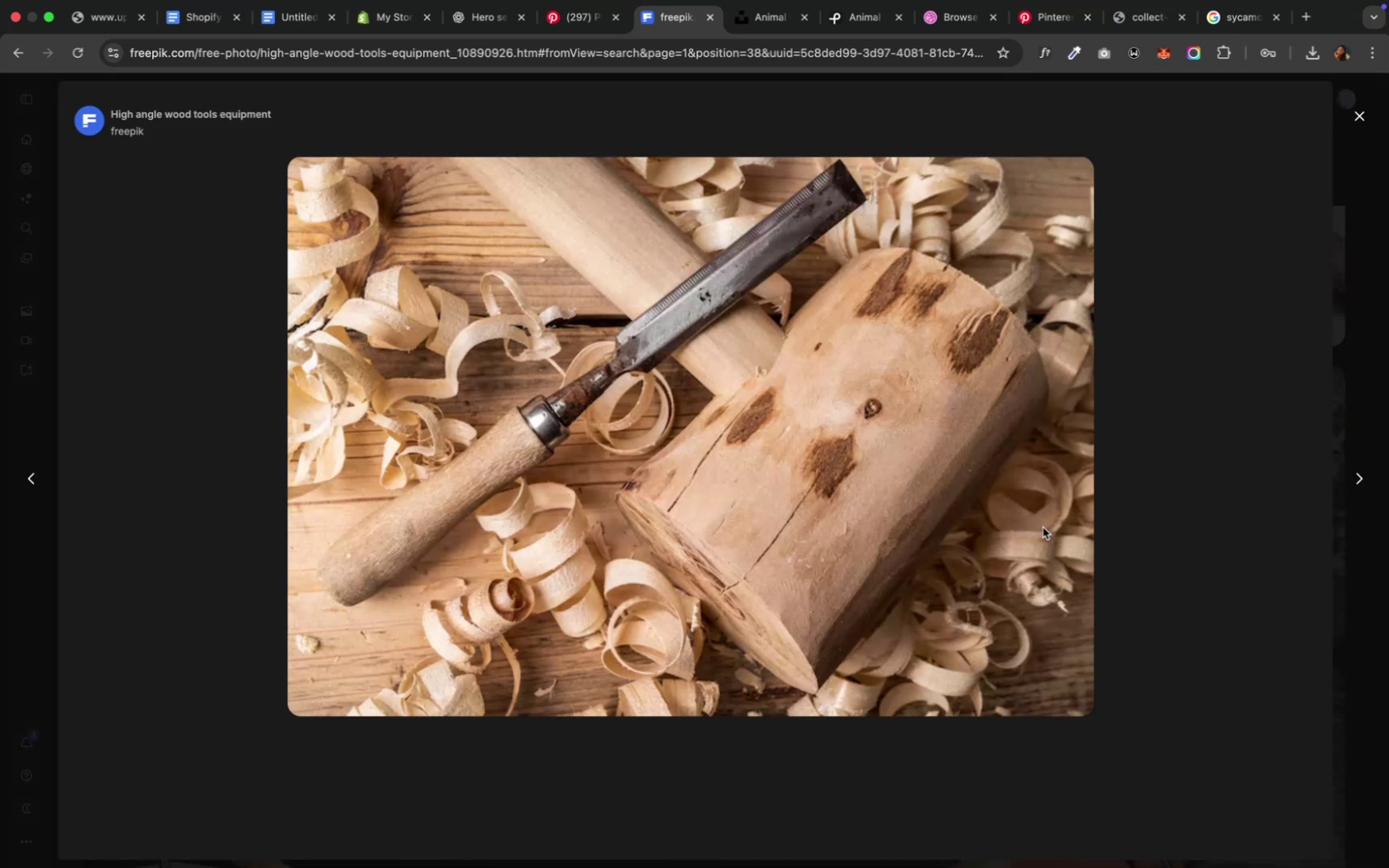 
mouse_move([1078, 159])
 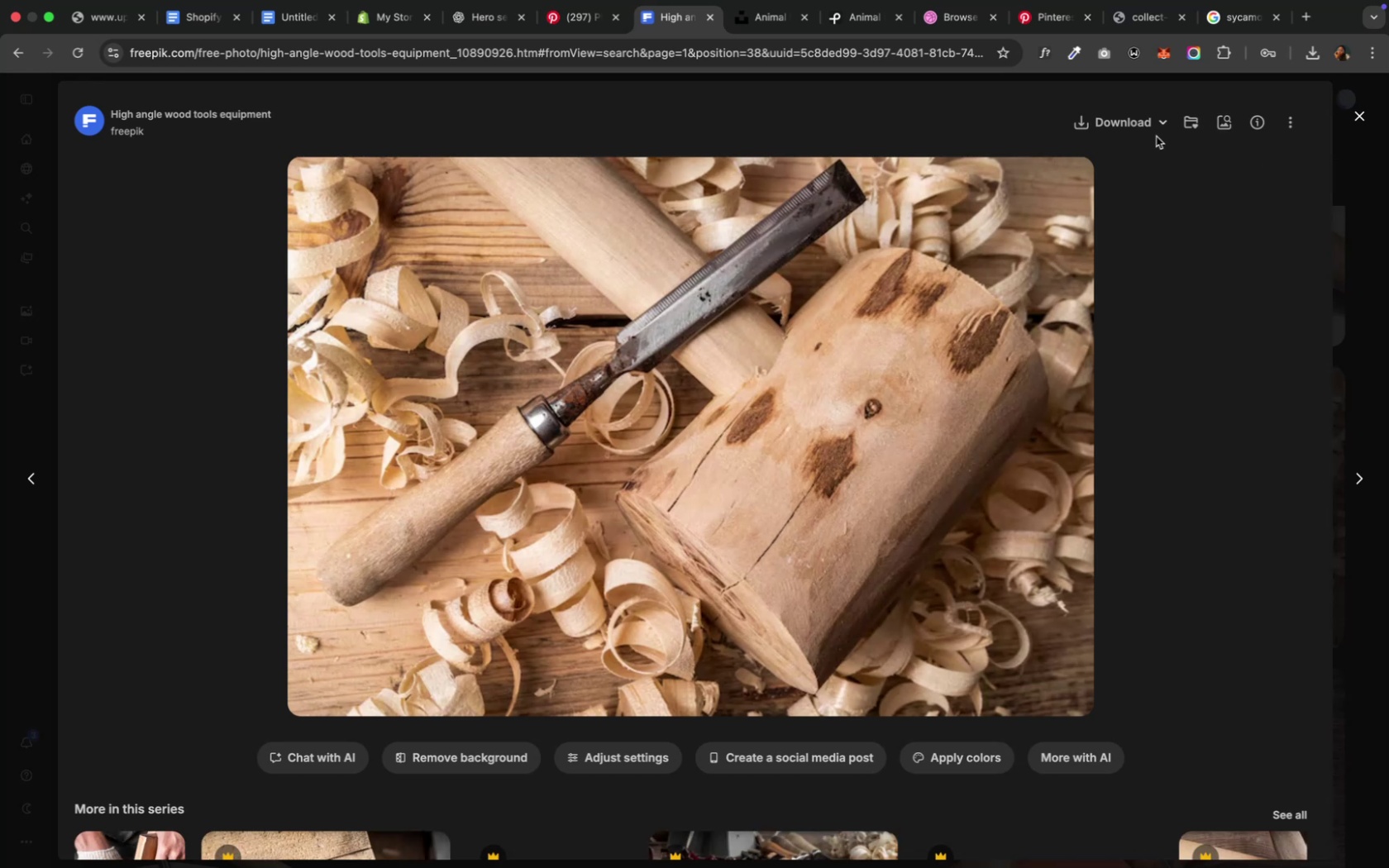 
left_click([1158, 127])
 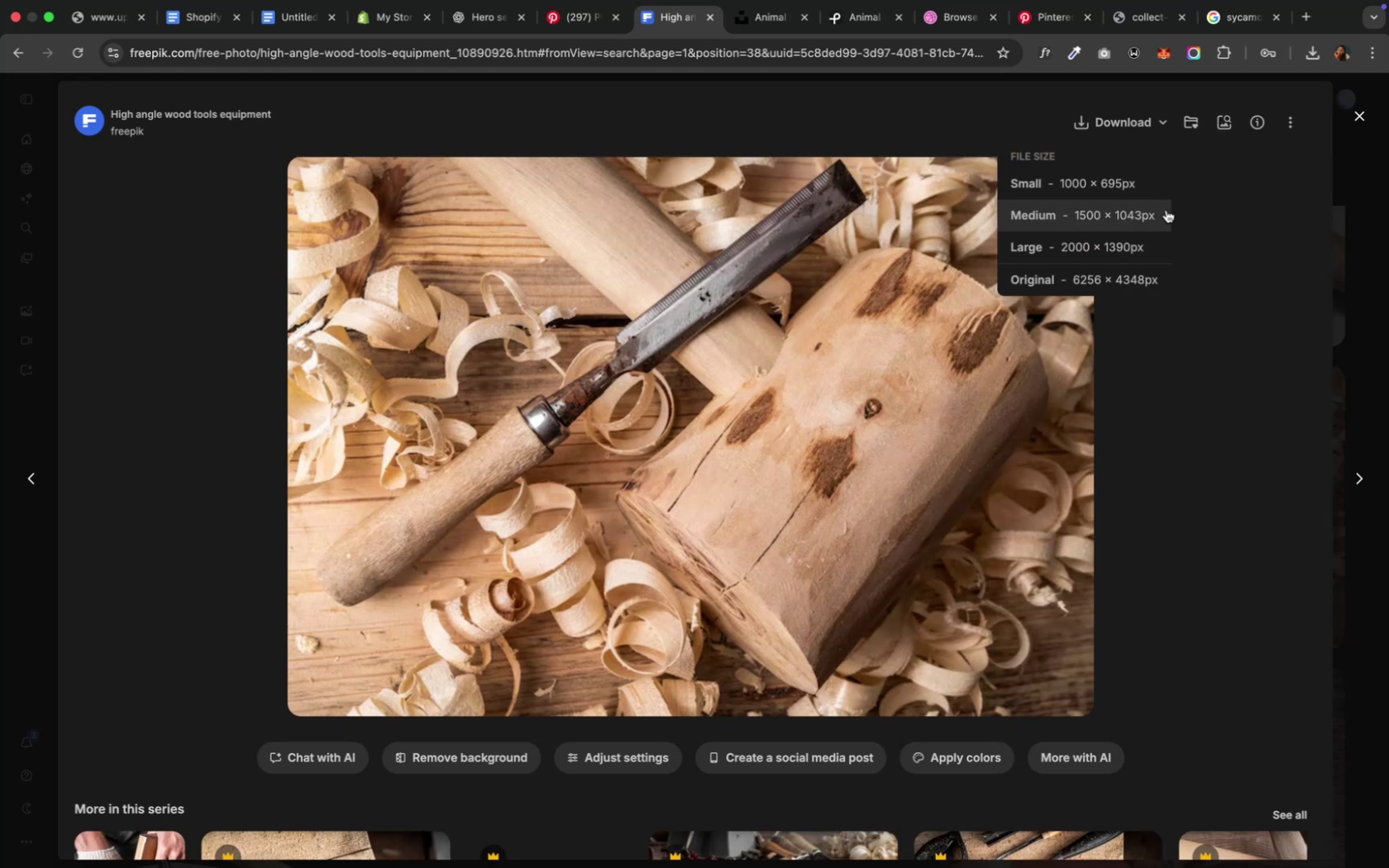 
left_click([1165, 210])
 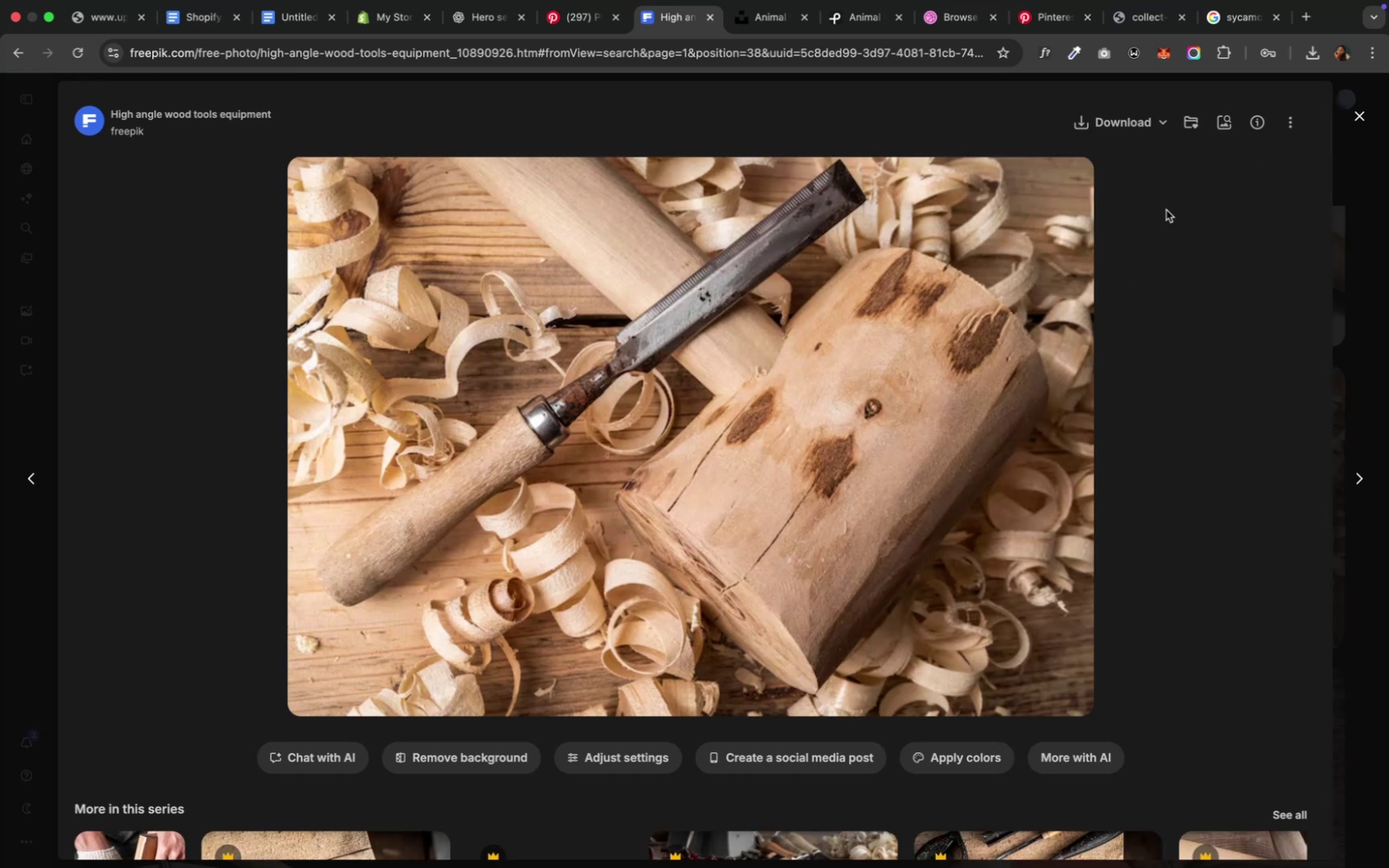 
wait(8.27)
 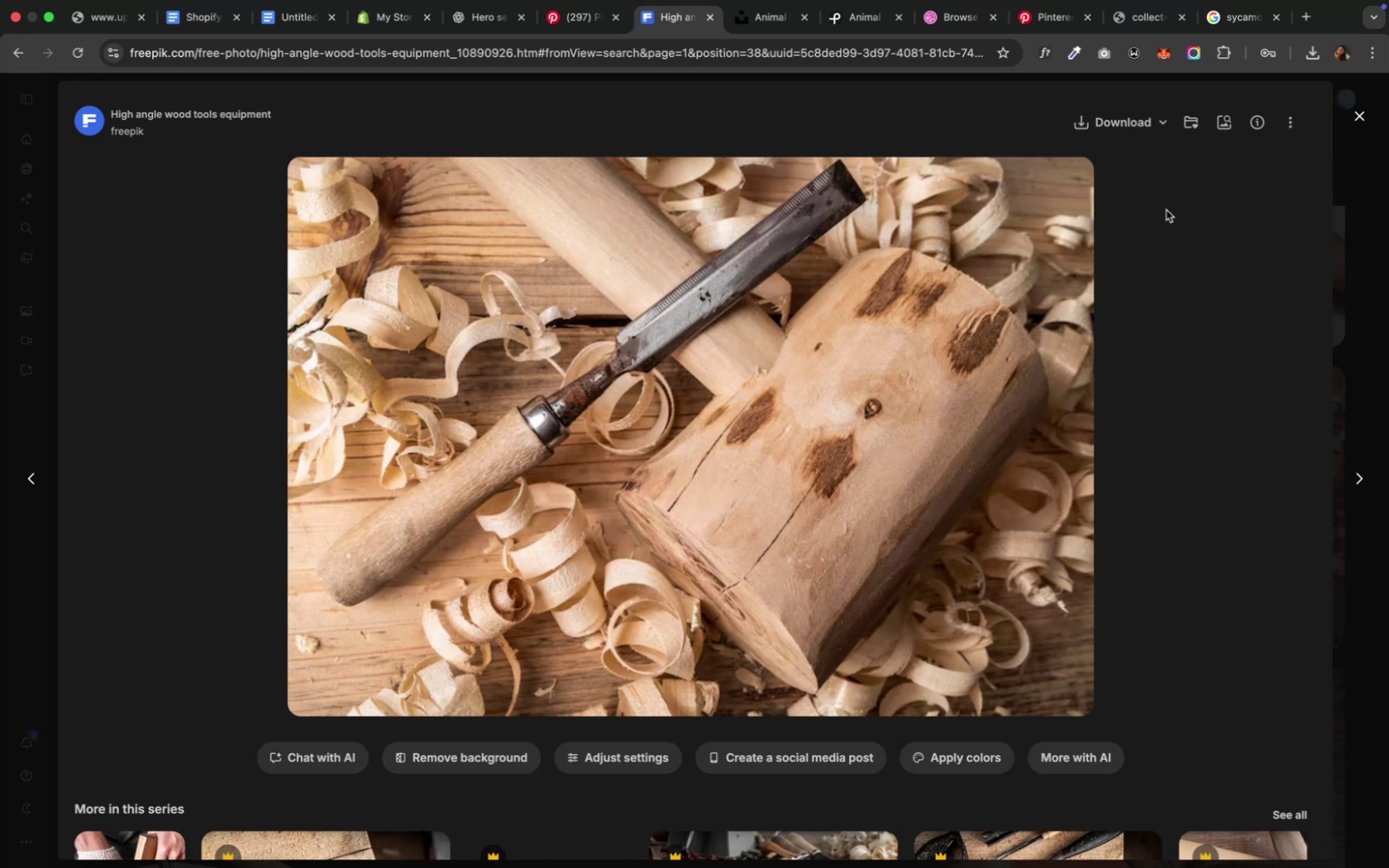 
left_click([1140, 134])
 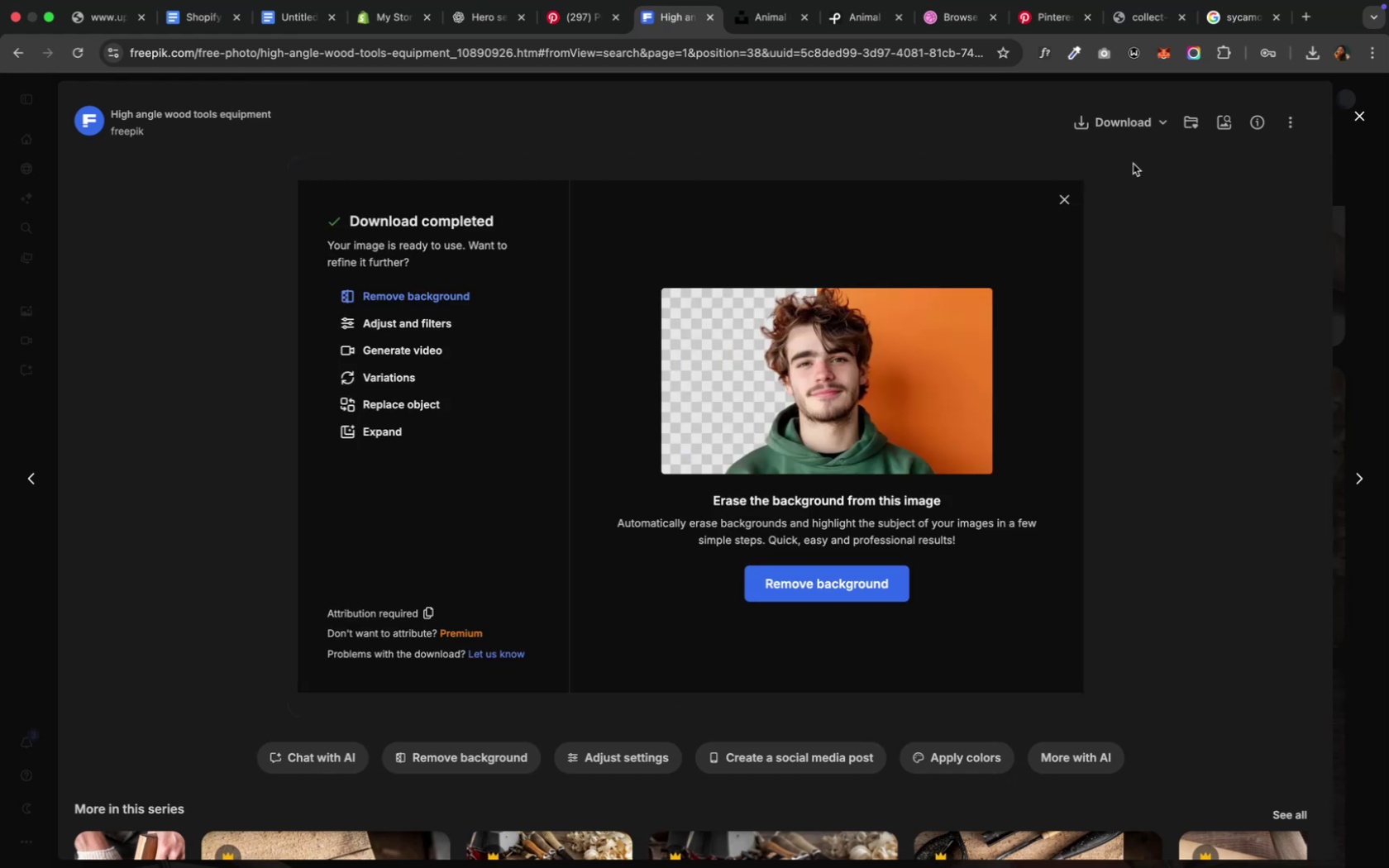 
mouse_move([1093, 223])
 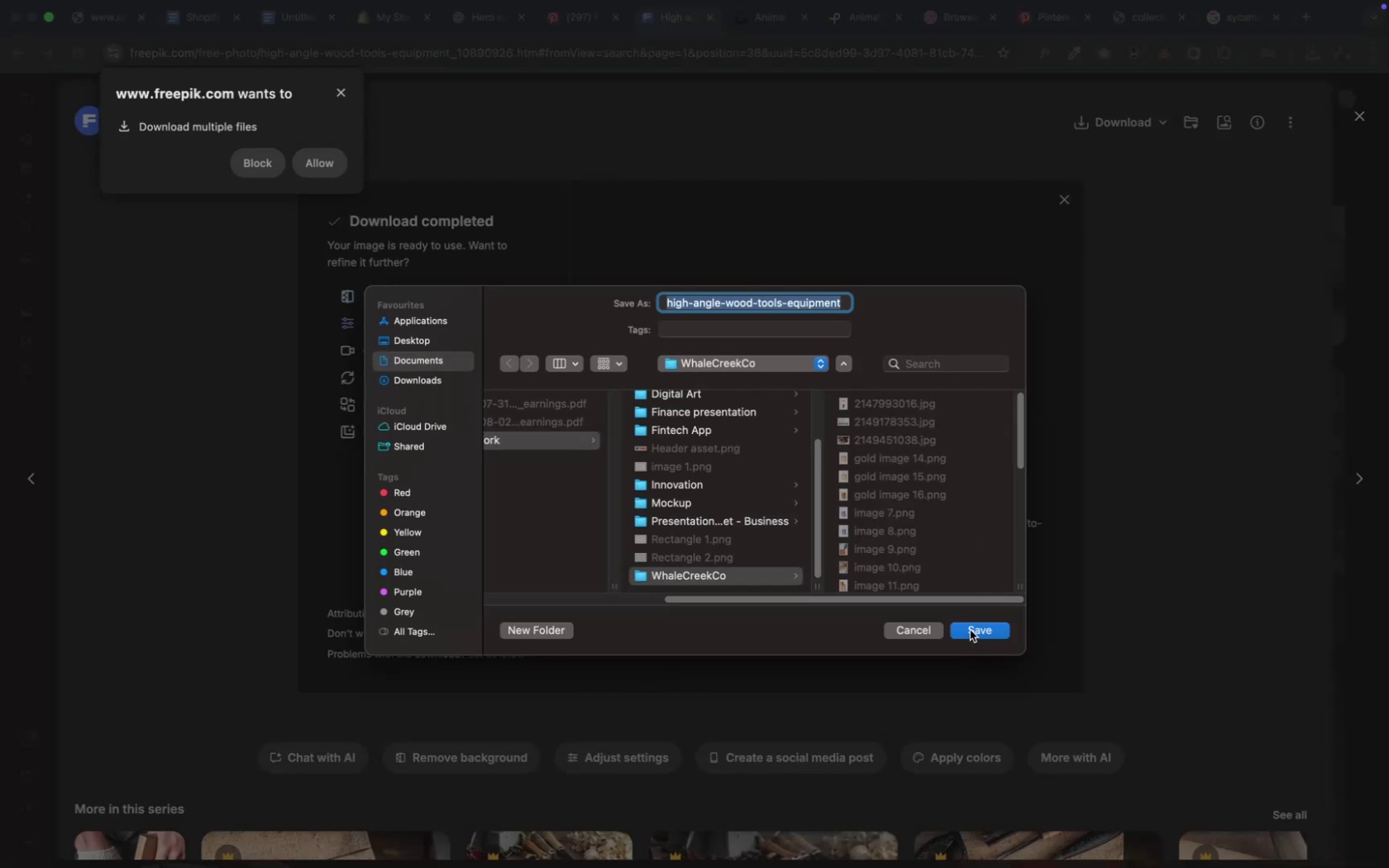 
wait(5.95)
 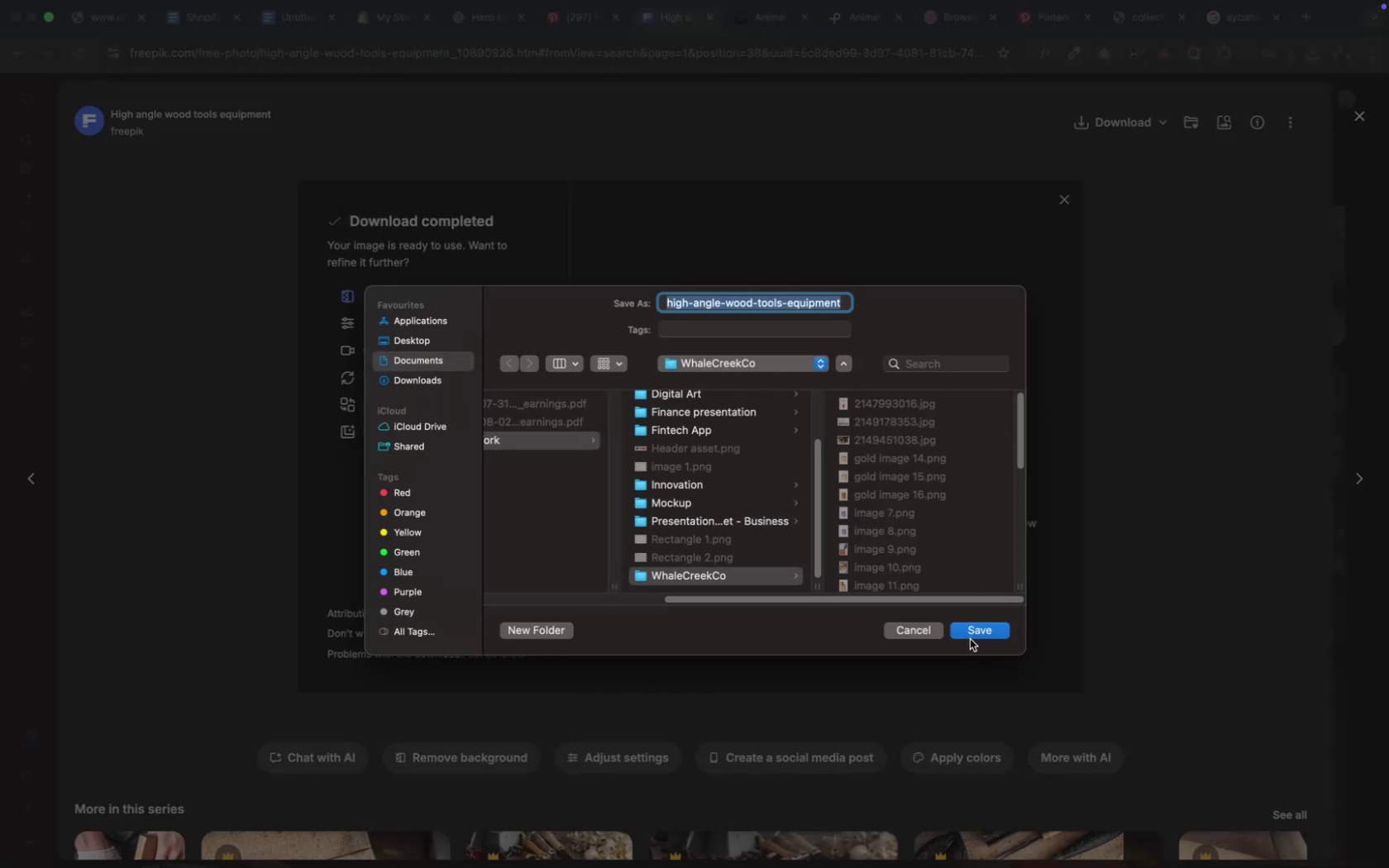 
left_click([969, 630])
 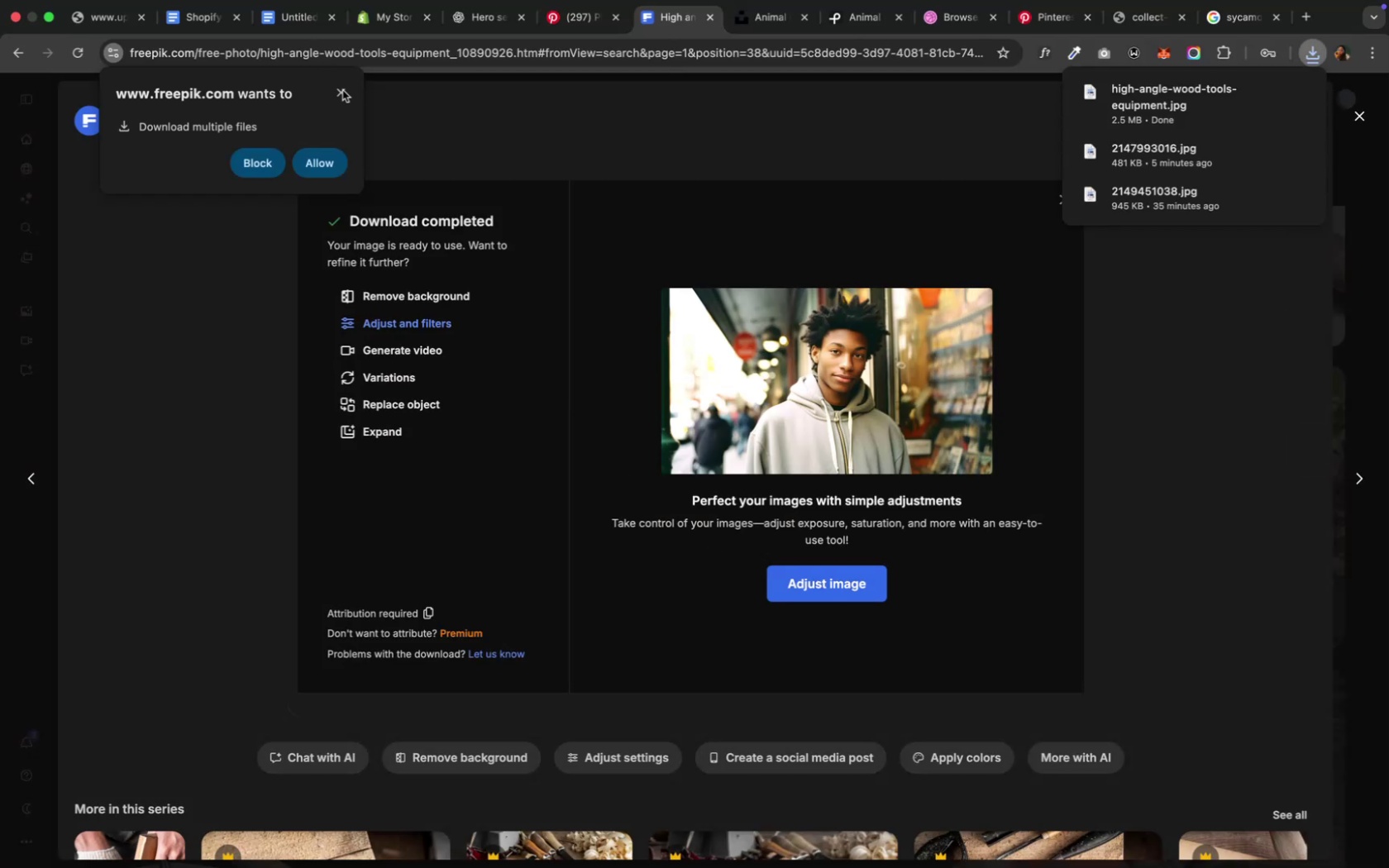 
left_click([344, 96])
 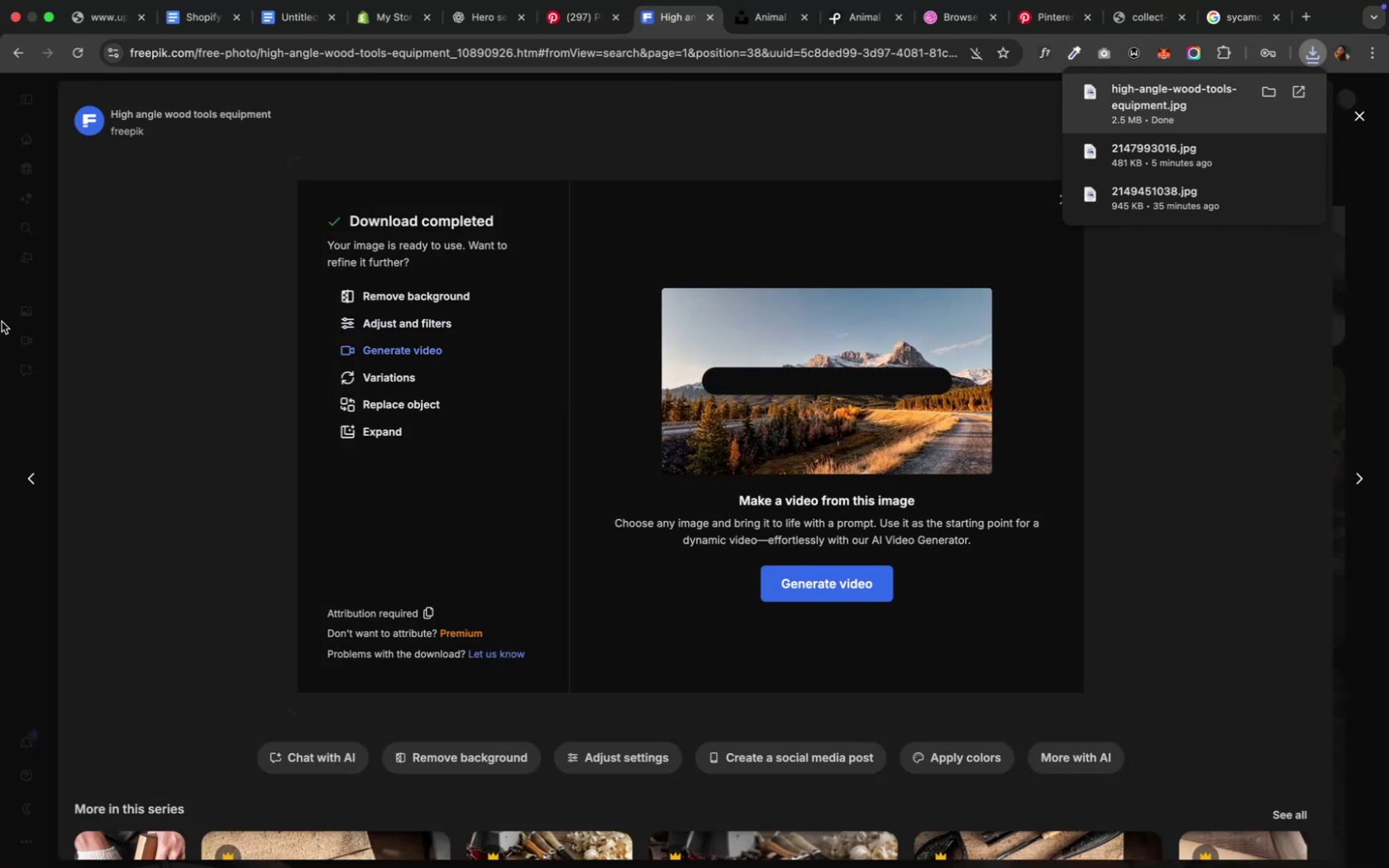 
left_click([7, 340])
 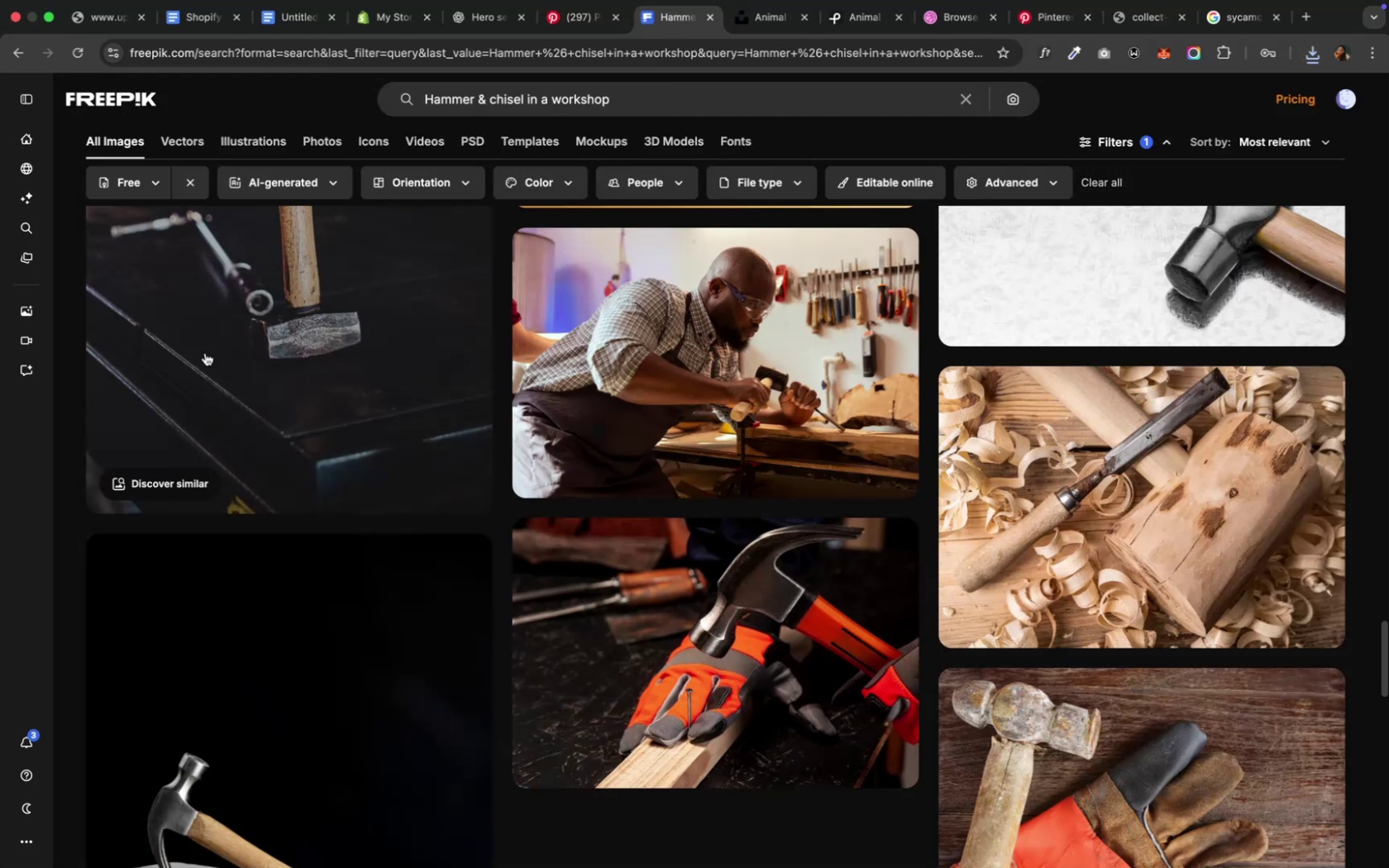 
mouse_move([909, 445])
 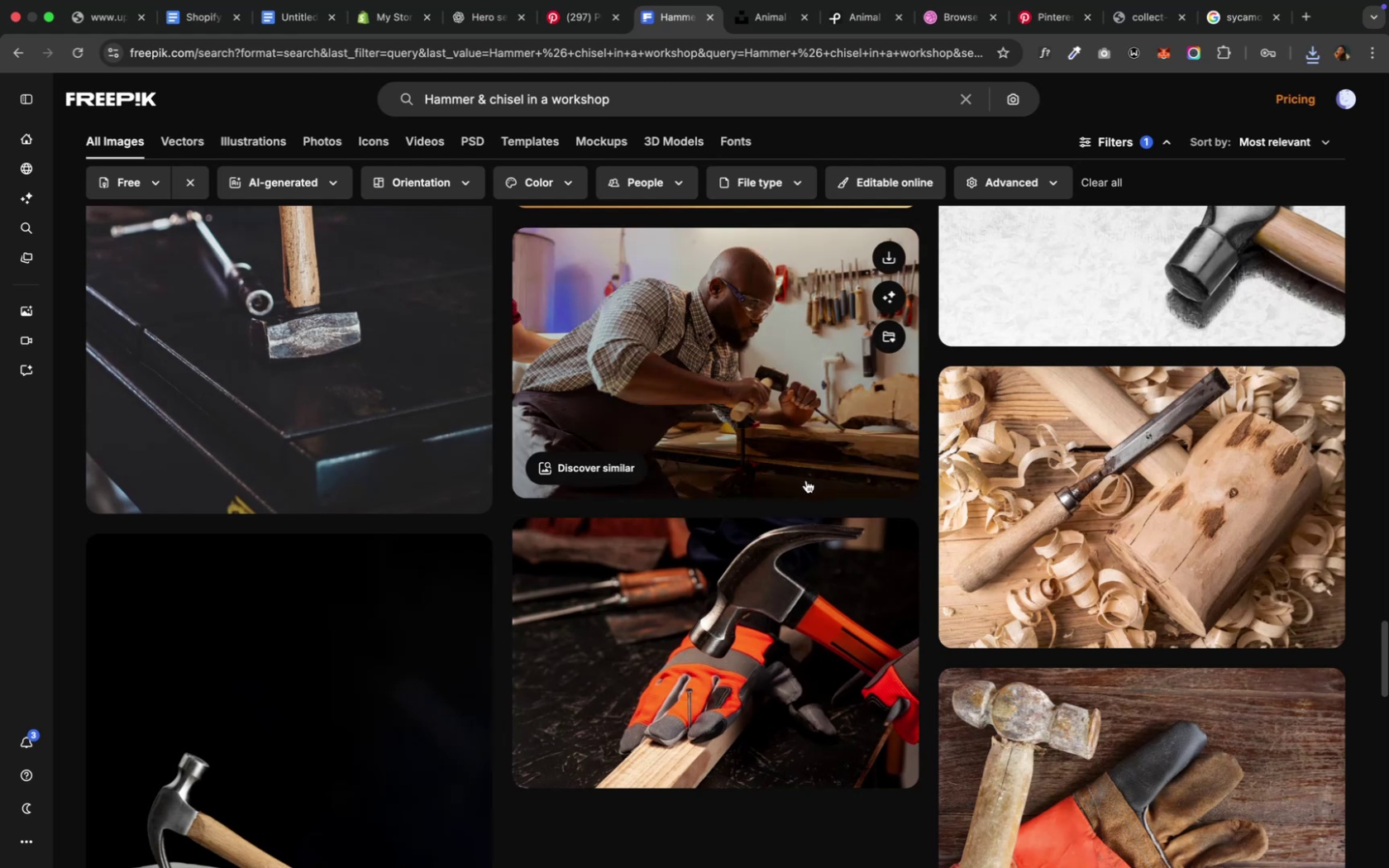 
scroll: coordinate [804, 483], scroll_direction: down, amount: 7.0
 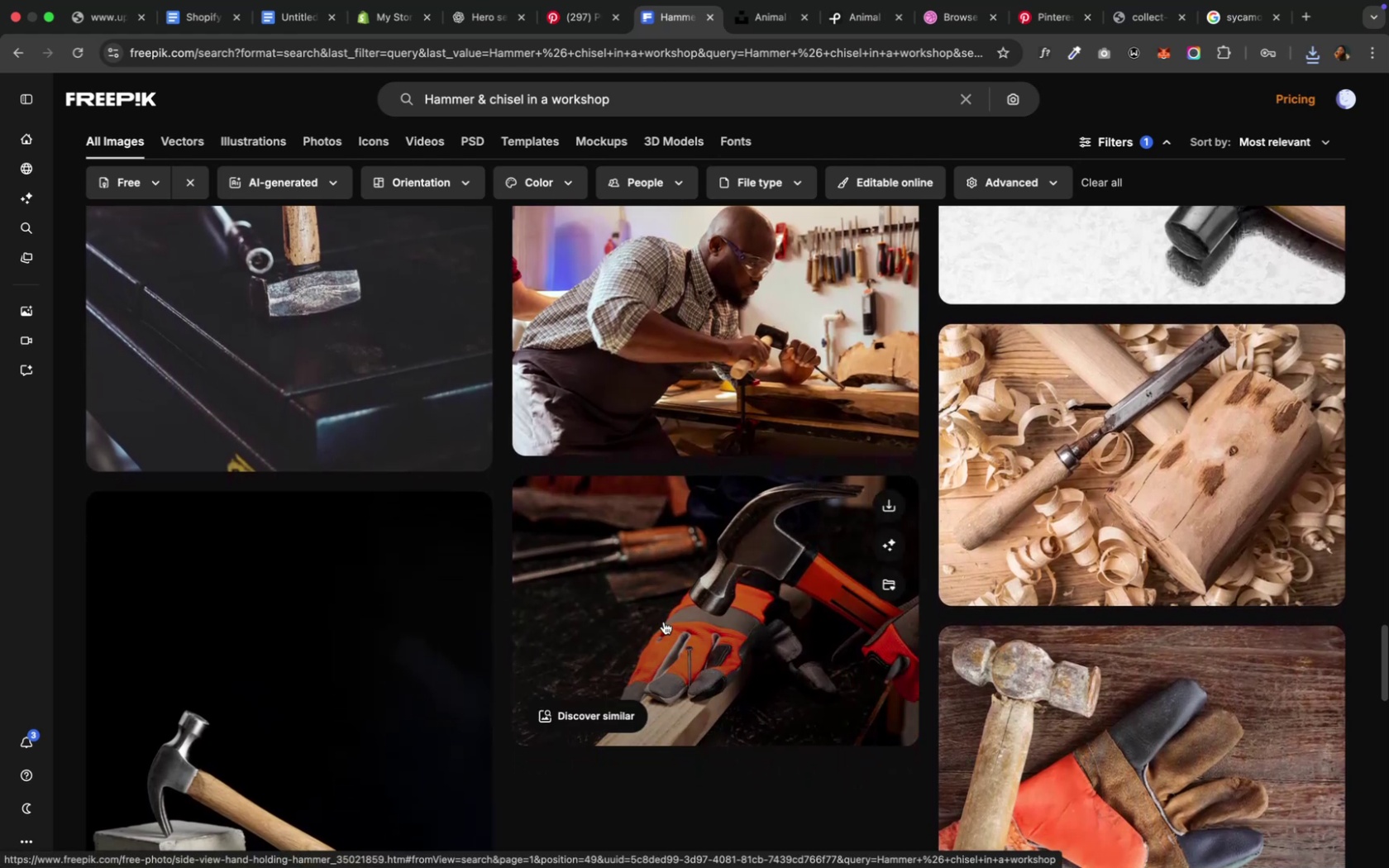 
mouse_move([1137, 527])
 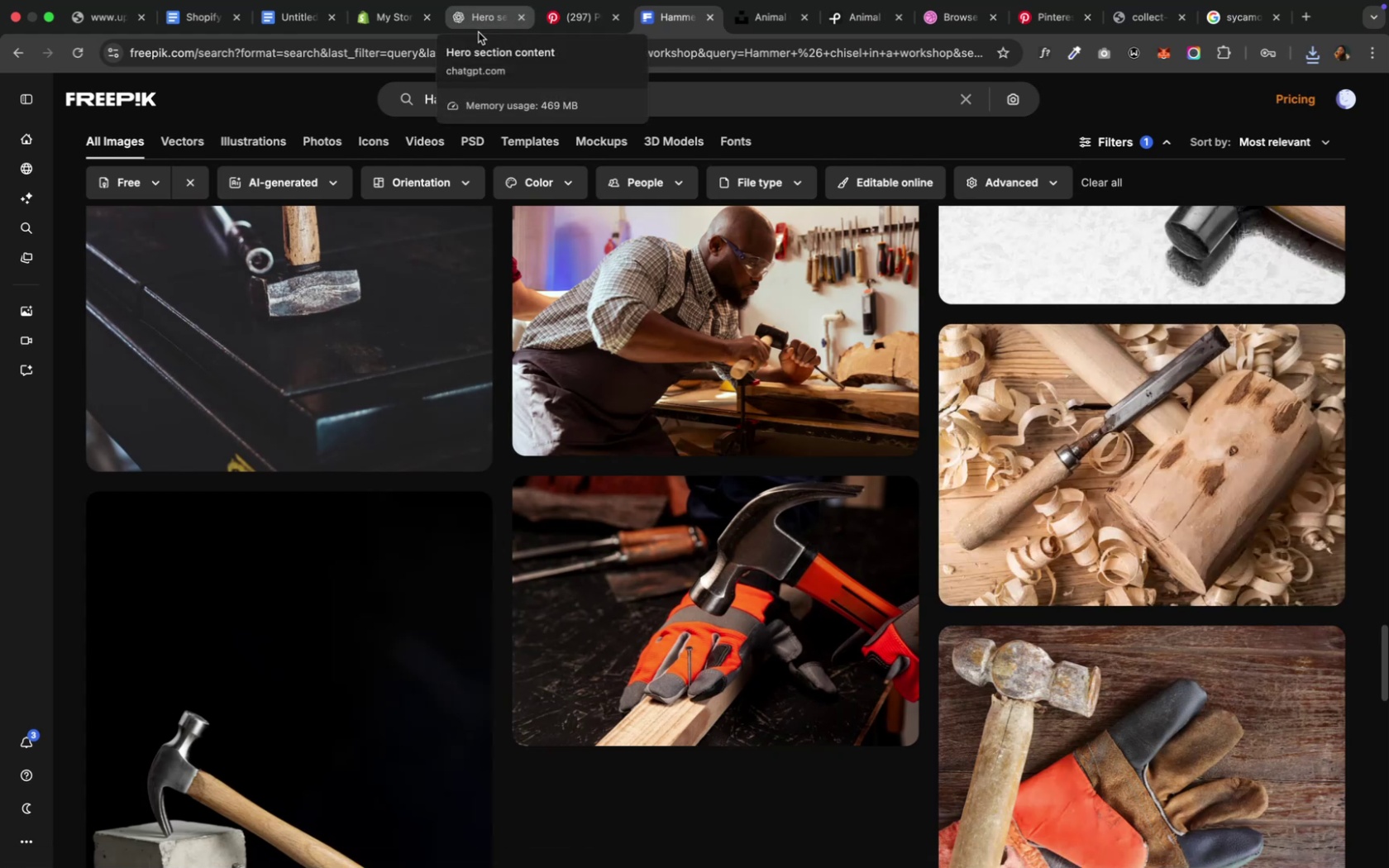 
left_click([397, 31])
 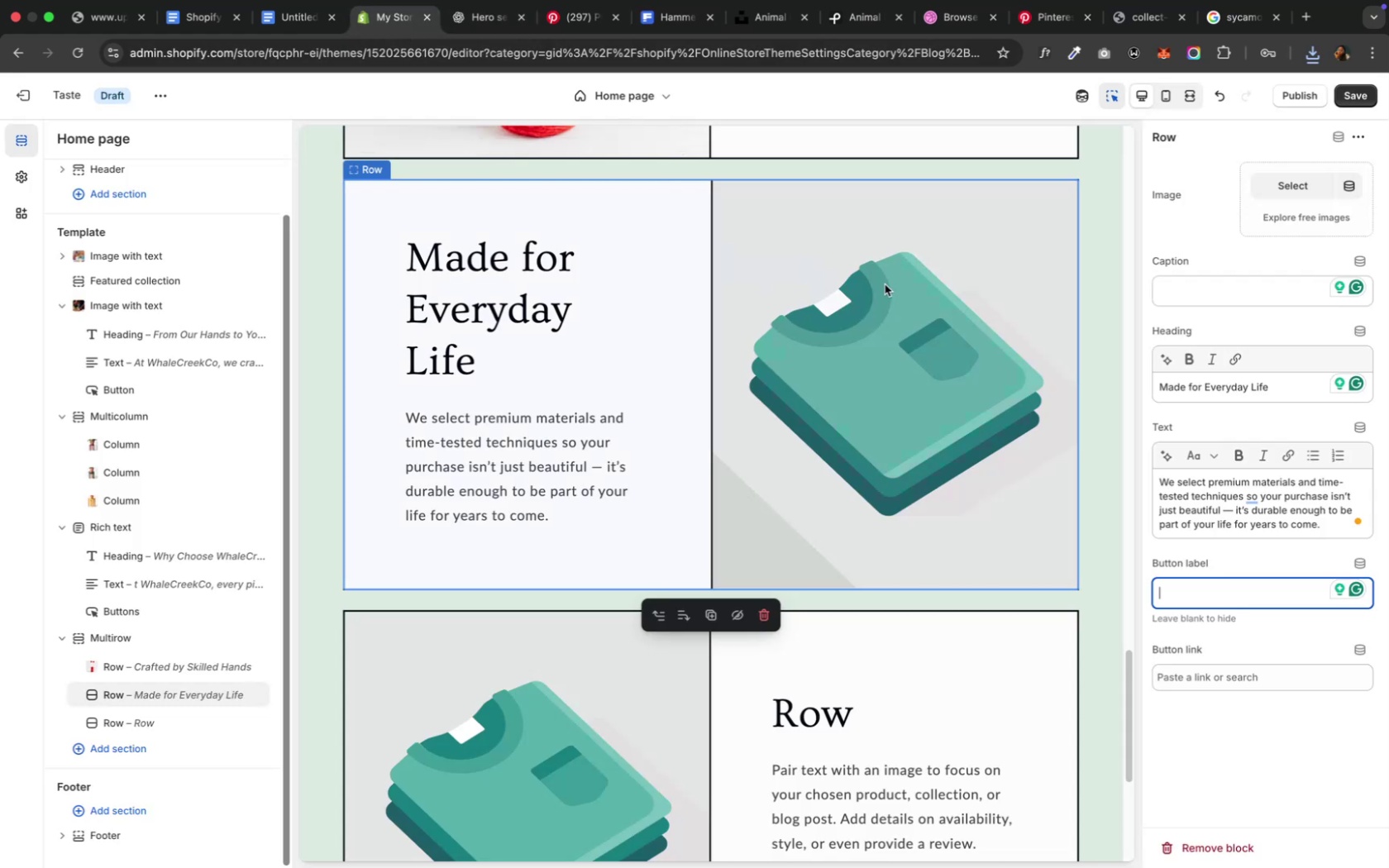 
left_click([1289, 188])
 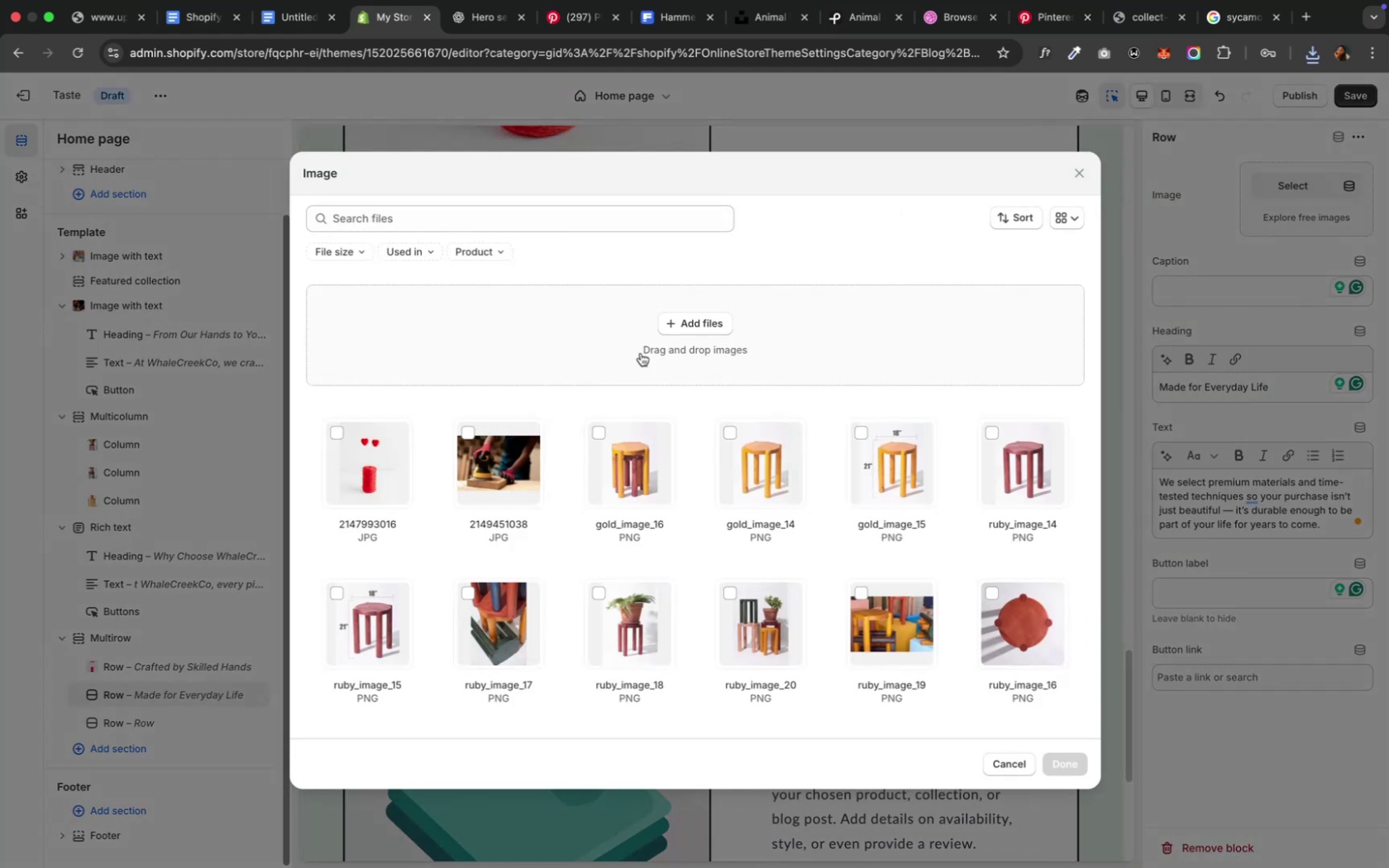 
left_click([693, 322])
 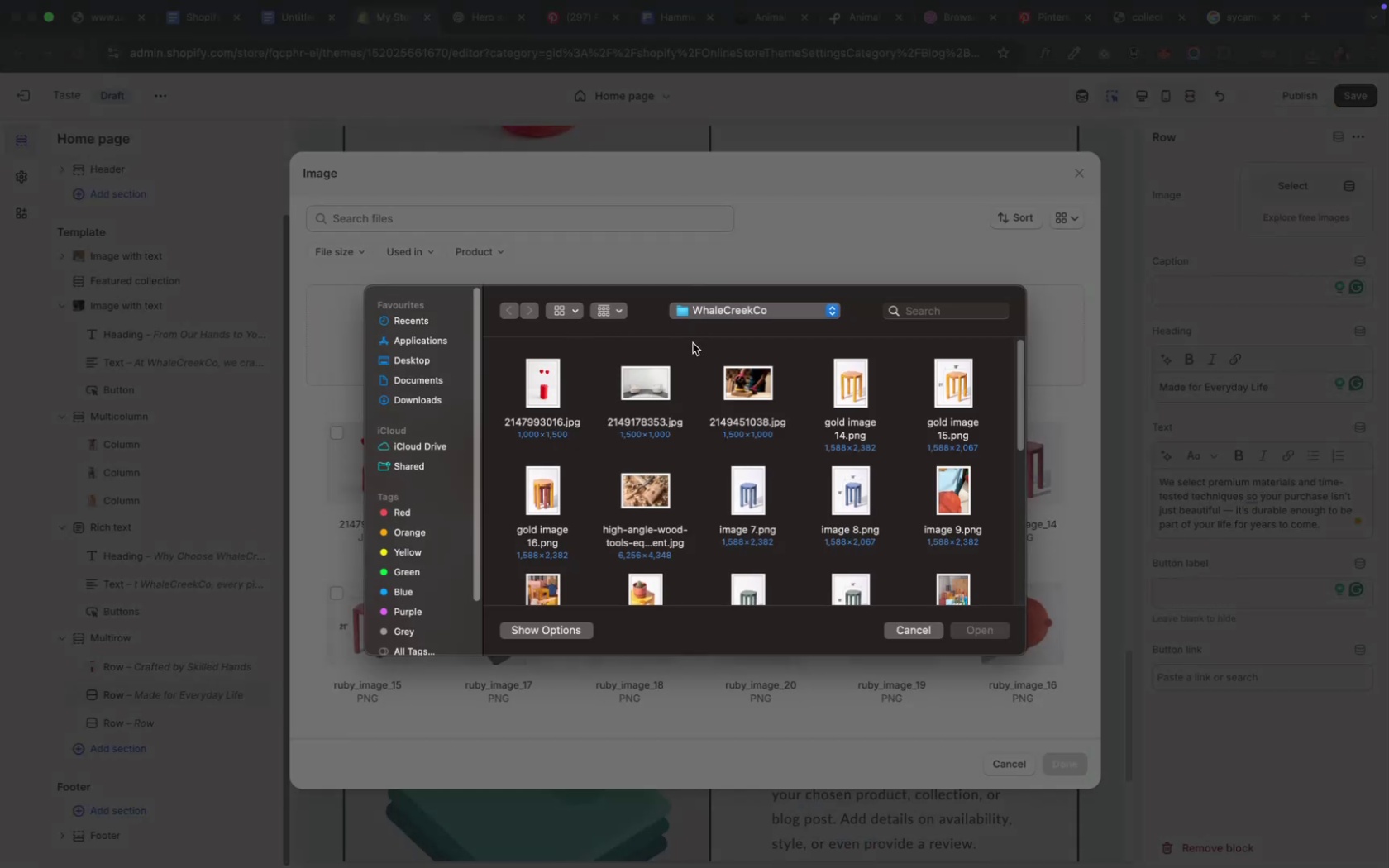 
left_click([656, 486])
 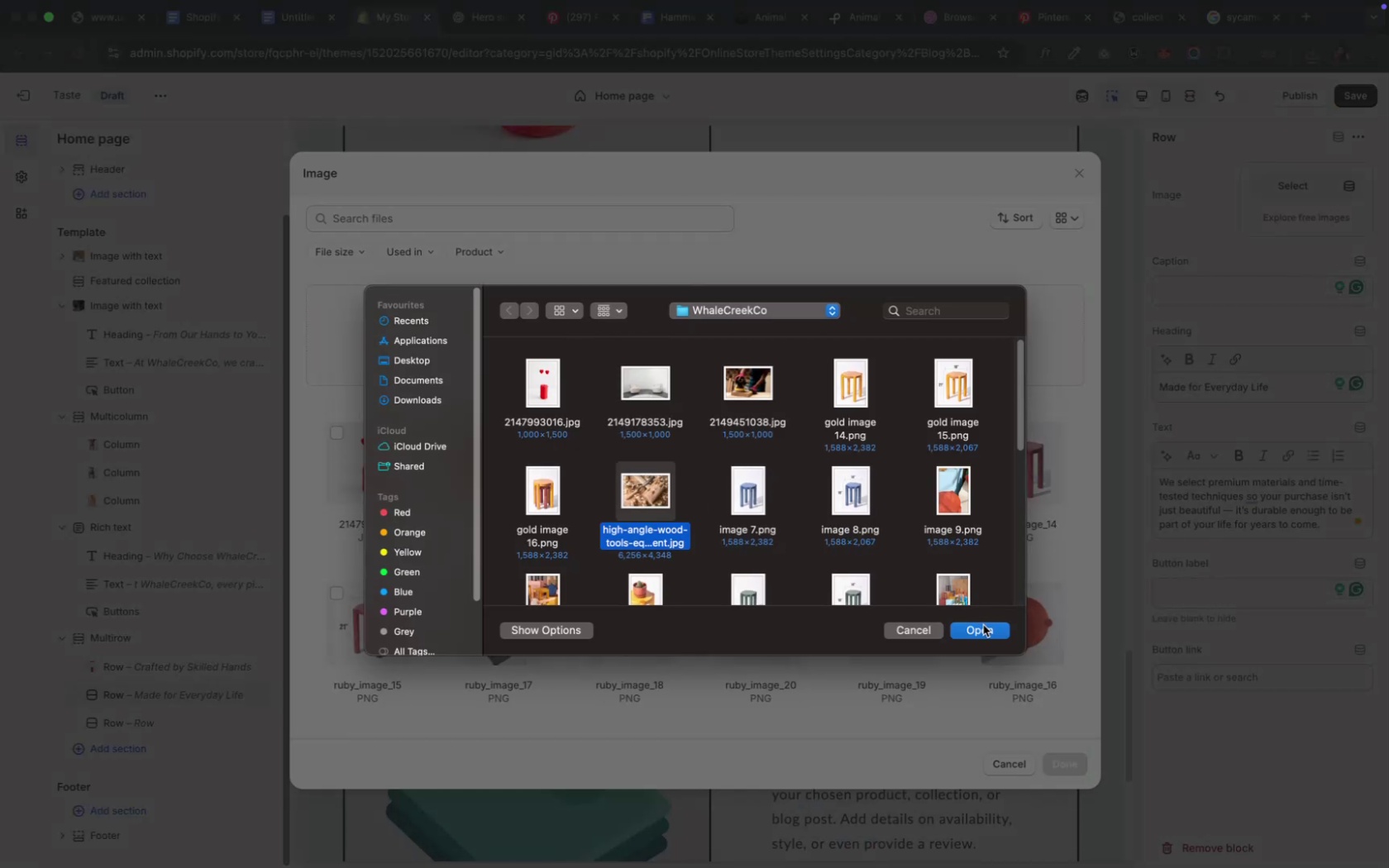 
left_click([980, 630])
 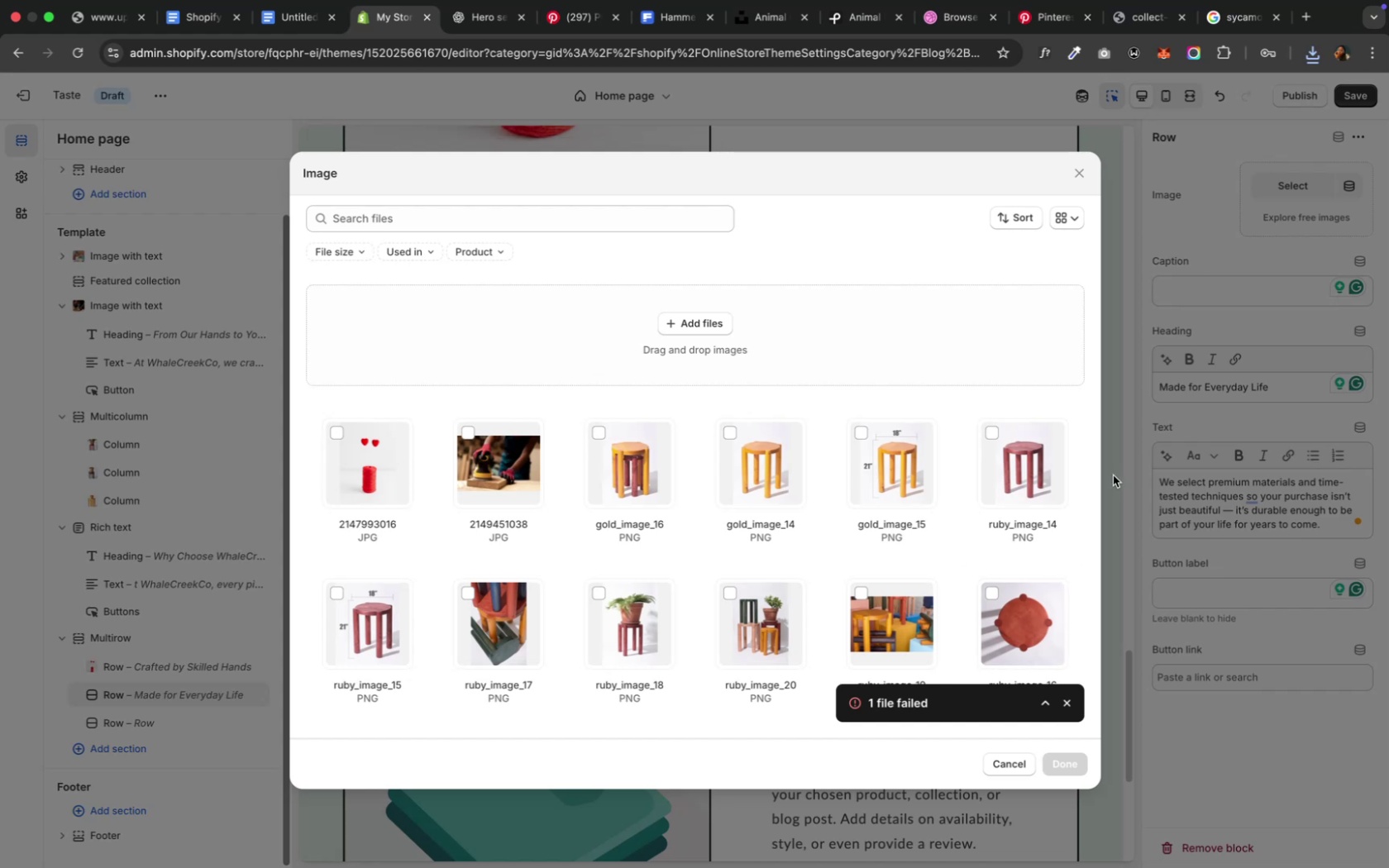 
wait(5.15)
 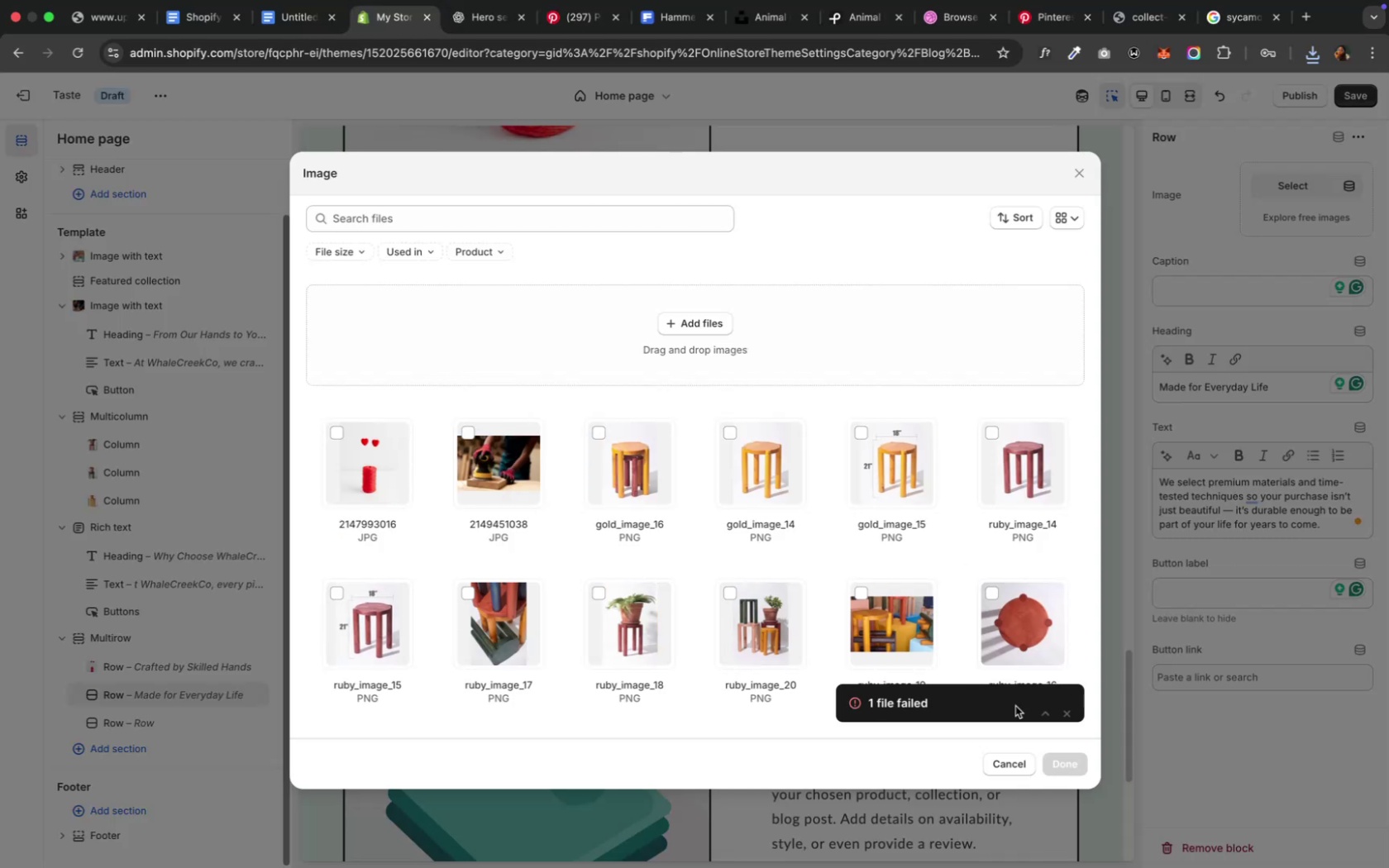 
left_click([1305, 64])
 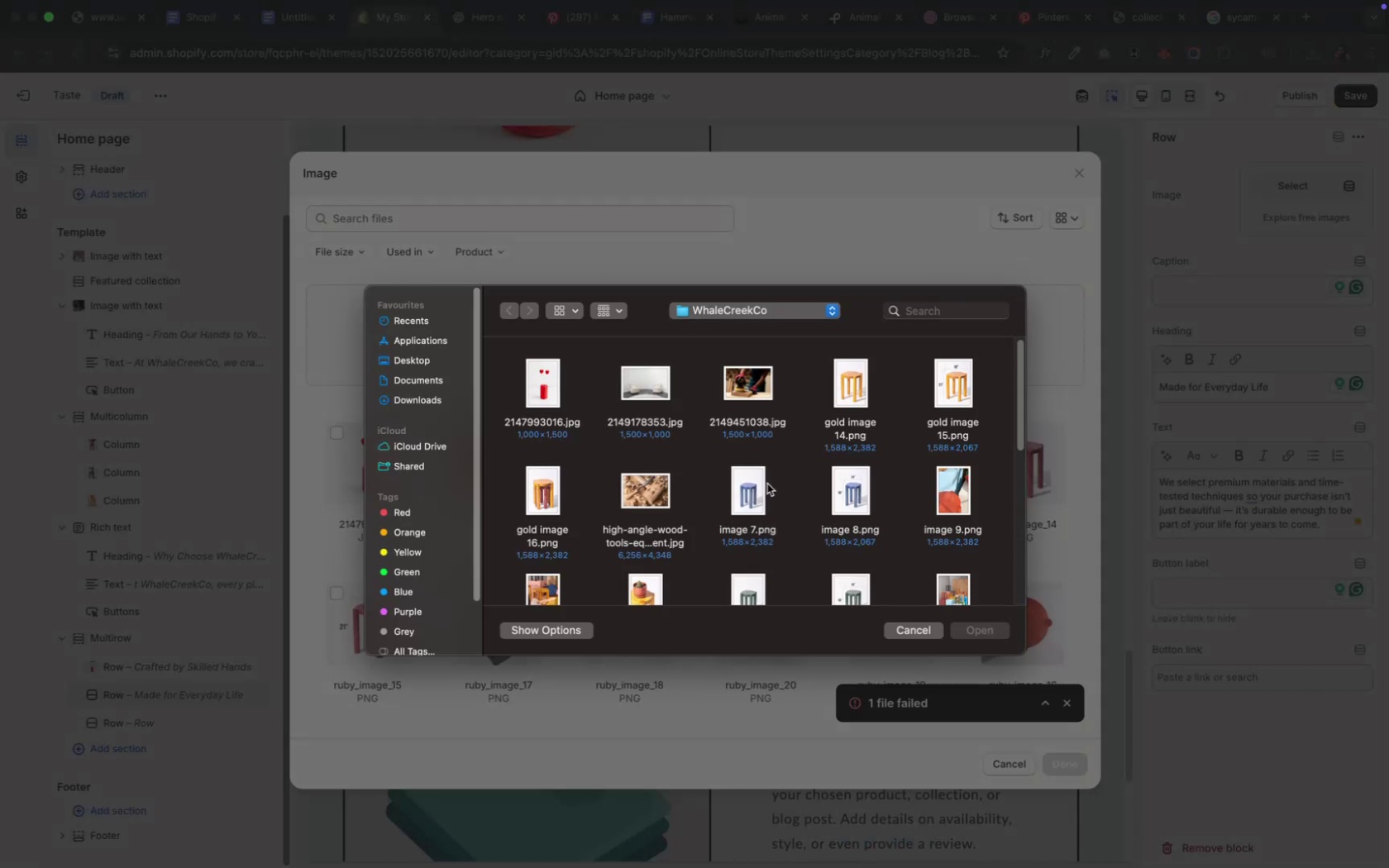 
wait(5.13)
 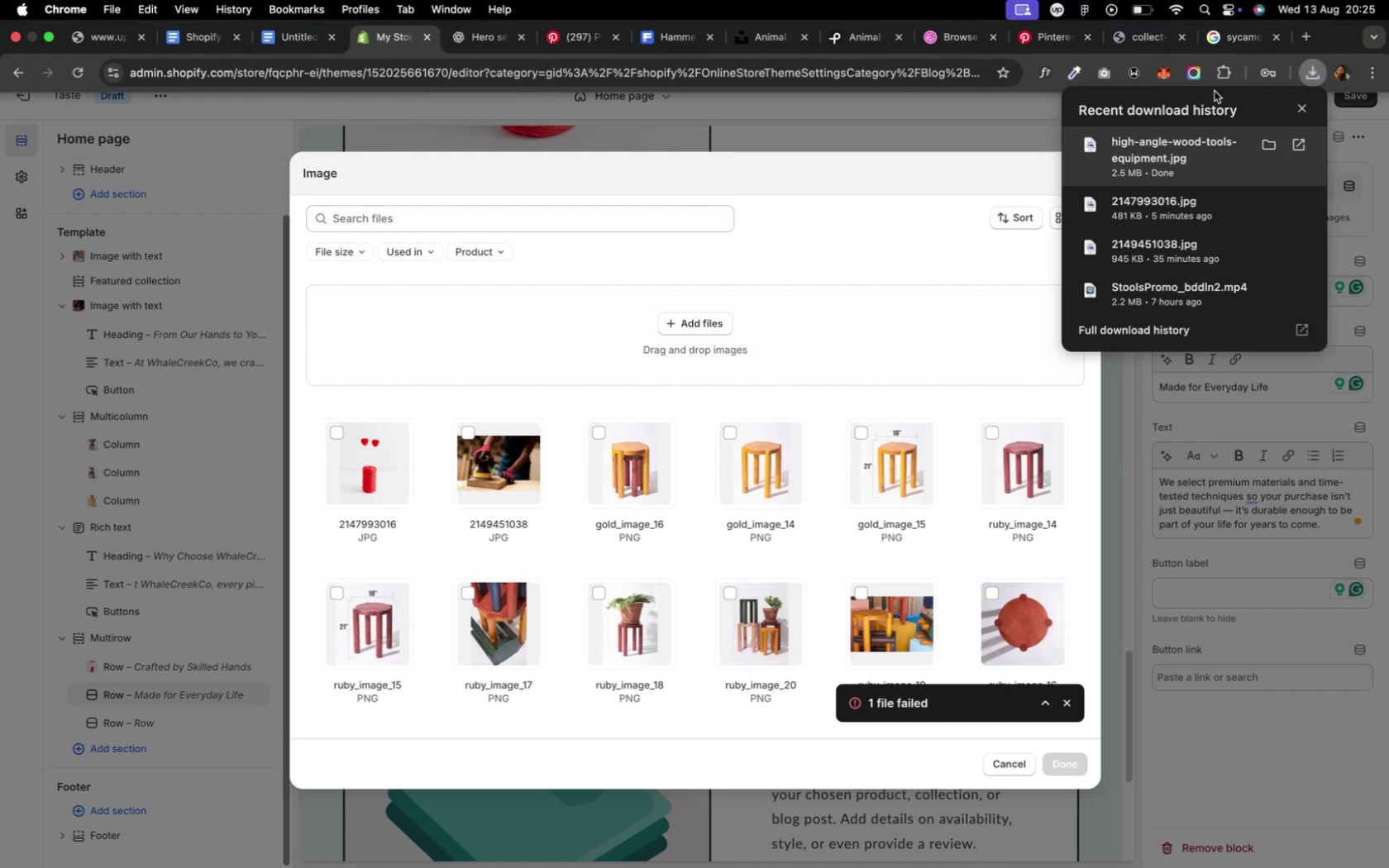 
left_click([661, 485])
 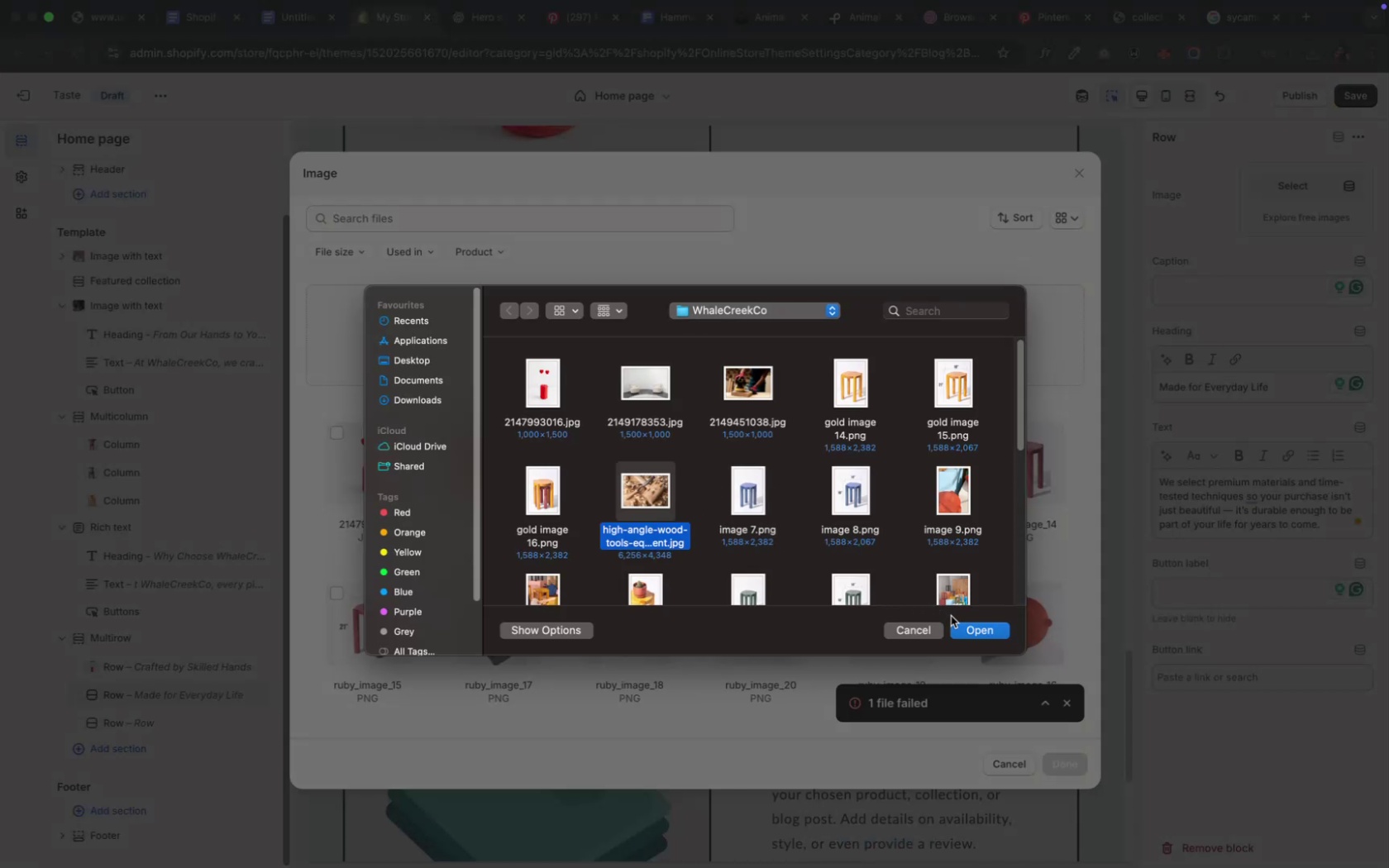 
left_click([978, 628])
 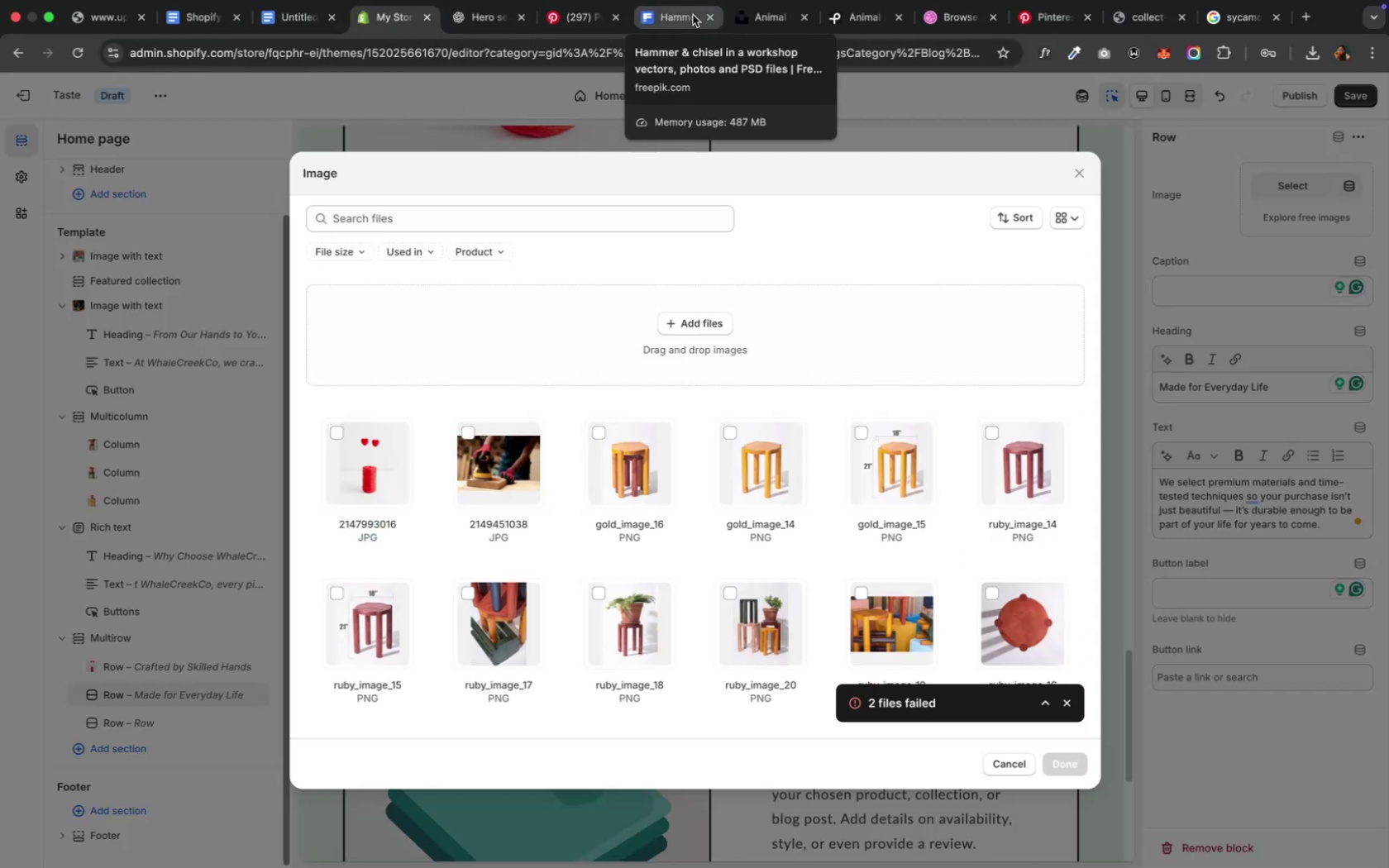 
wait(6.26)
 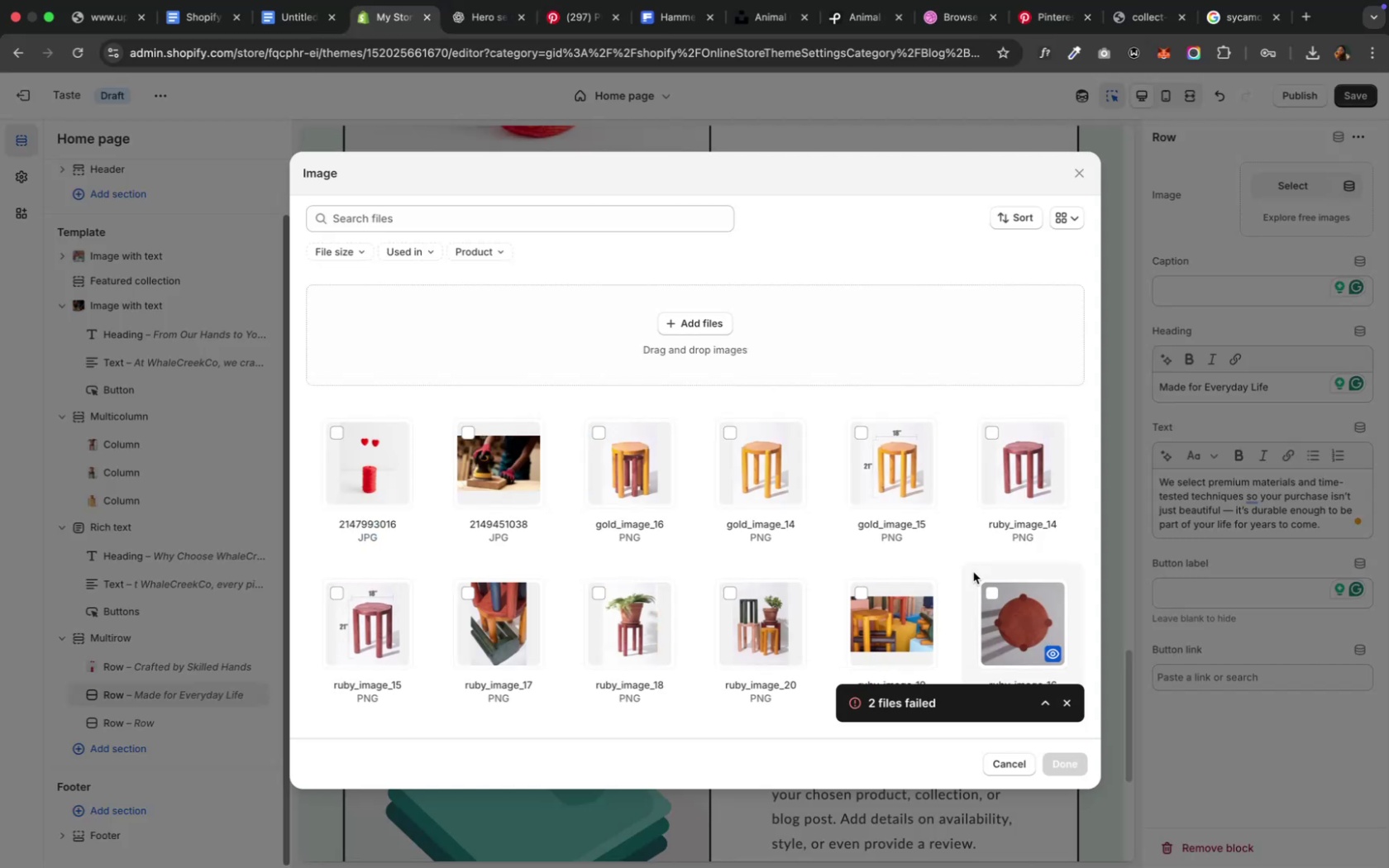 
left_click([674, 20])
 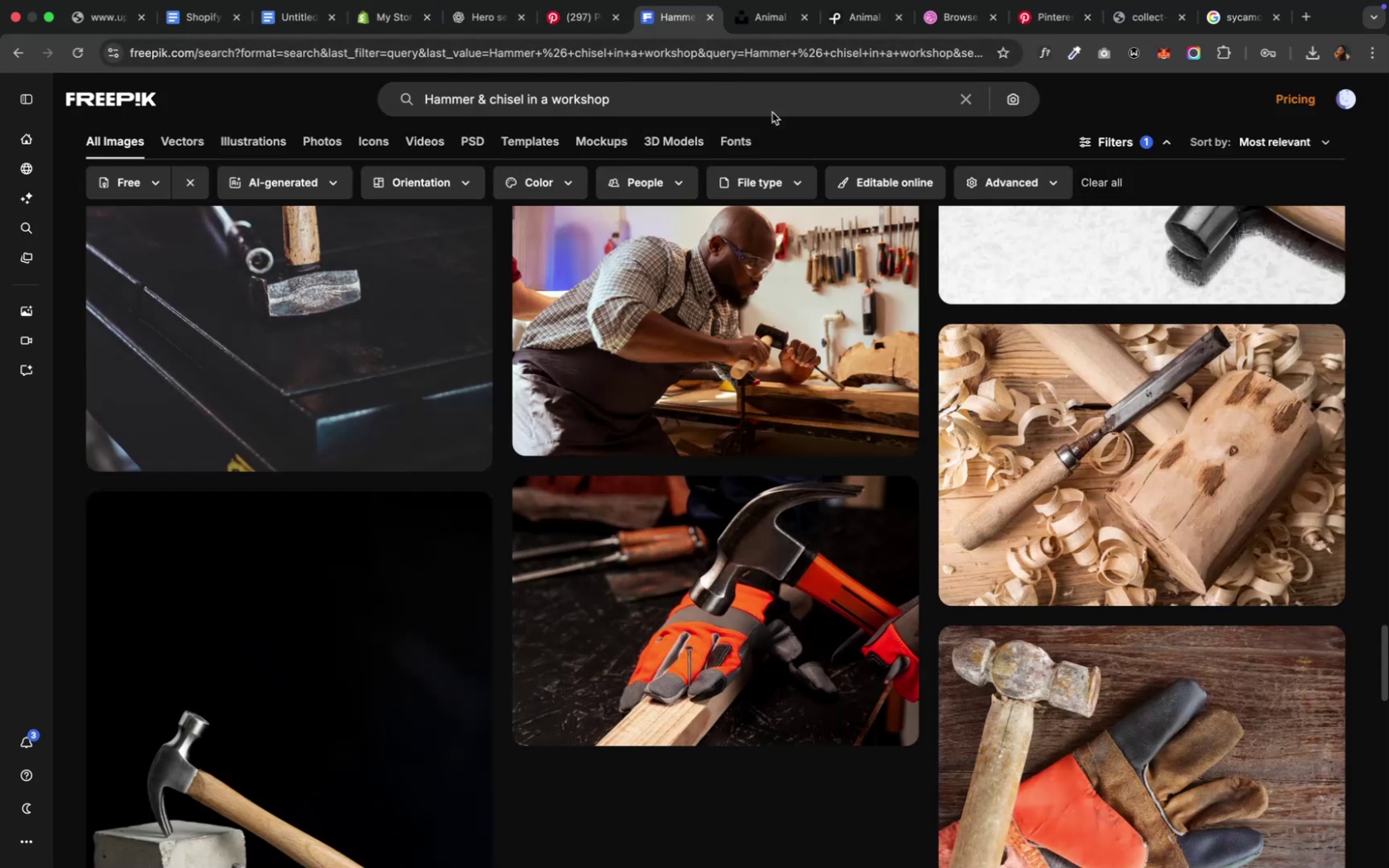 
scroll: coordinate [877, 418], scroll_direction: down, amount: 19.0
 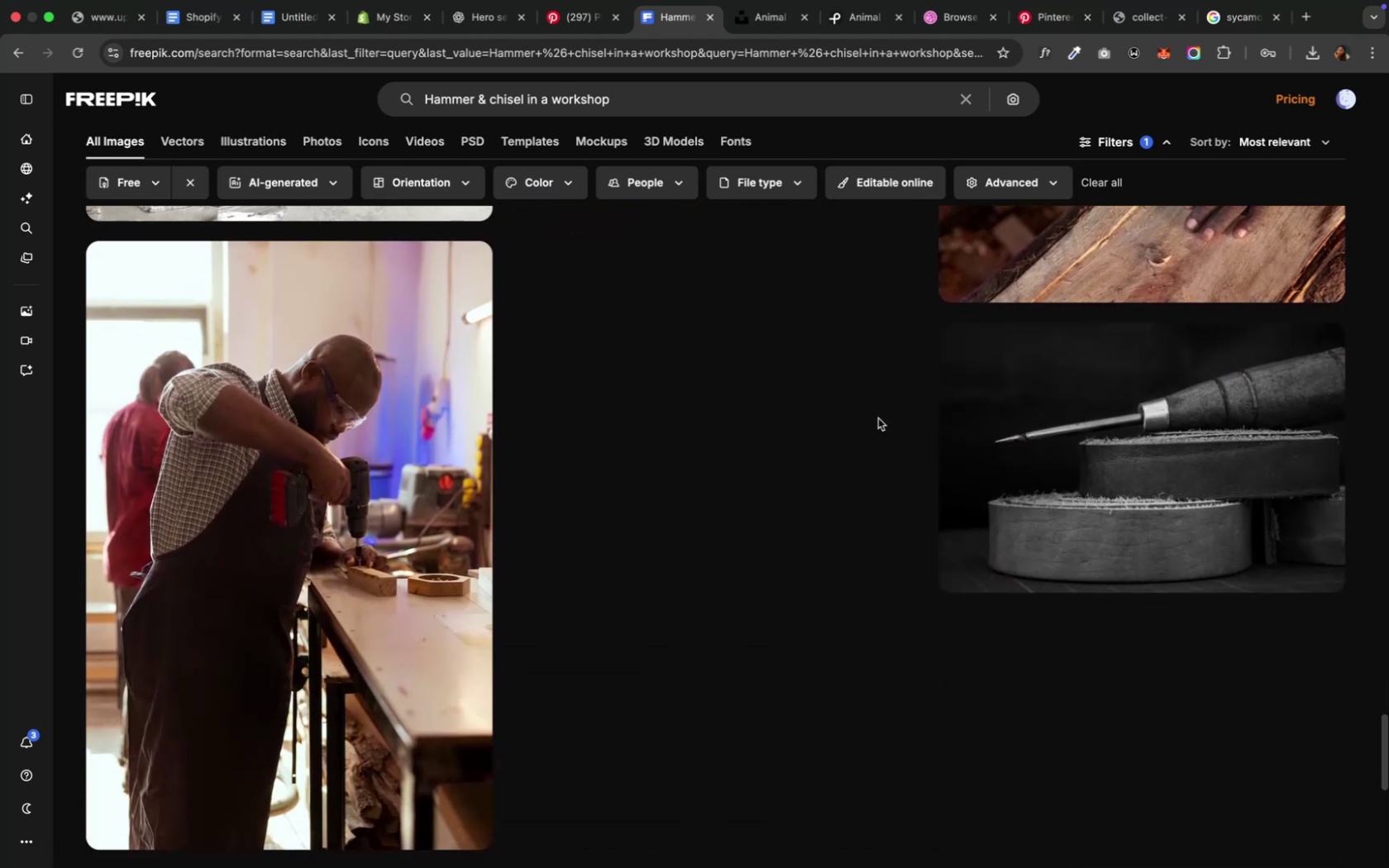 
scroll: coordinate [877, 417], scroll_direction: up, amount: 24.0
 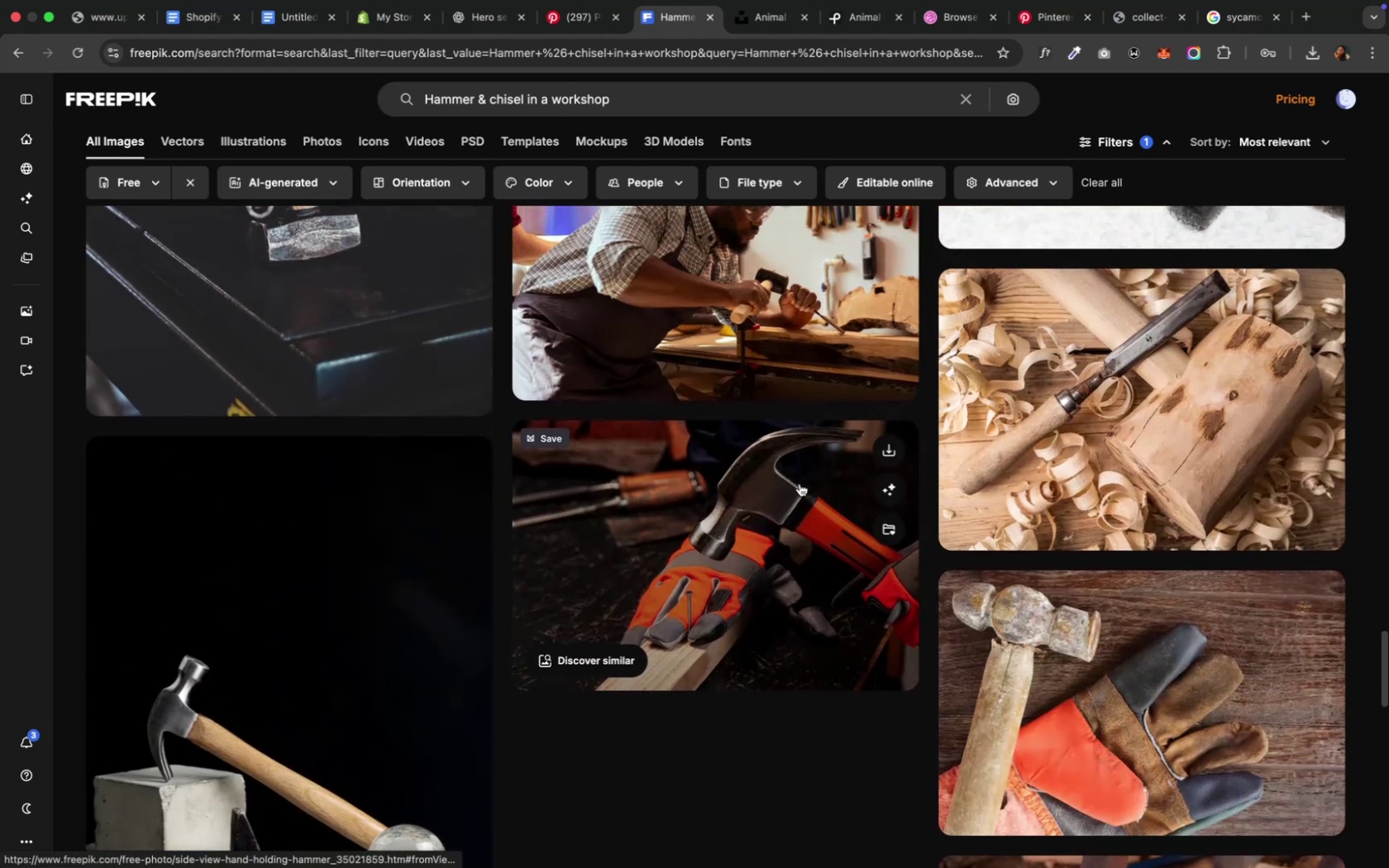 
left_click([782, 501])
 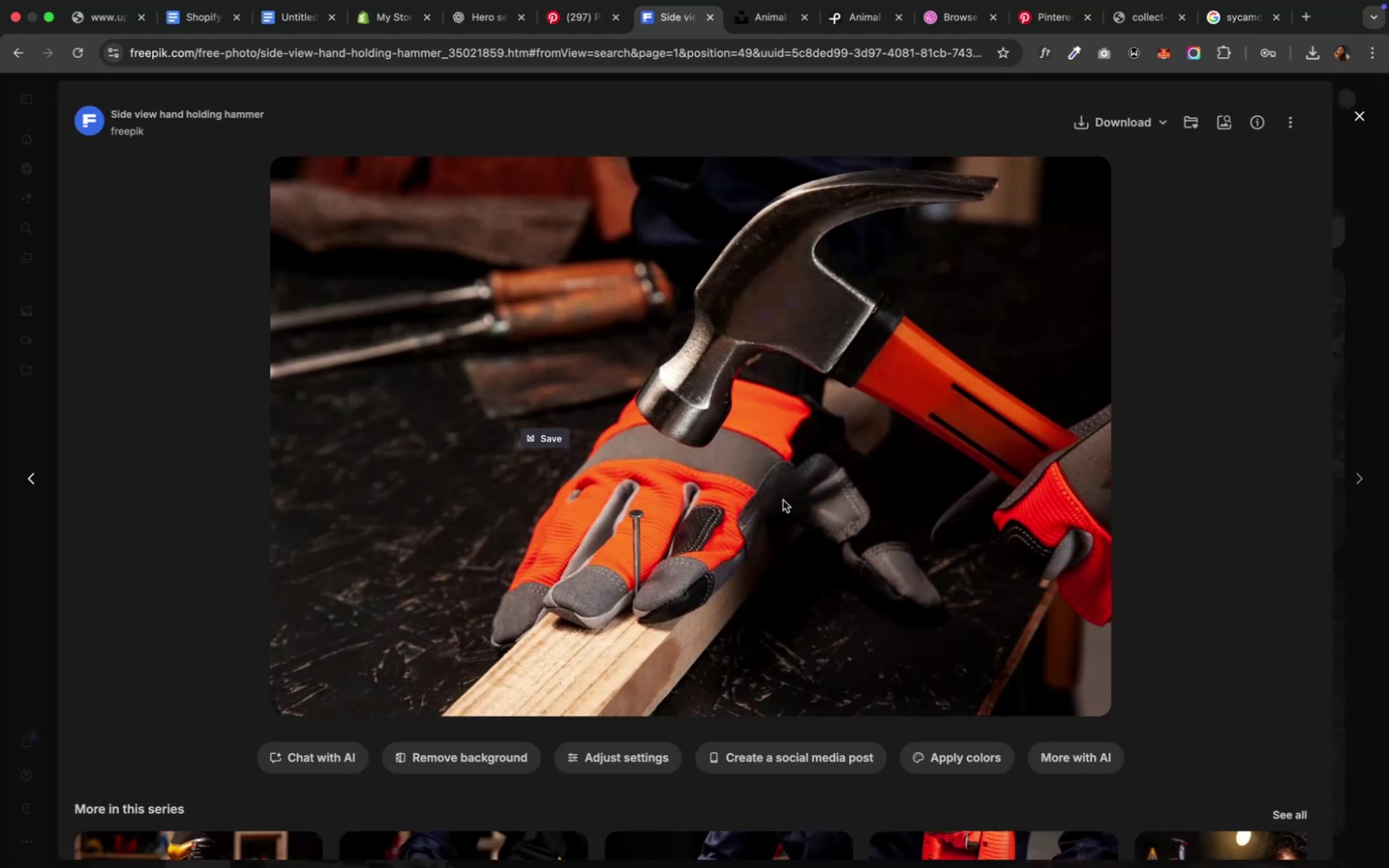 
wait(6.49)
 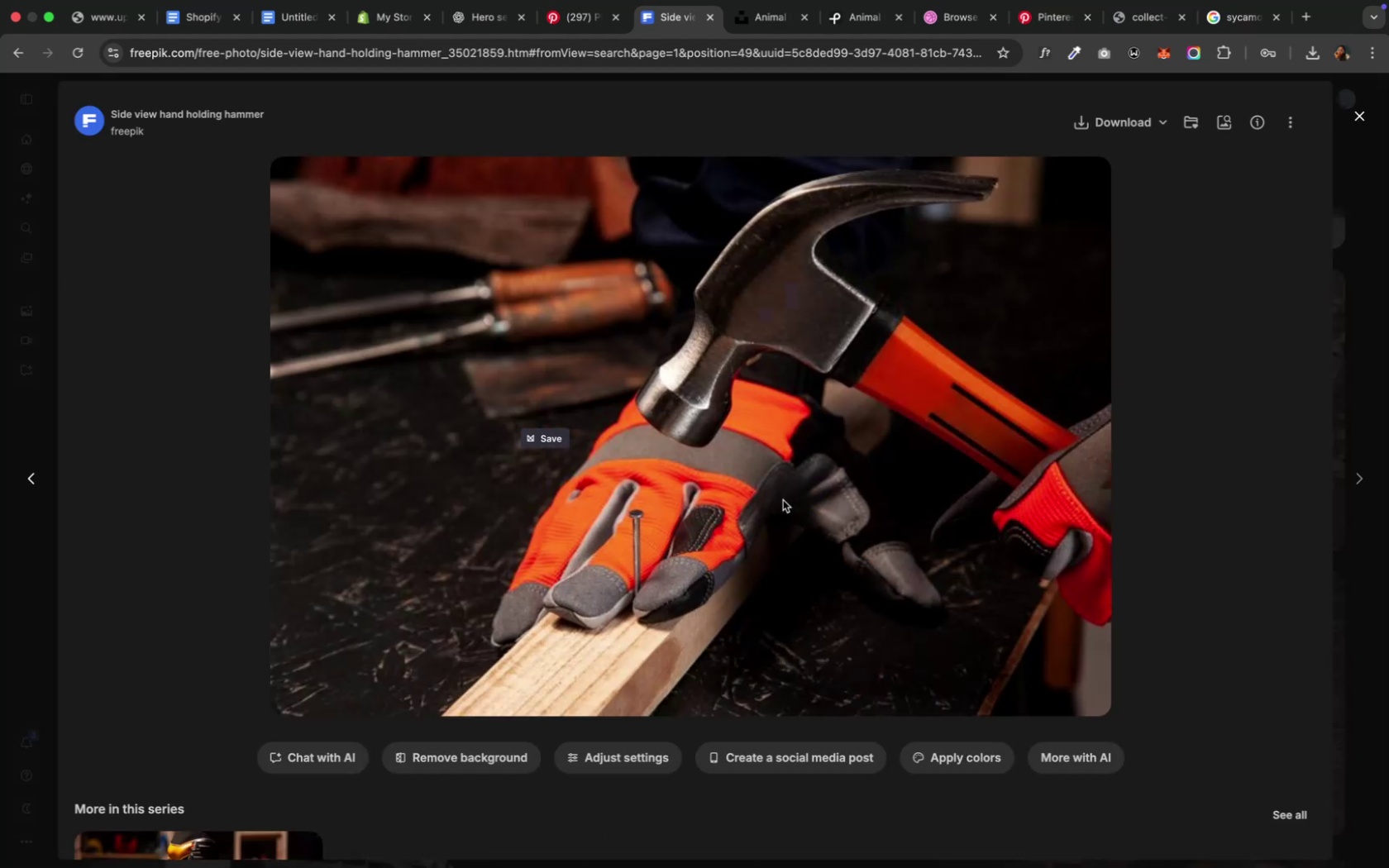 
left_click([6, 361])
 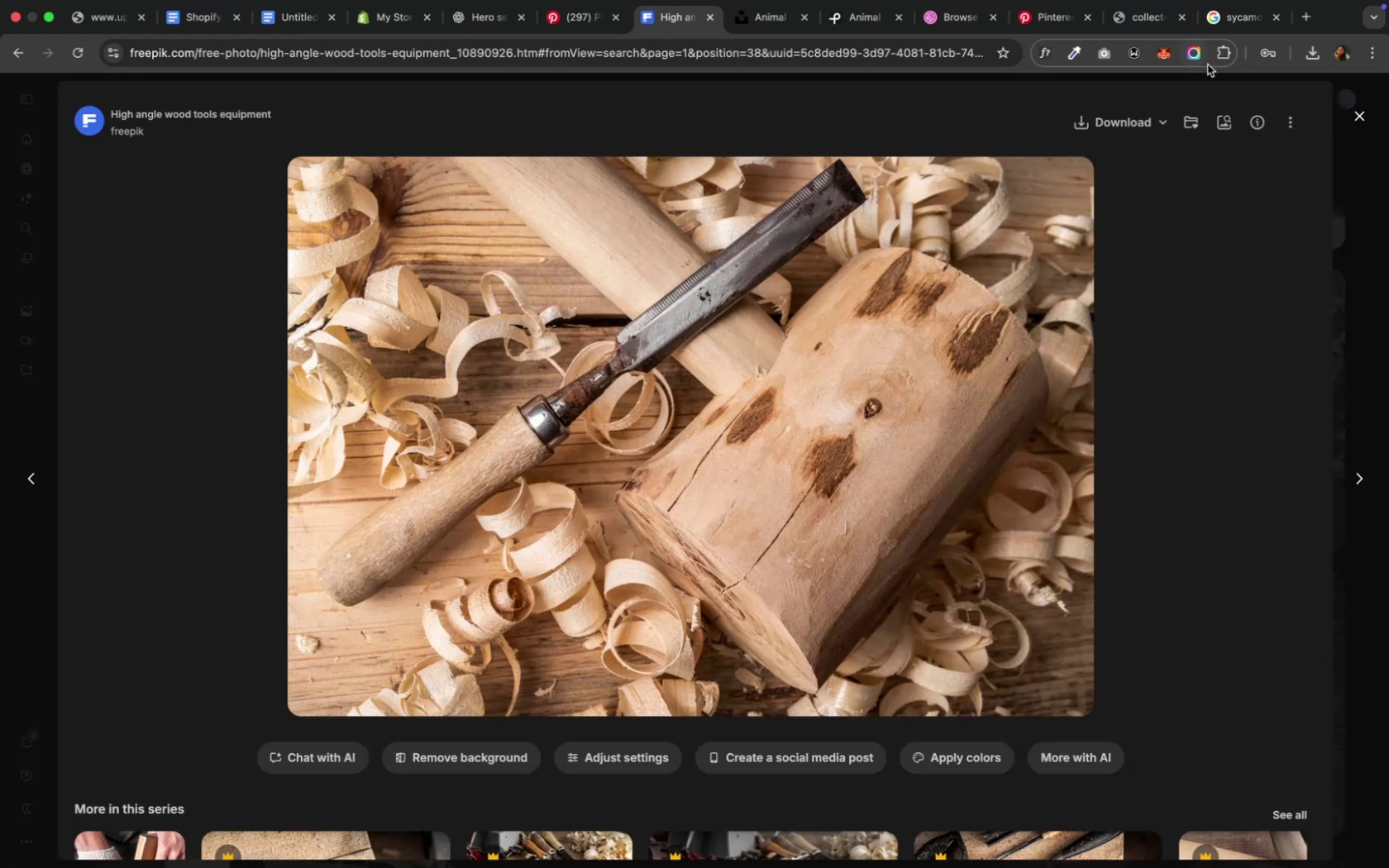 
left_click([1161, 119])
 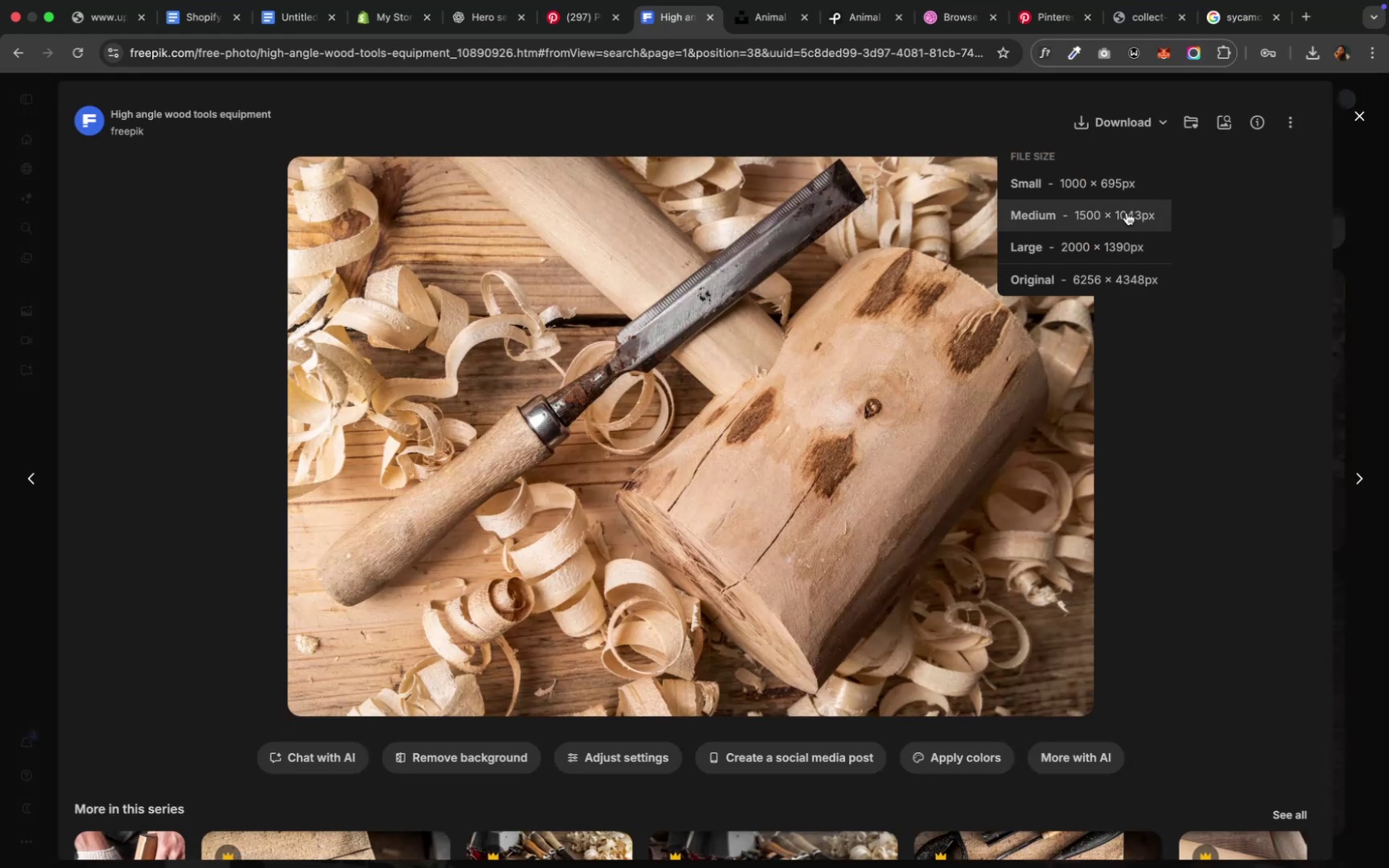 
left_click([1125, 212])
 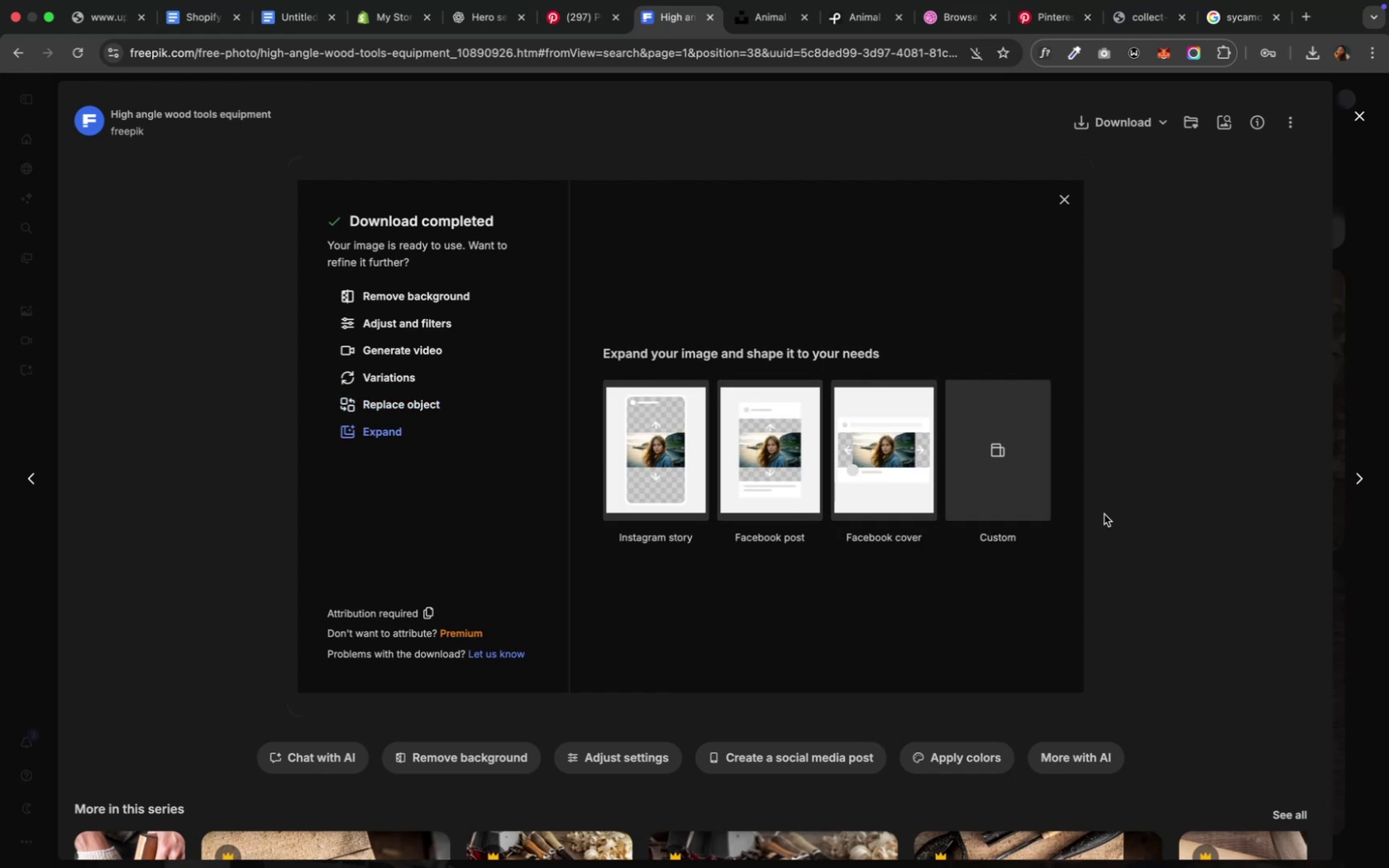 
wait(32.07)
 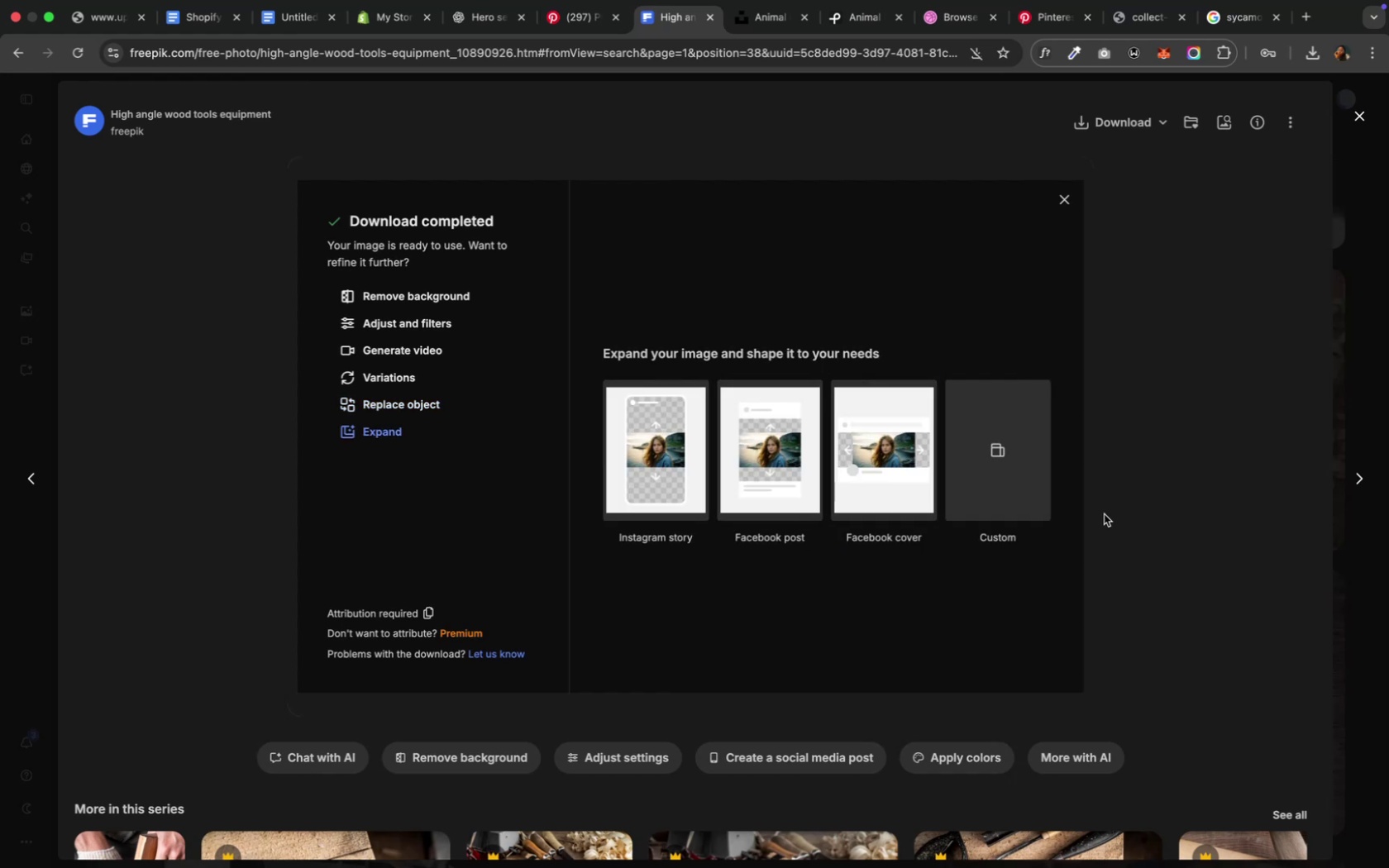 
scroll: coordinate [1103, 514], scroll_direction: down, amount: 8.0
 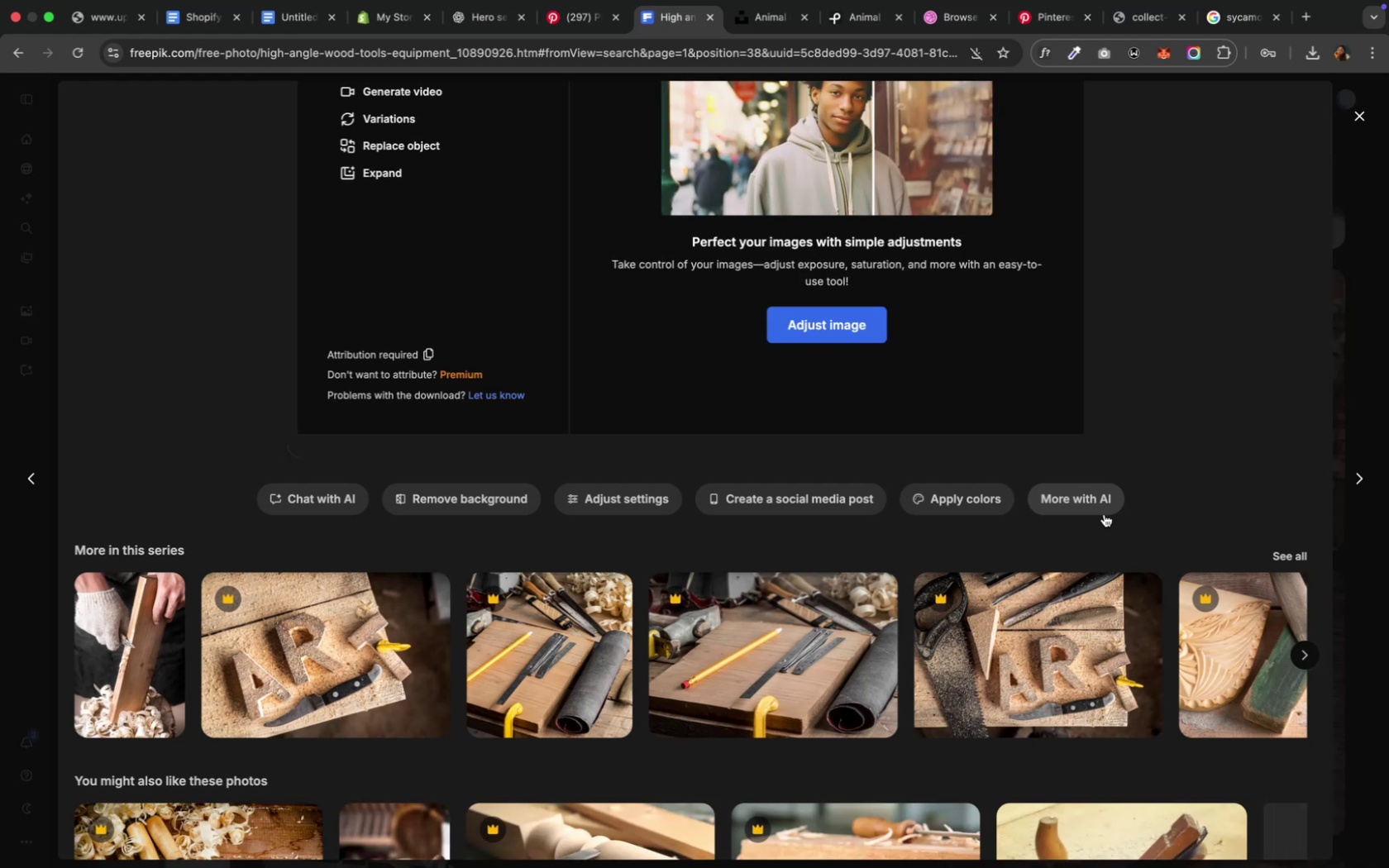 
wait(6.71)
 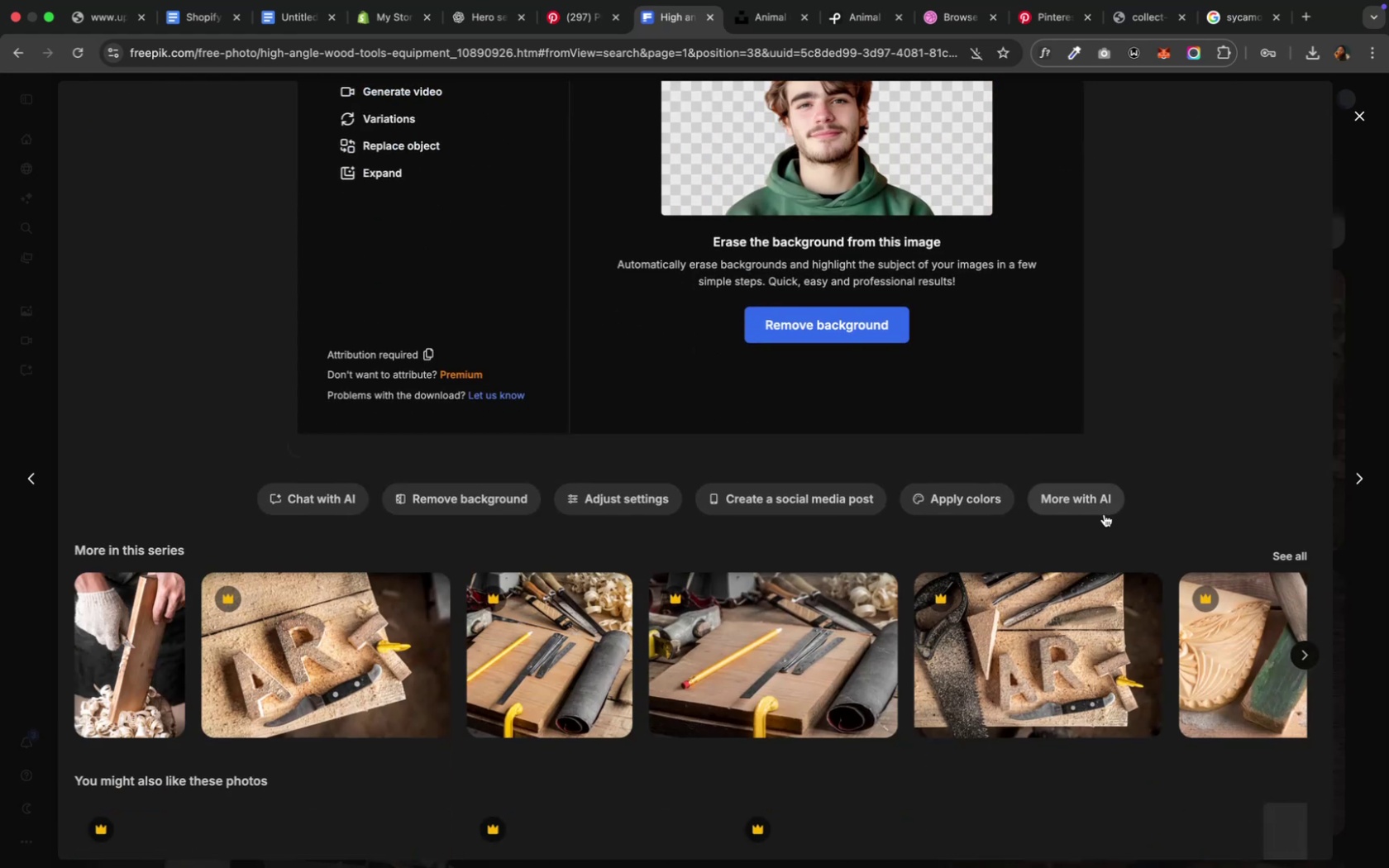 
left_click([1306, 656])
 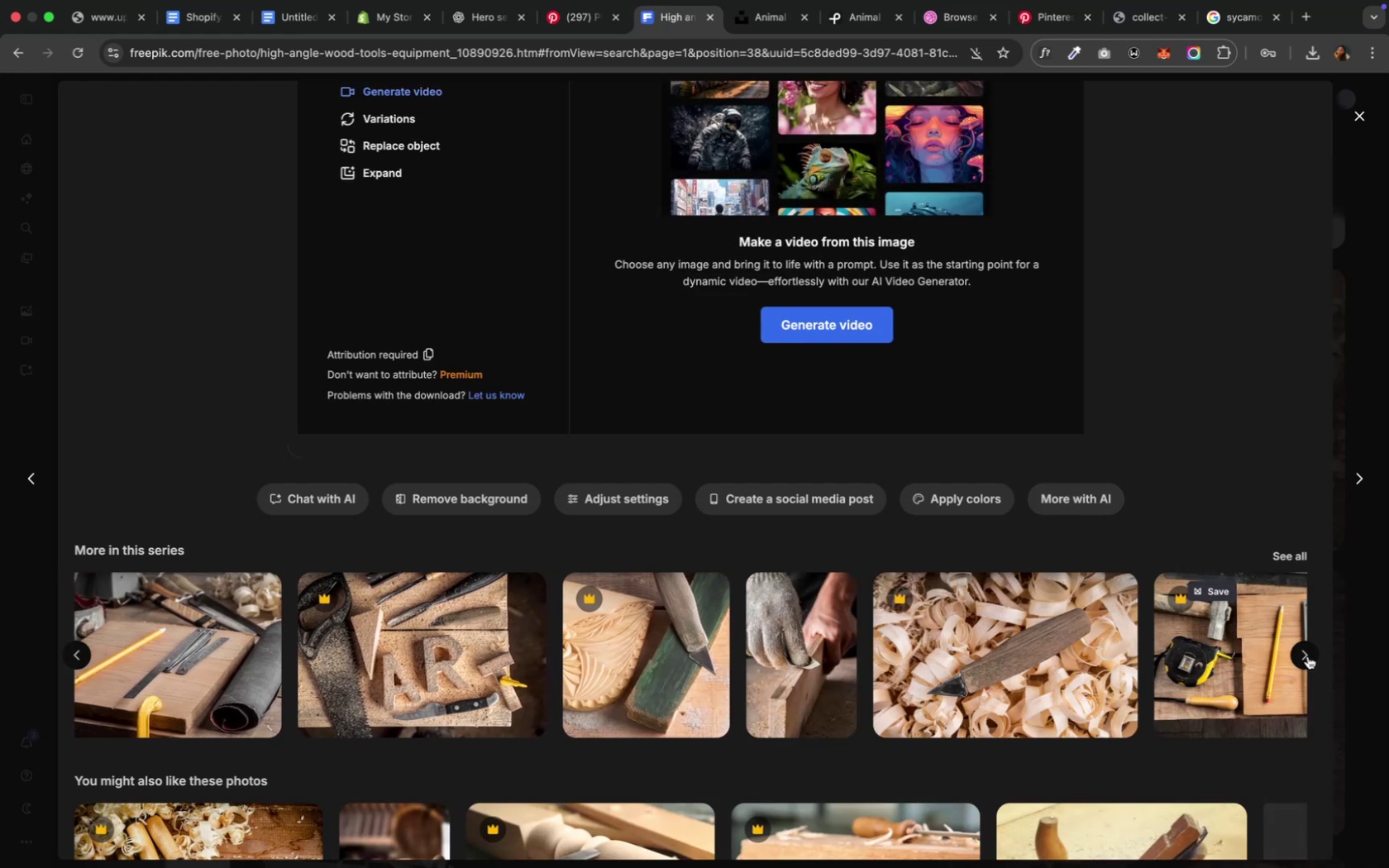 
left_click([1306, 656])
 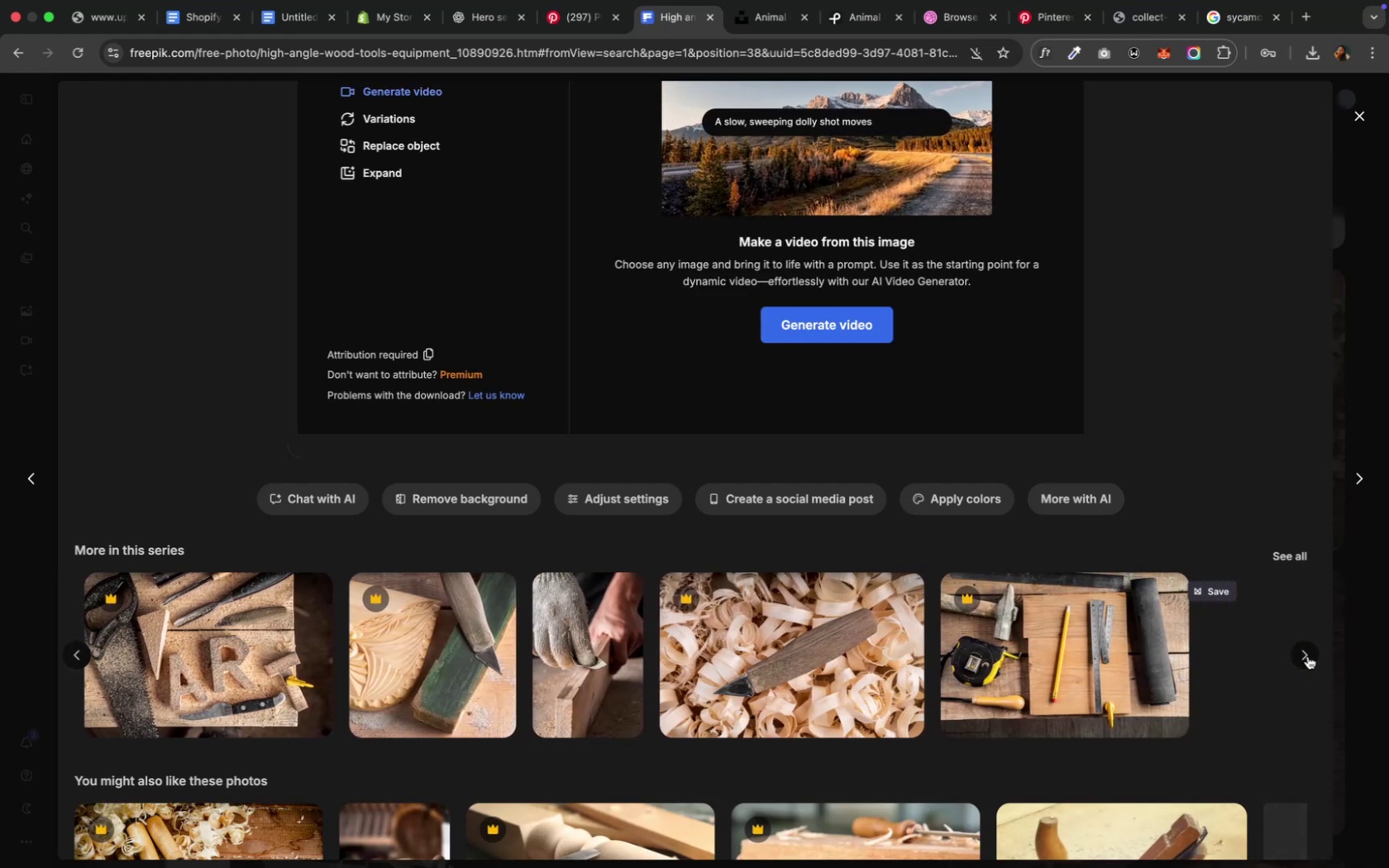 
scroll: coordinate [1096, 649], scroll_direction: up, amount: 10.0
 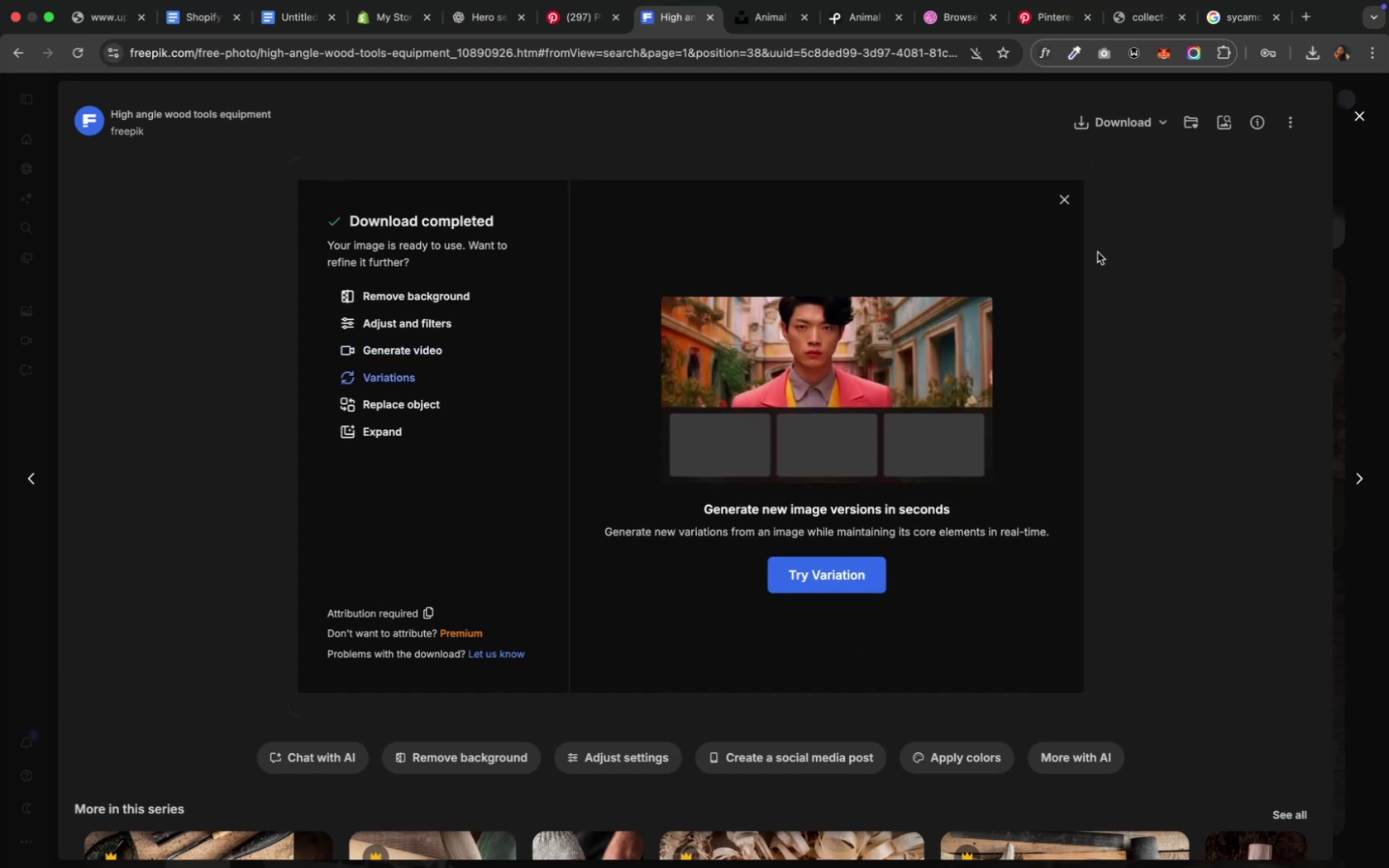 
wait(5.54)
 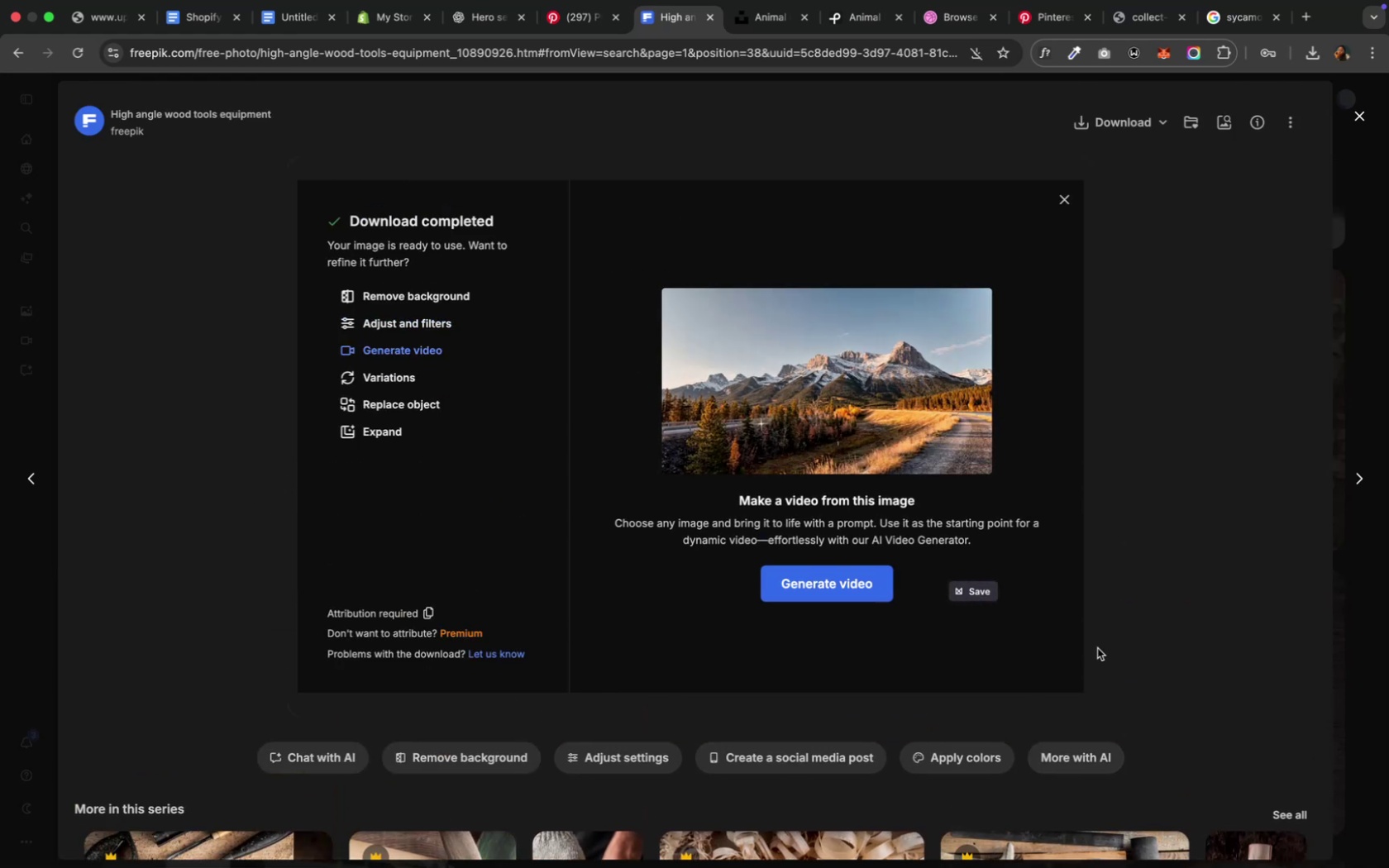 
left_click([1162, 126])
 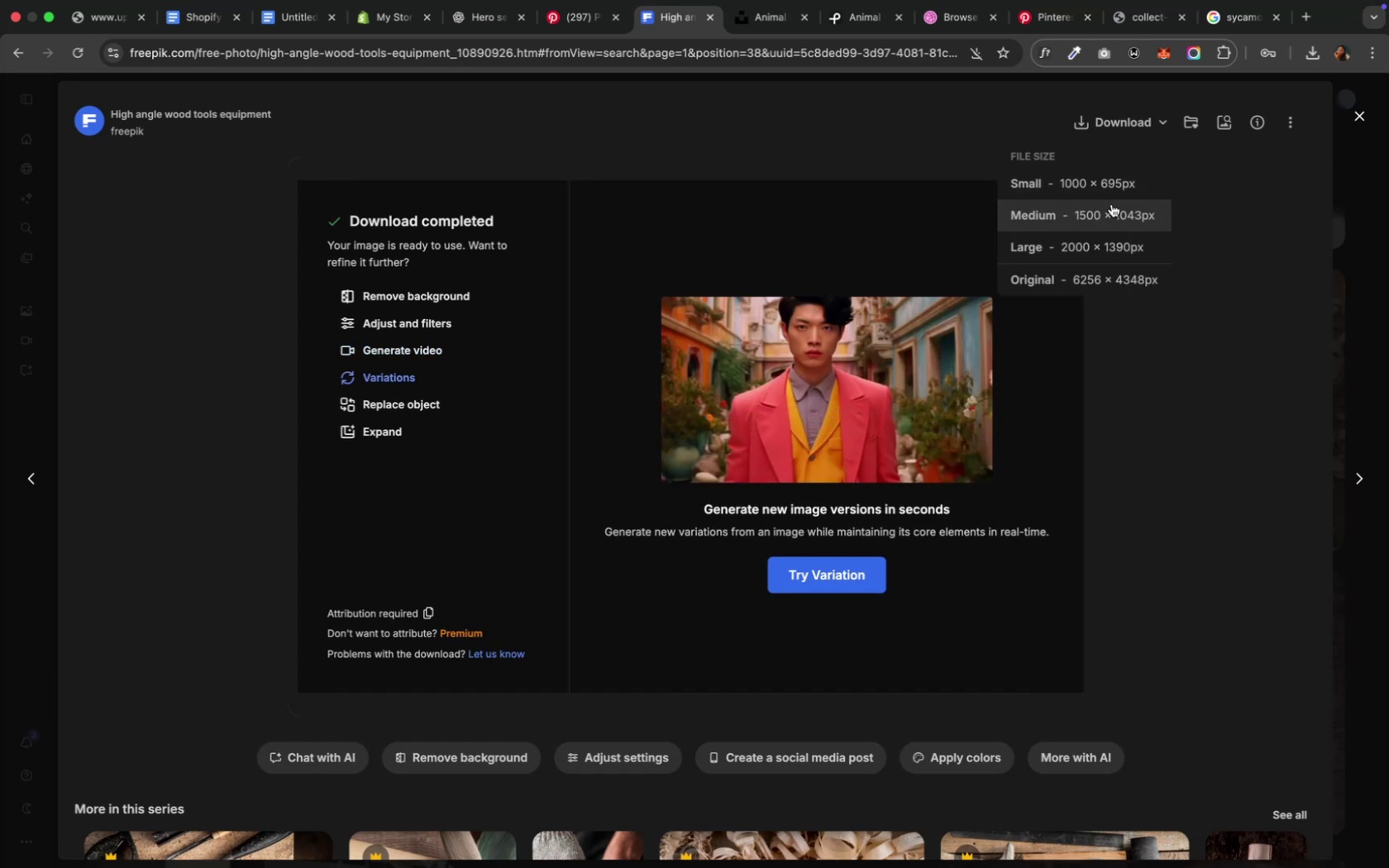 
left_click([1110, 204])
 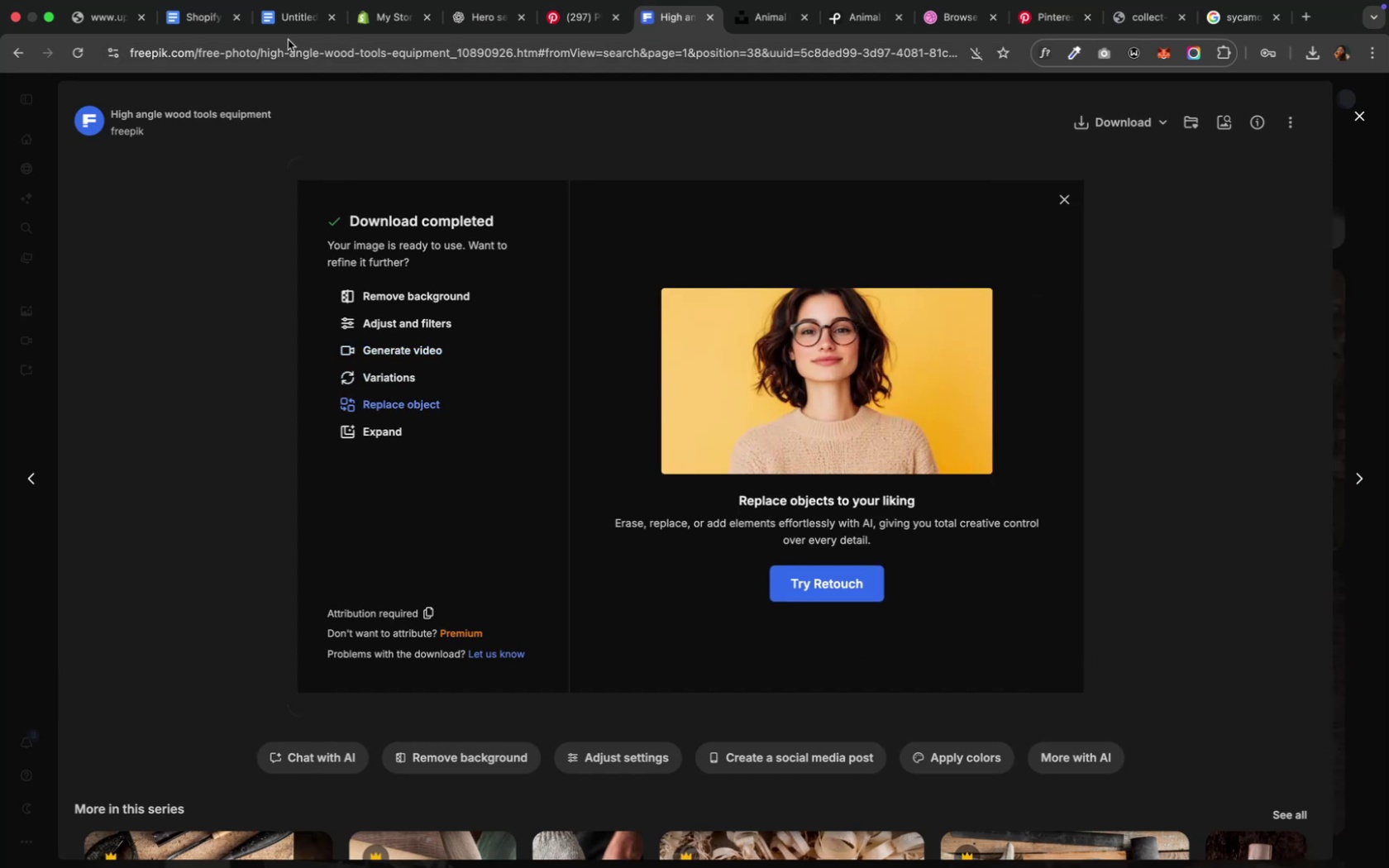 
wait(5.58)
 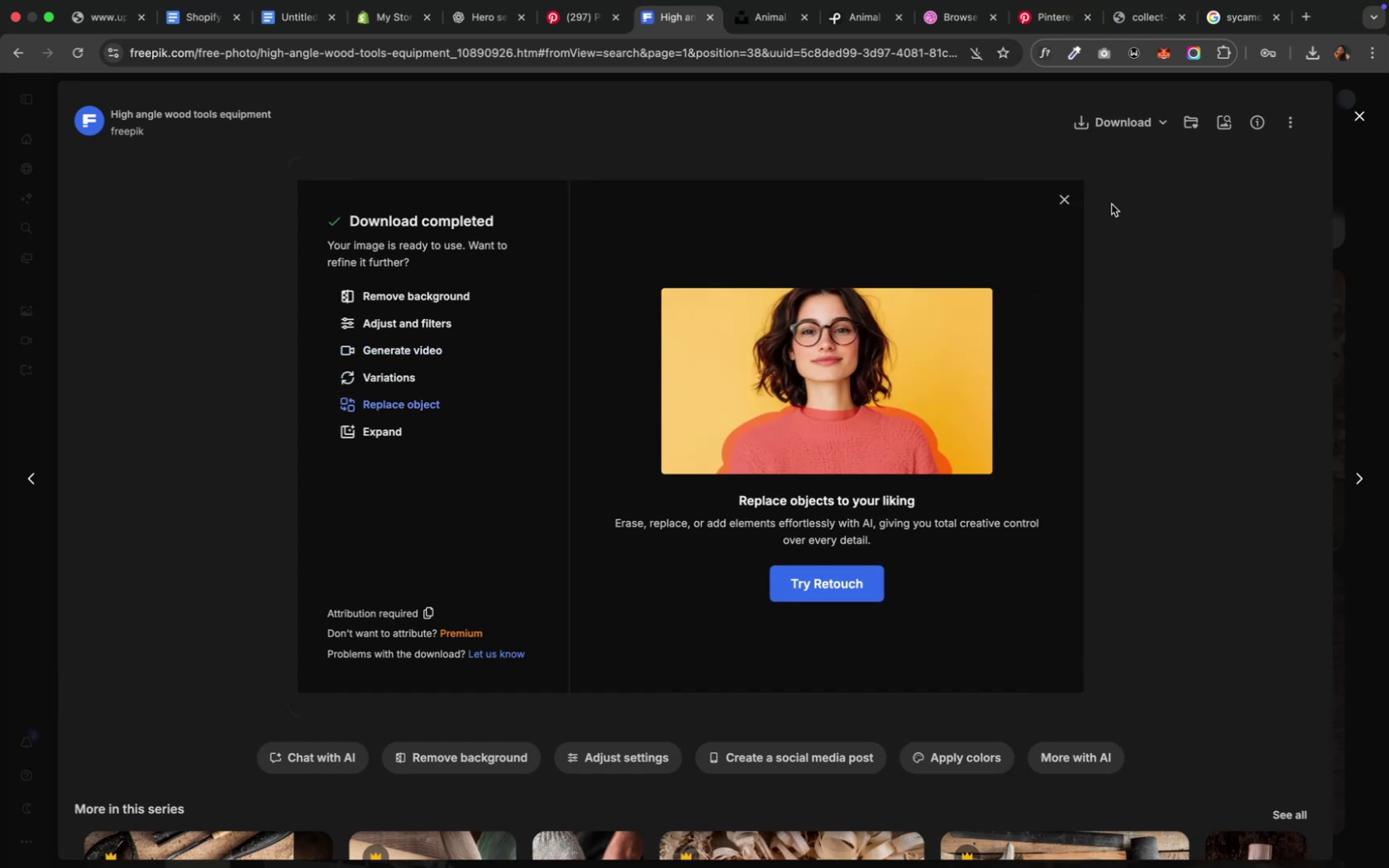 
left_click([79, 56])
 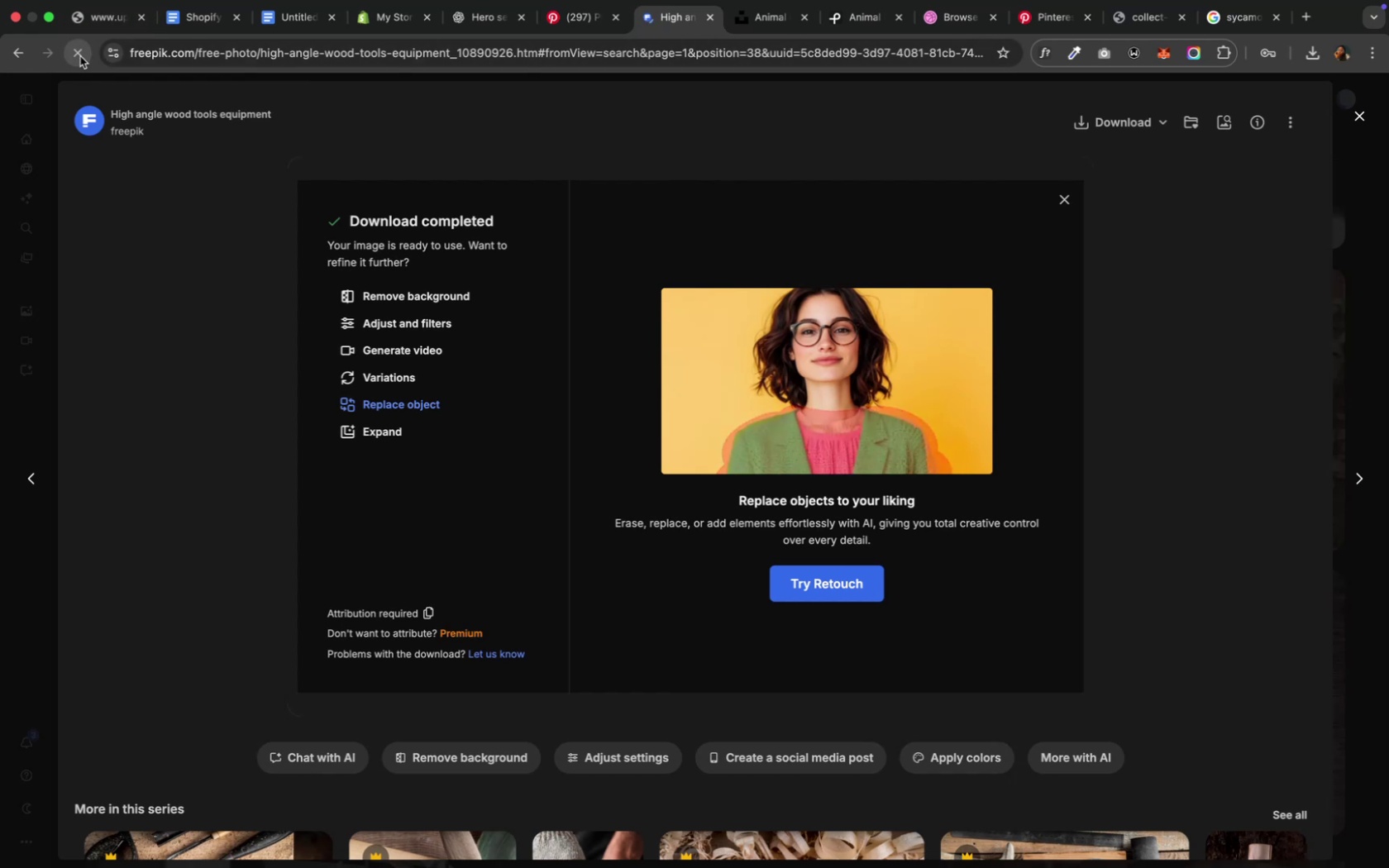 
mouse_move([1154, 146])
 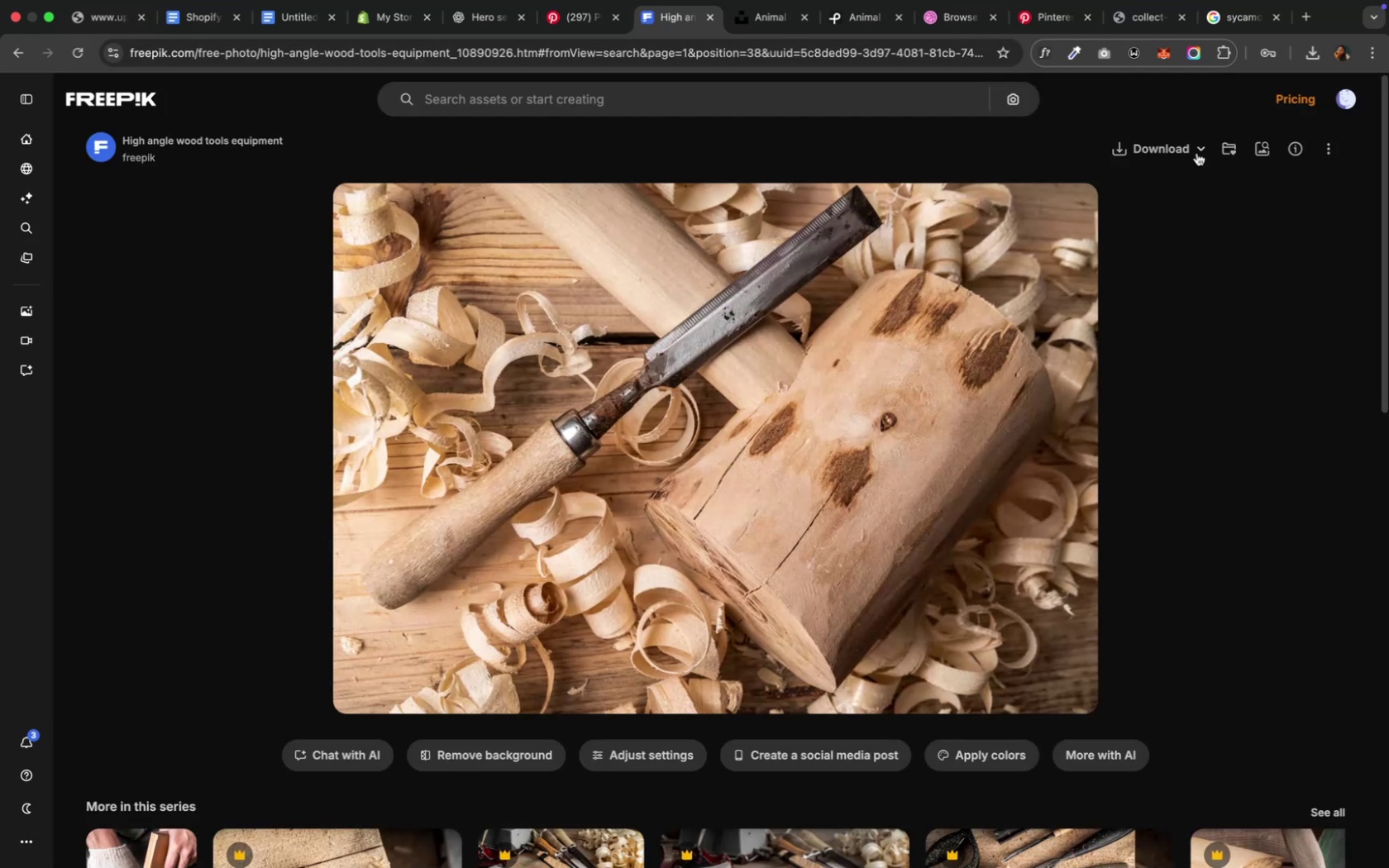 
left_click([1196, 152])
 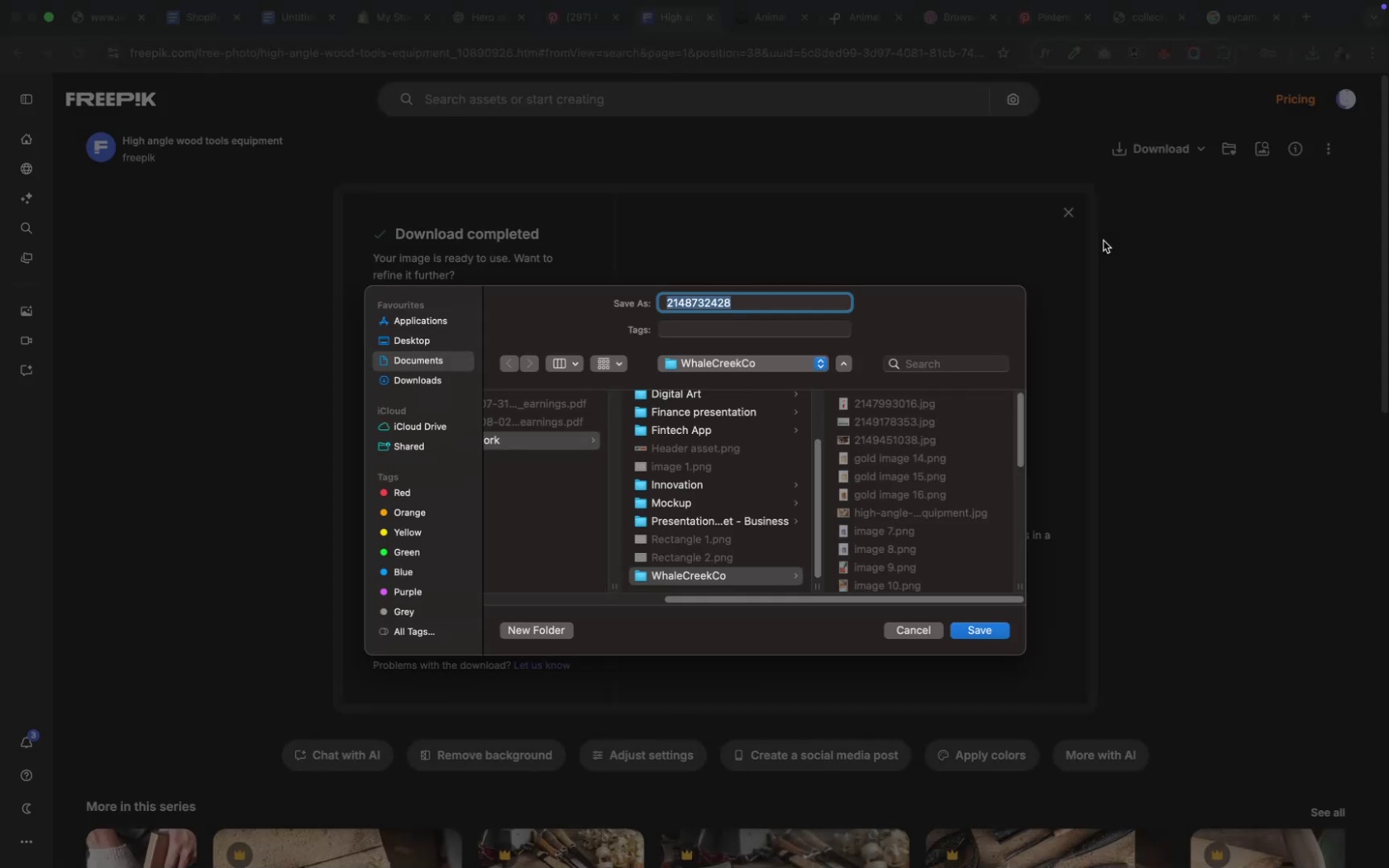 
wait(6.91)
 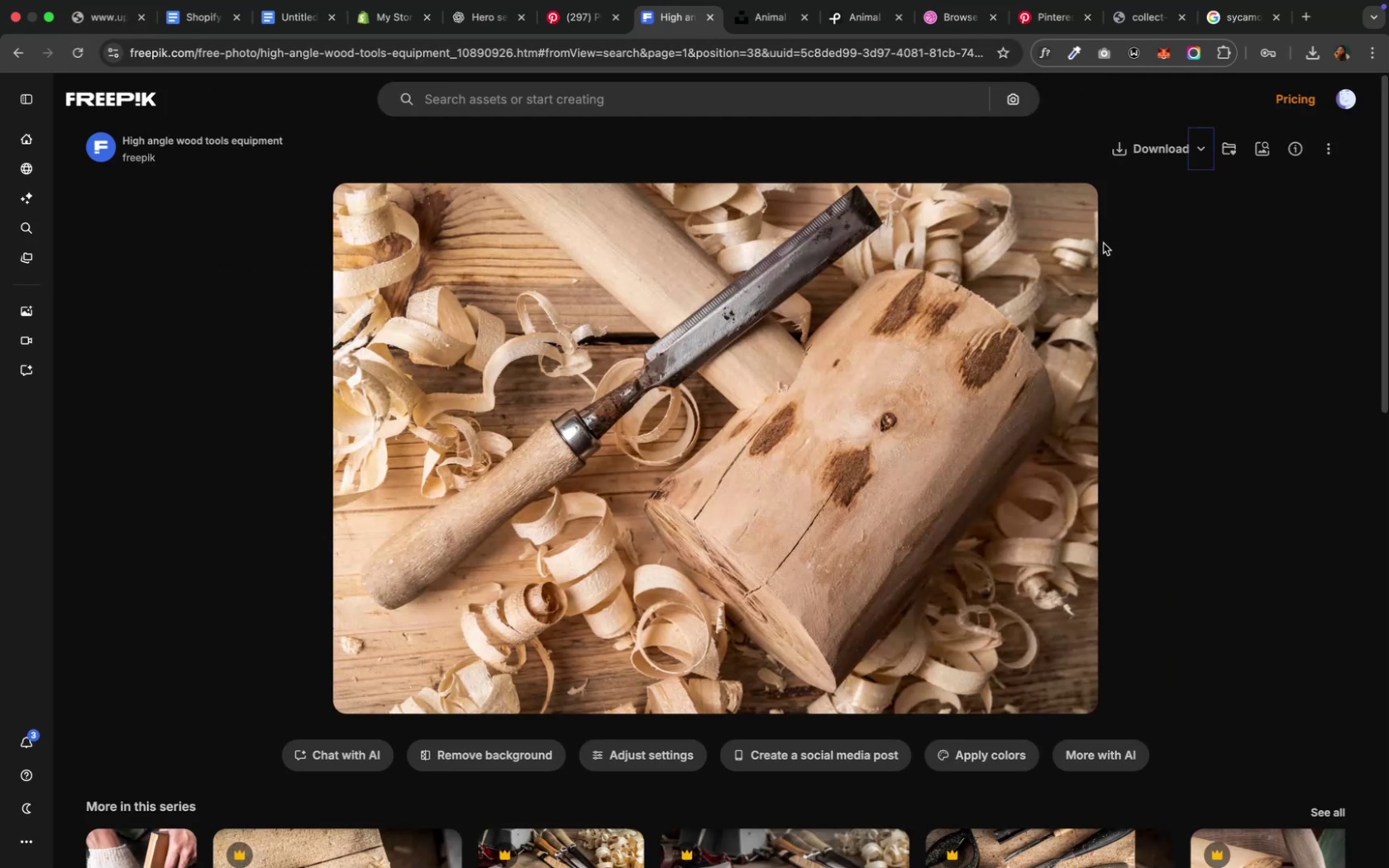 
left_click([967, 633])
 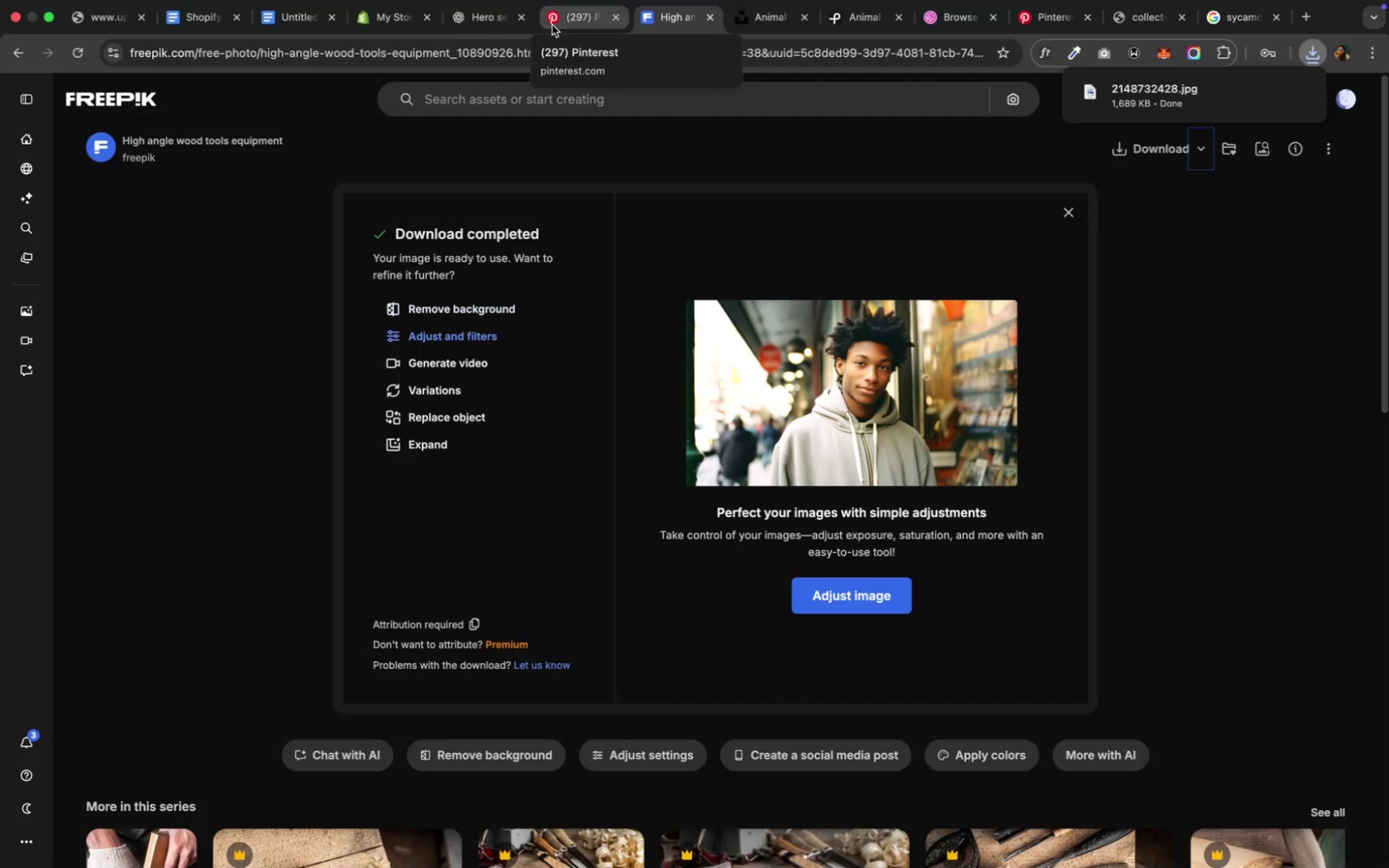 
wait(5.91)
 